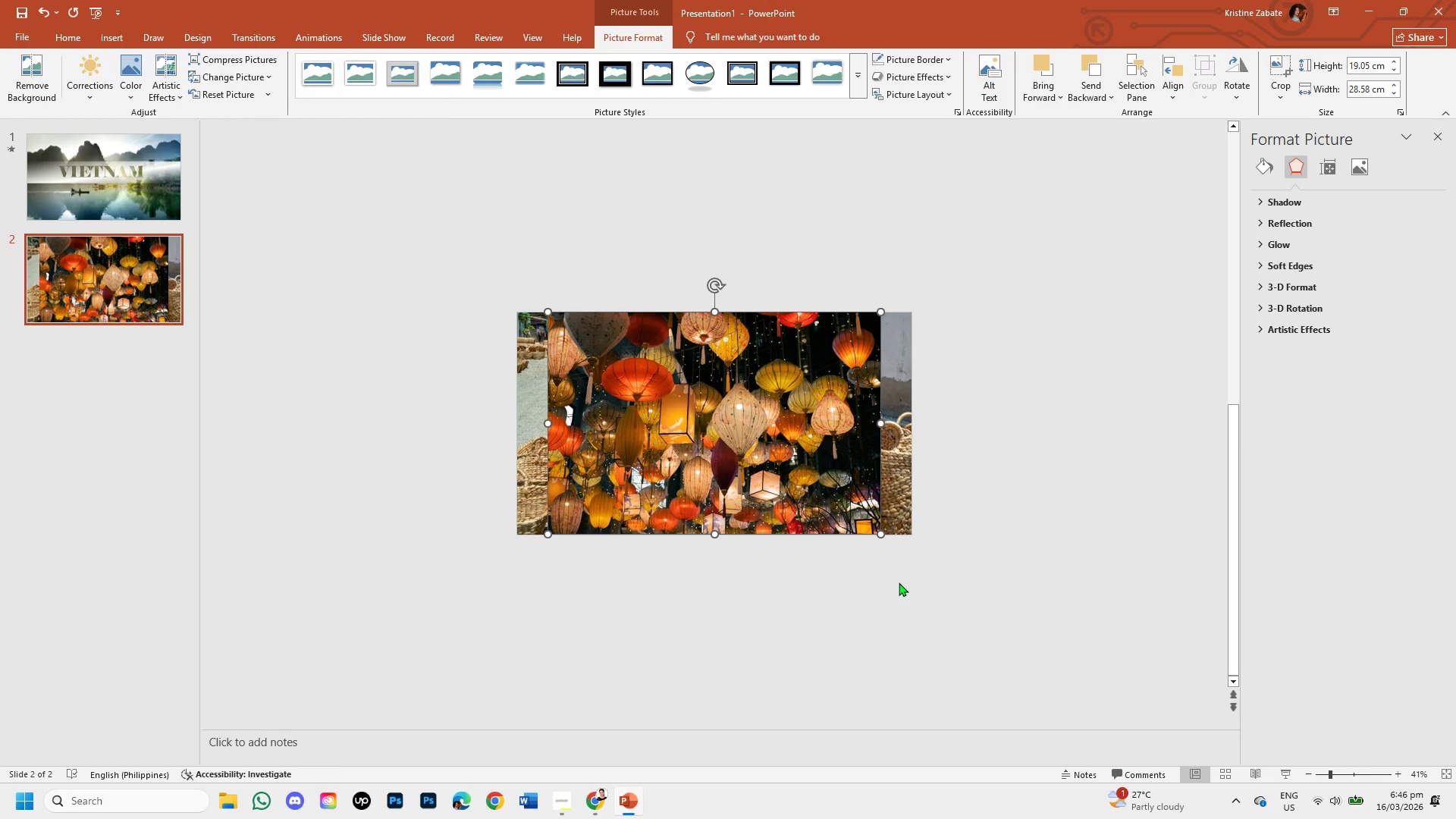 
left_click([763, 460])
 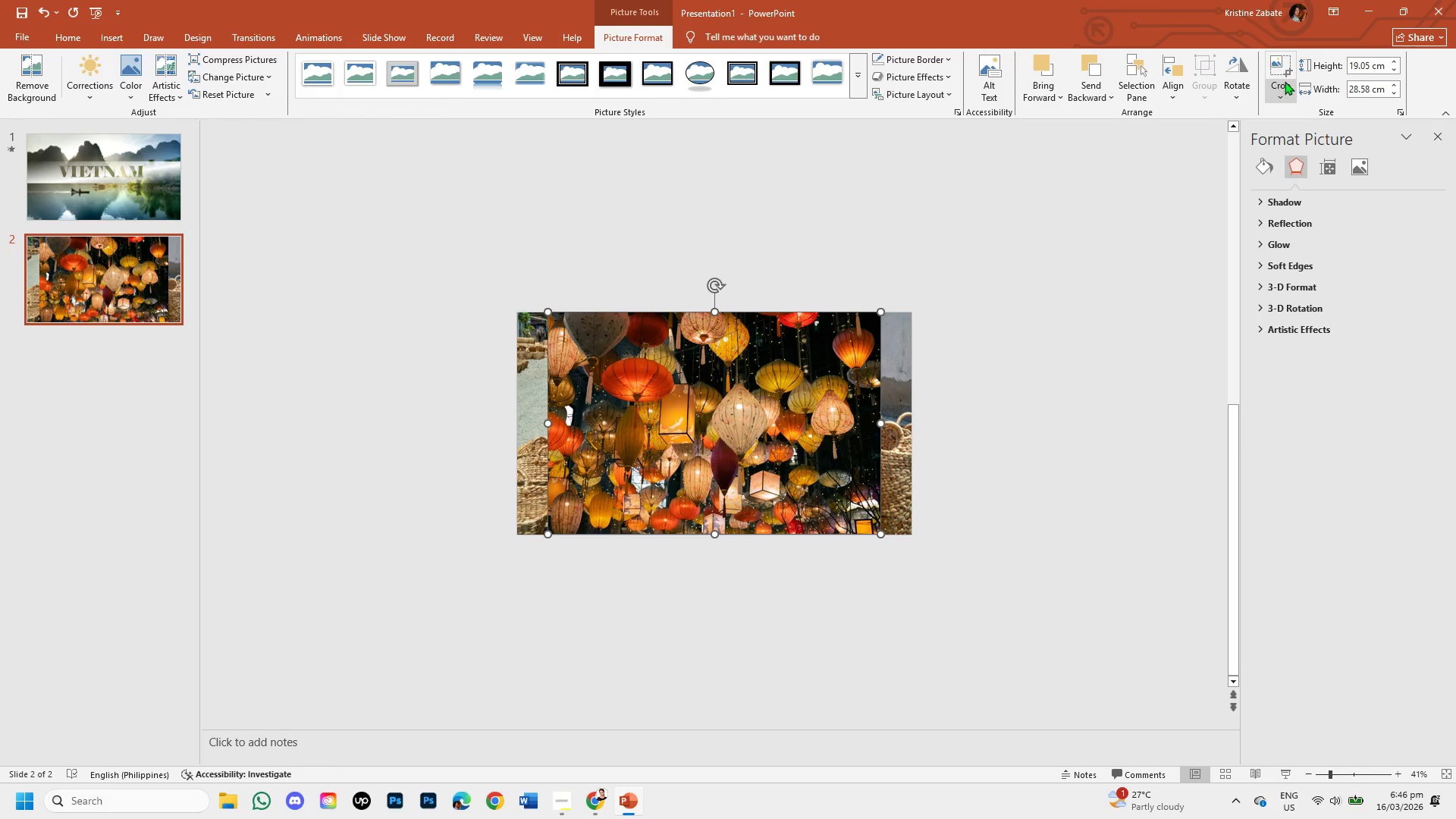 
left_click([1285, 81])
 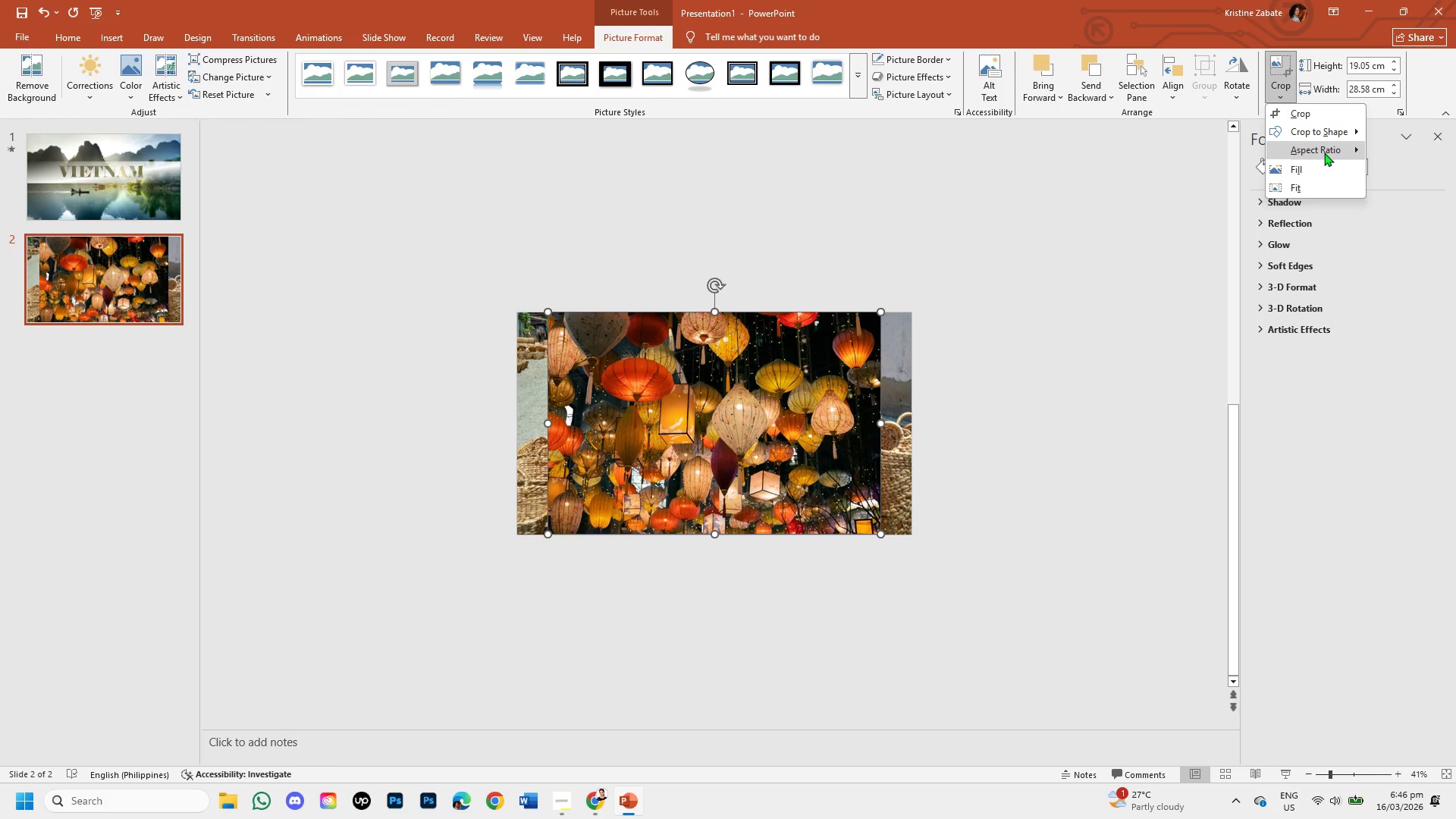 
left_click([1324, 152])
 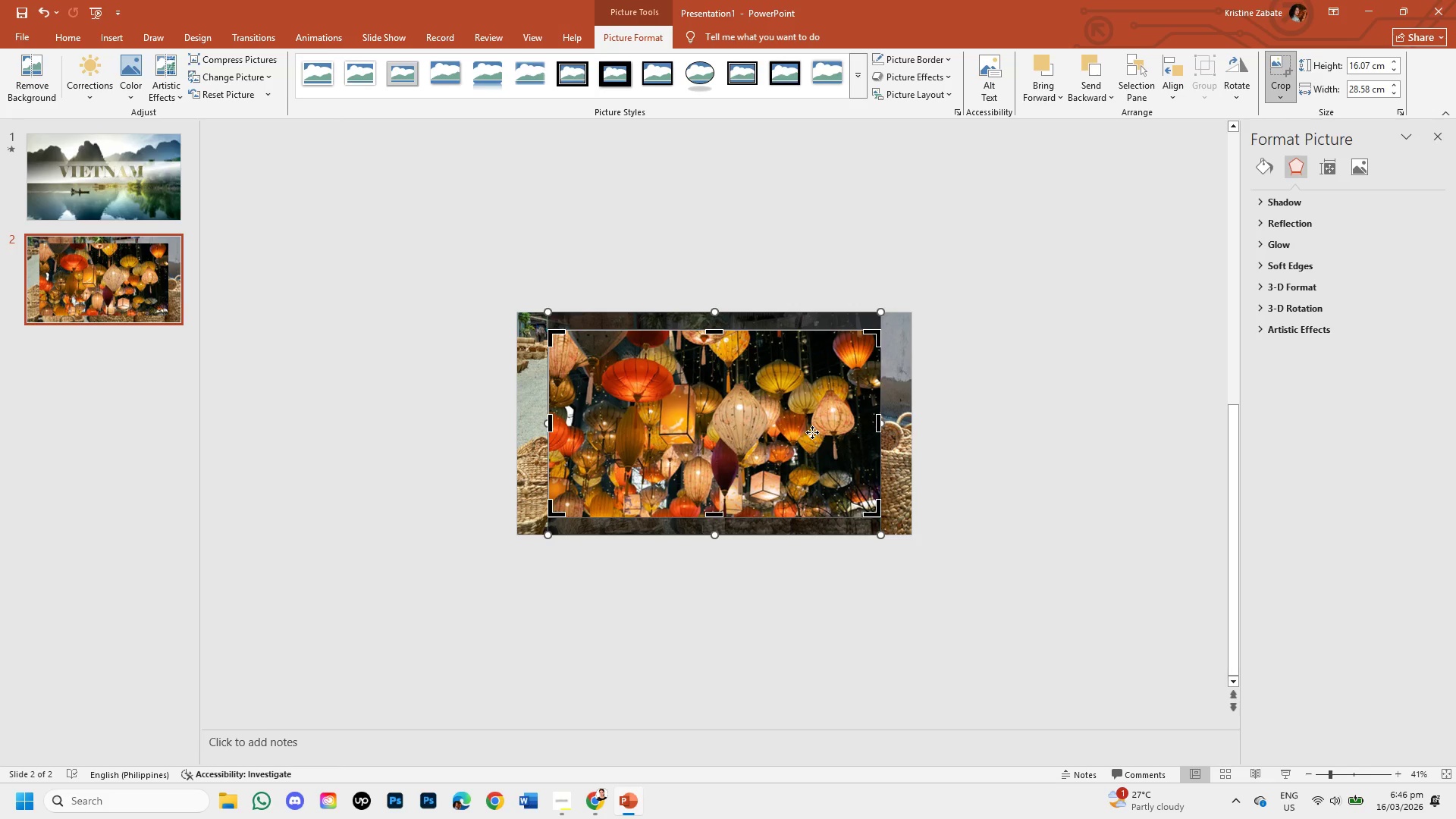 
left_click([1057, 444])
 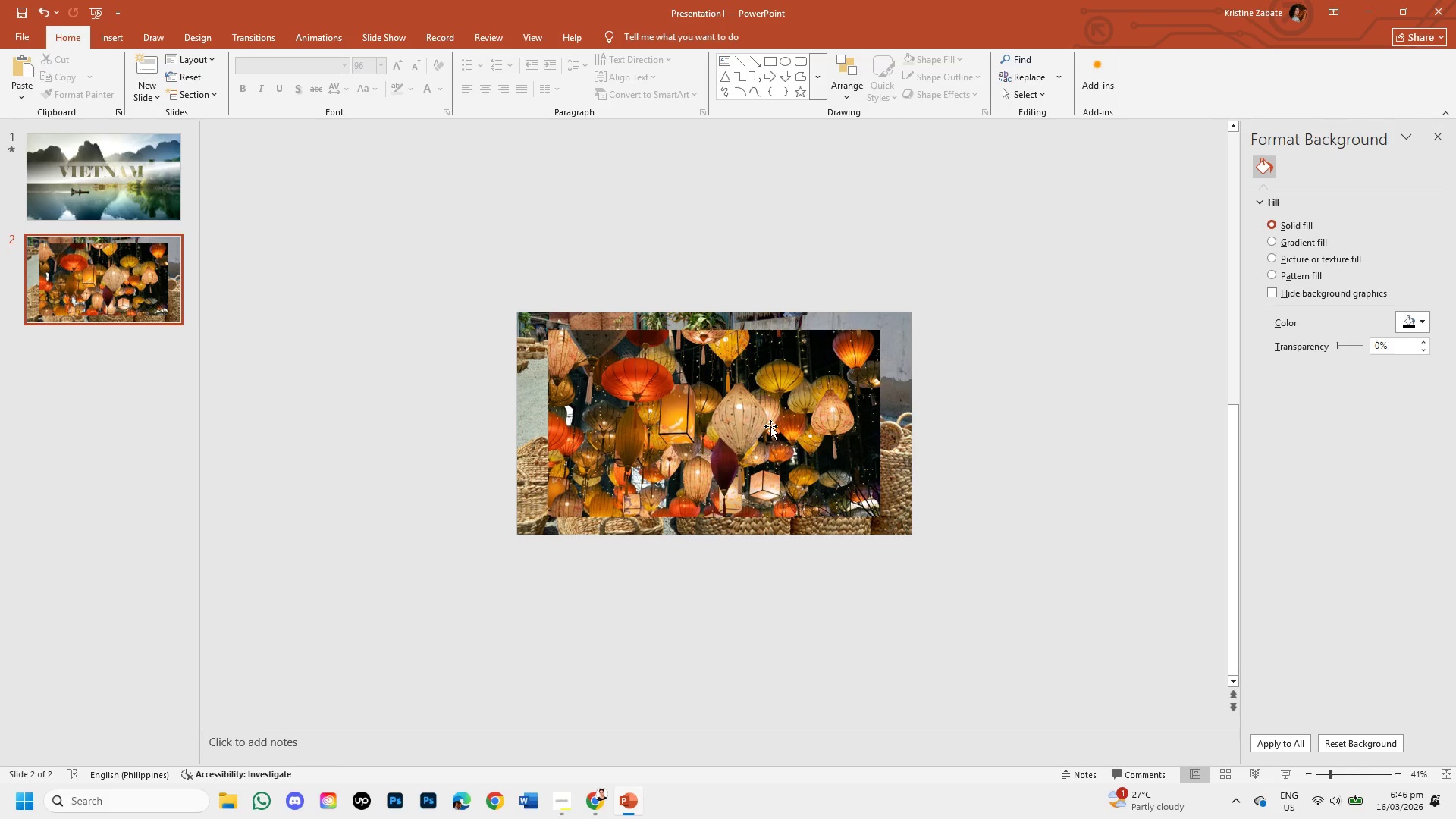 
left_click([770, 426])
 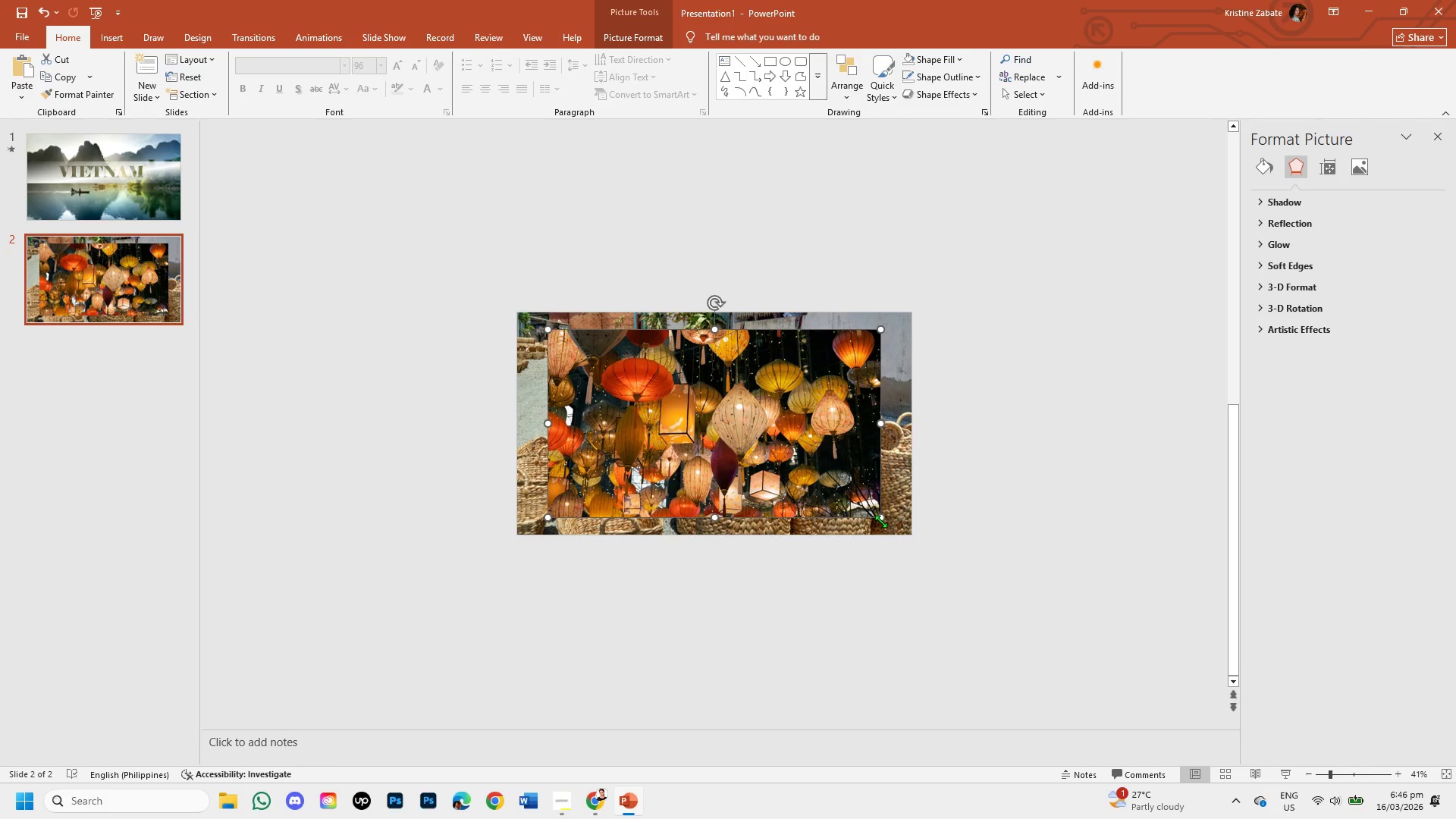 
left_click_drag(start_coordinate=[880, 521], to_coordinate=[752, 384])
 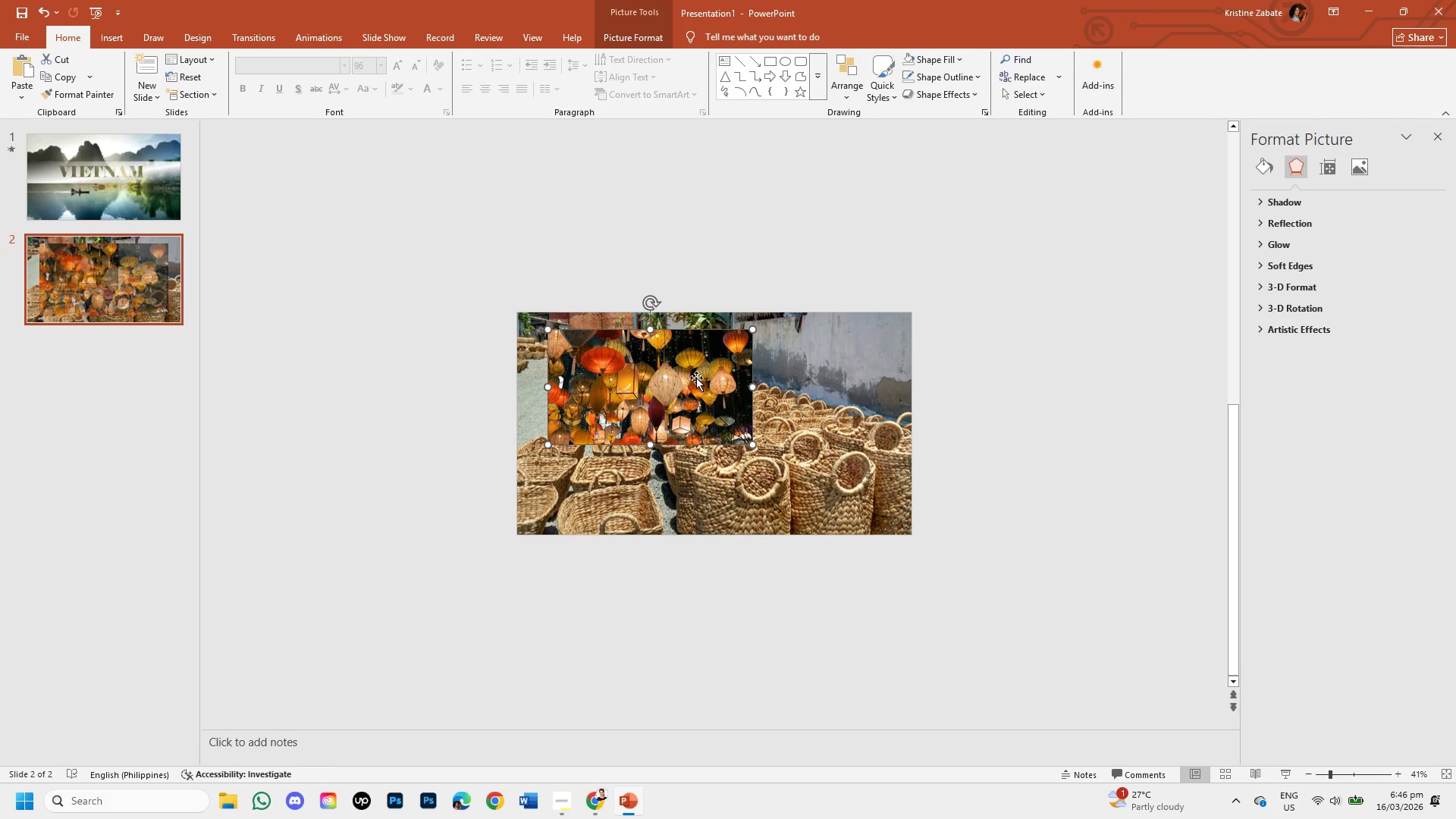 
left_click_drag(start_coordinate=[696, 378], to_coordinate=[452, 463])
 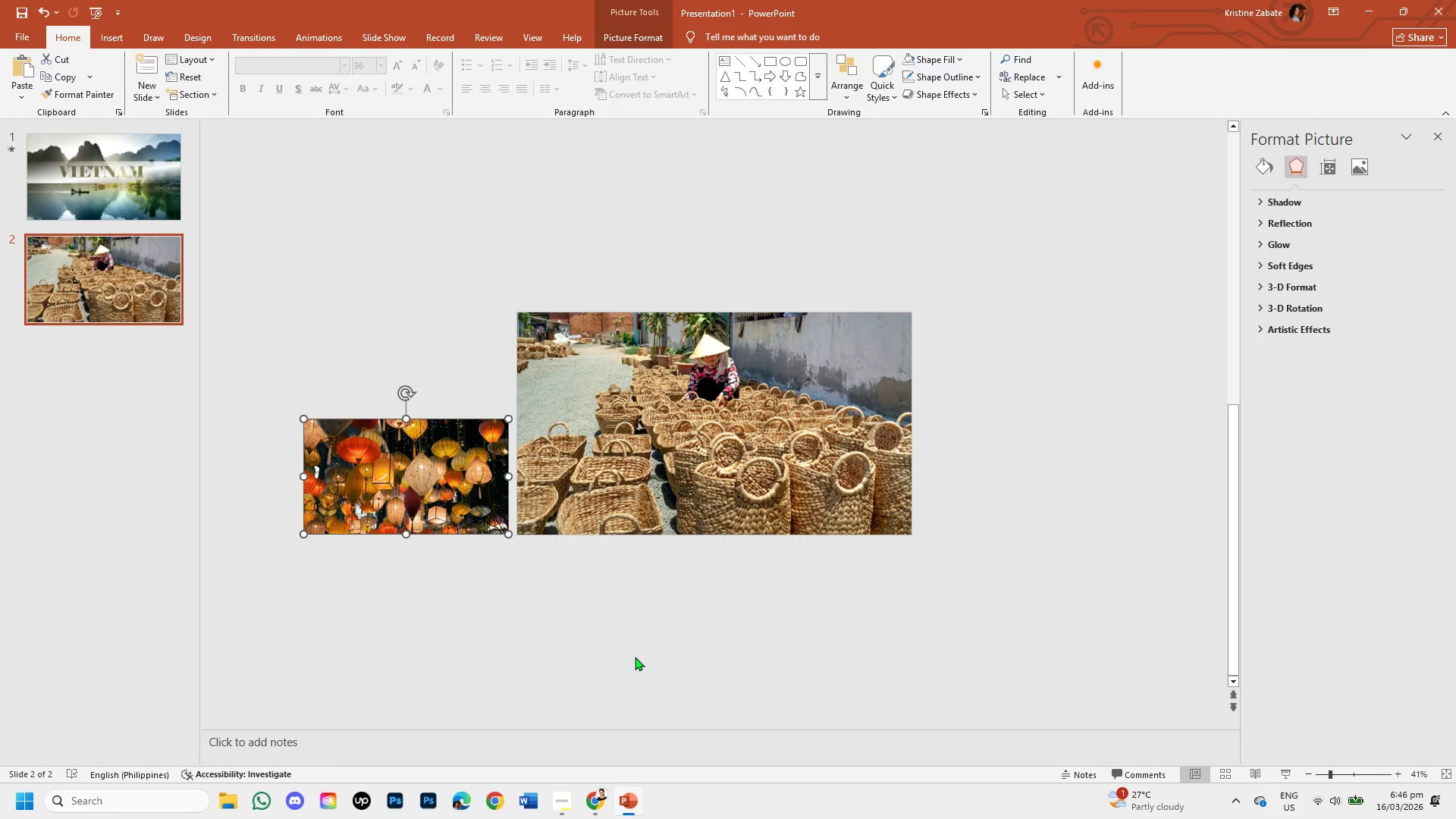 
wait(8.51)
 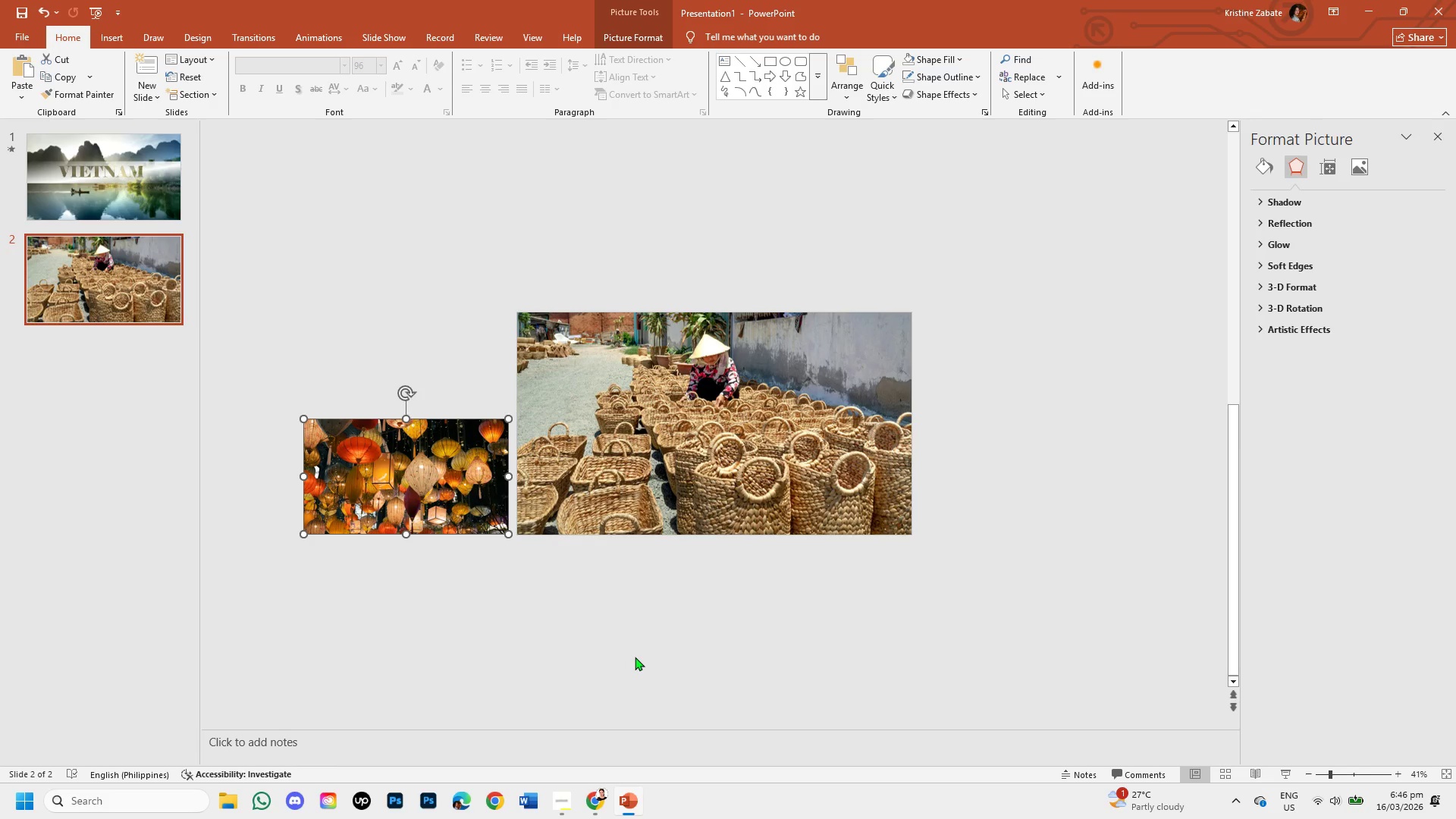 
left_click([497, 642])
 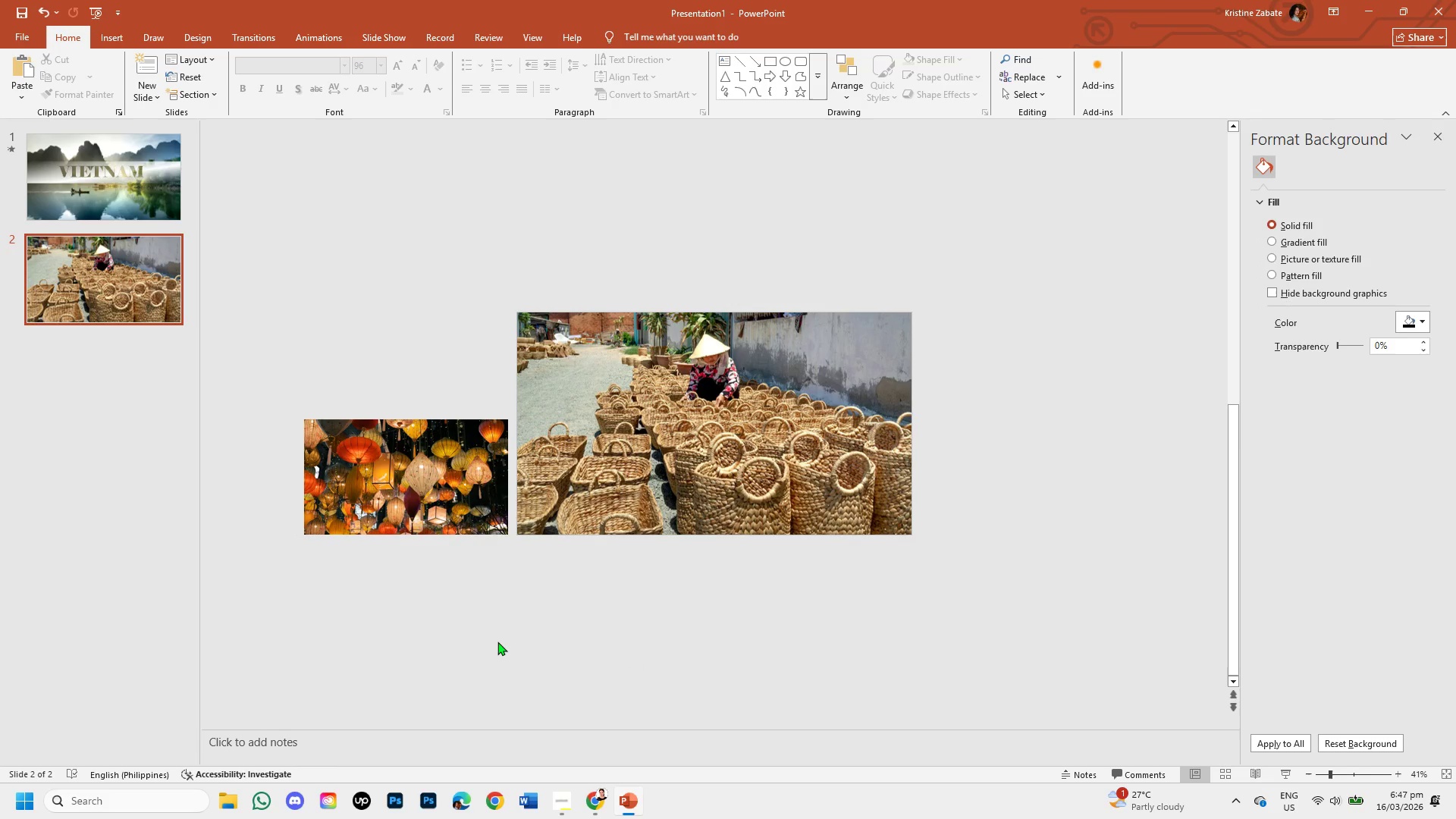 
wait(8.89)
 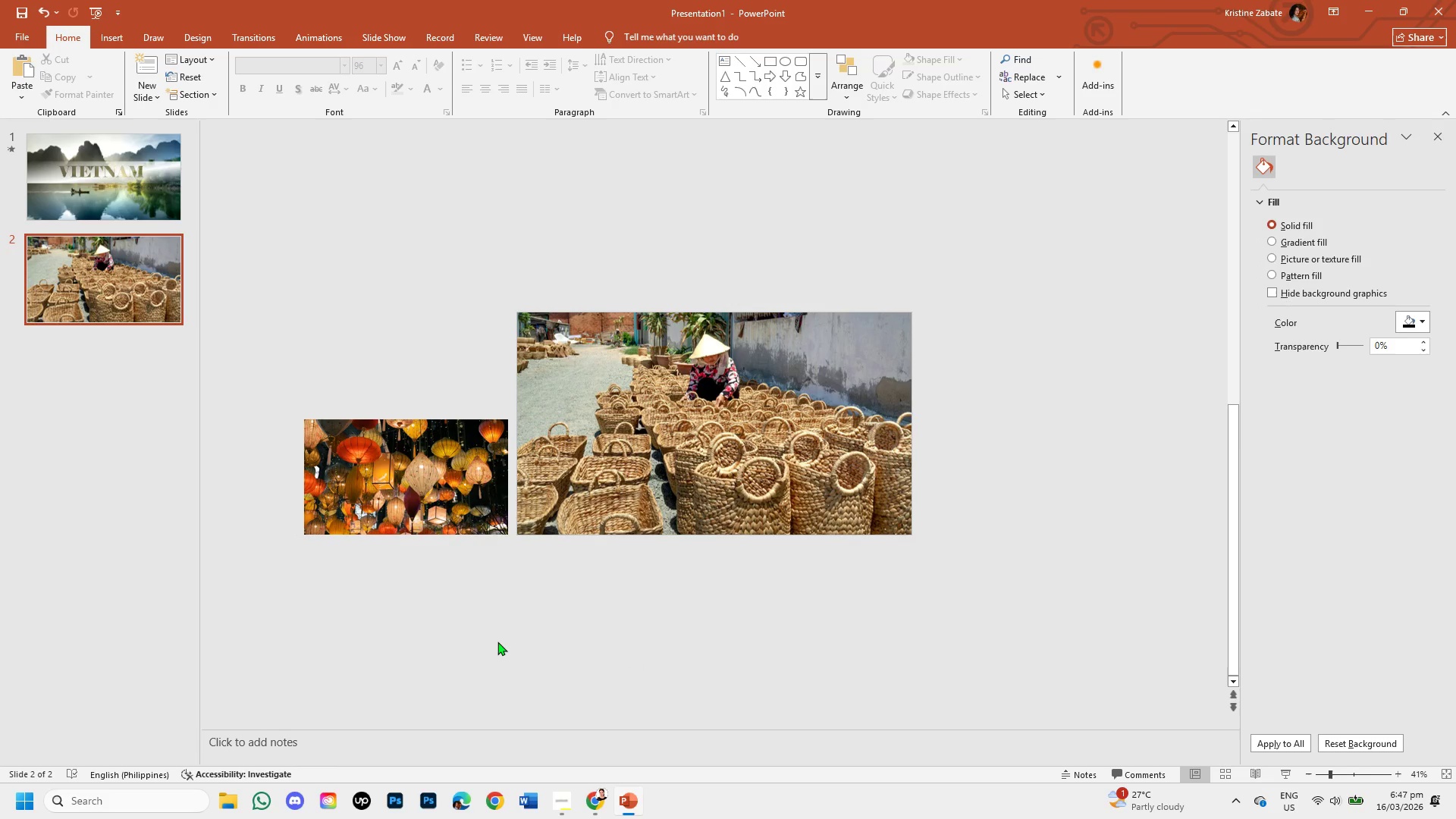 
left_click([606, 609])
 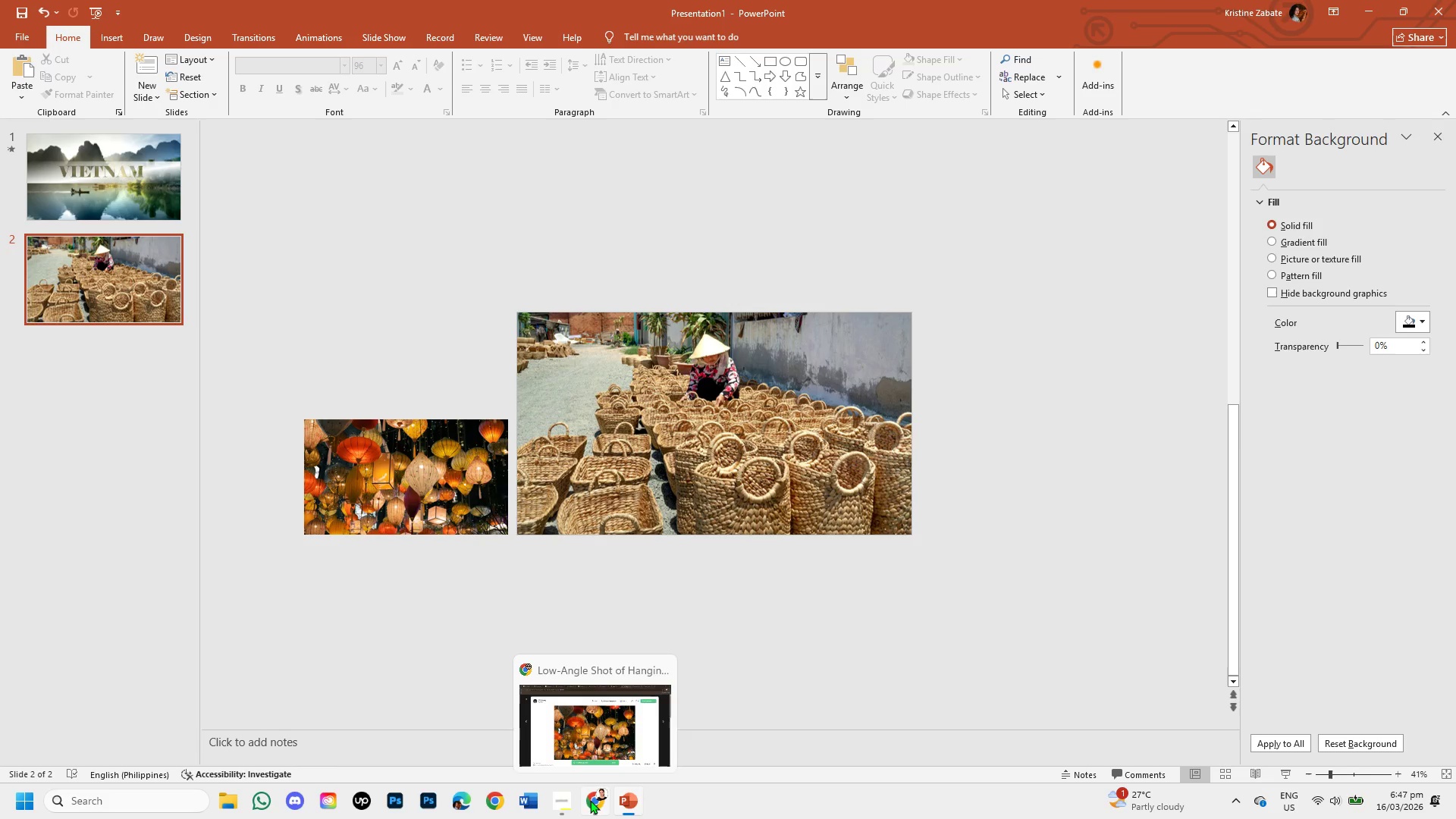 
left_click([590, 800])
 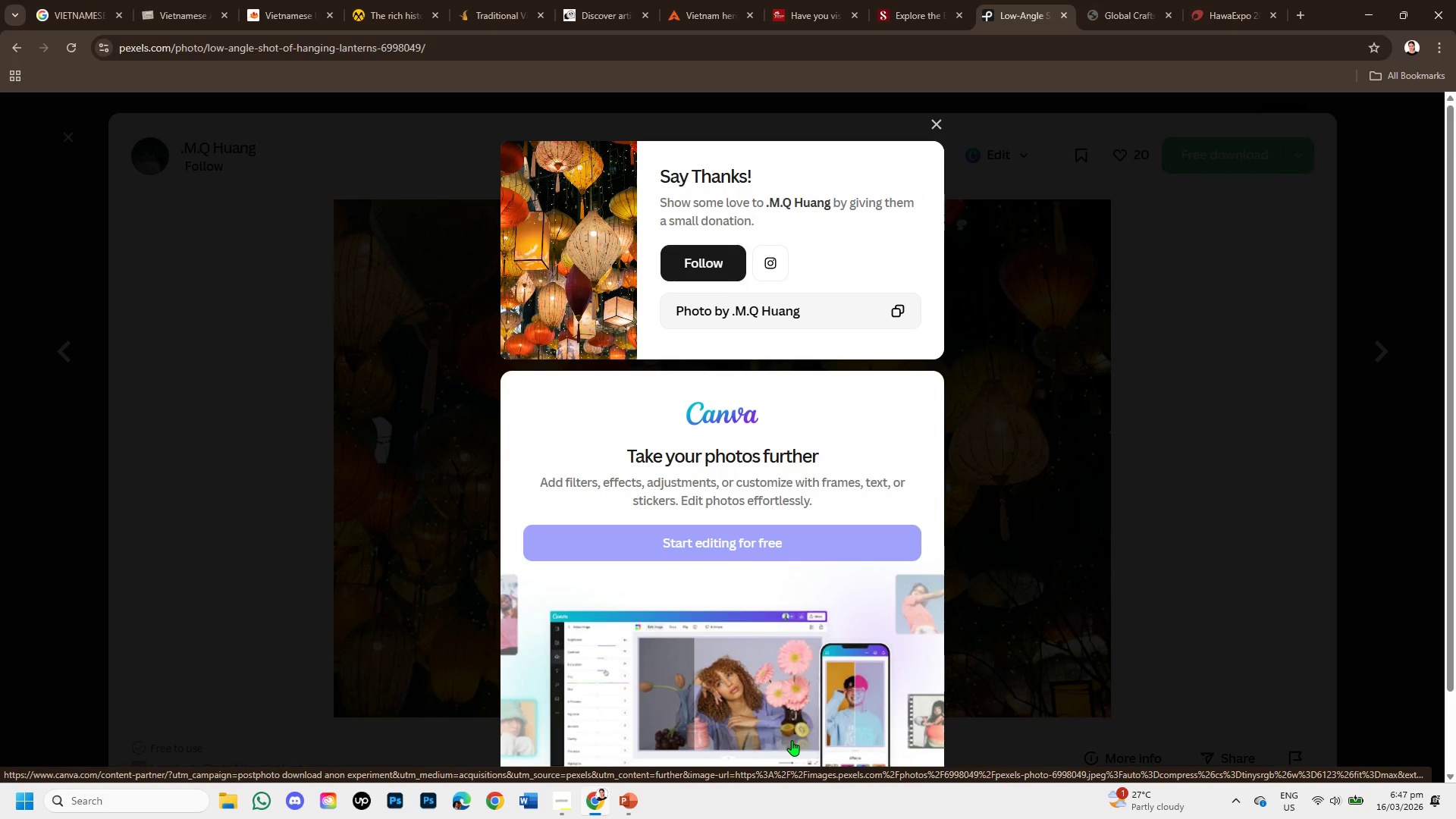 
wait(11.33)
 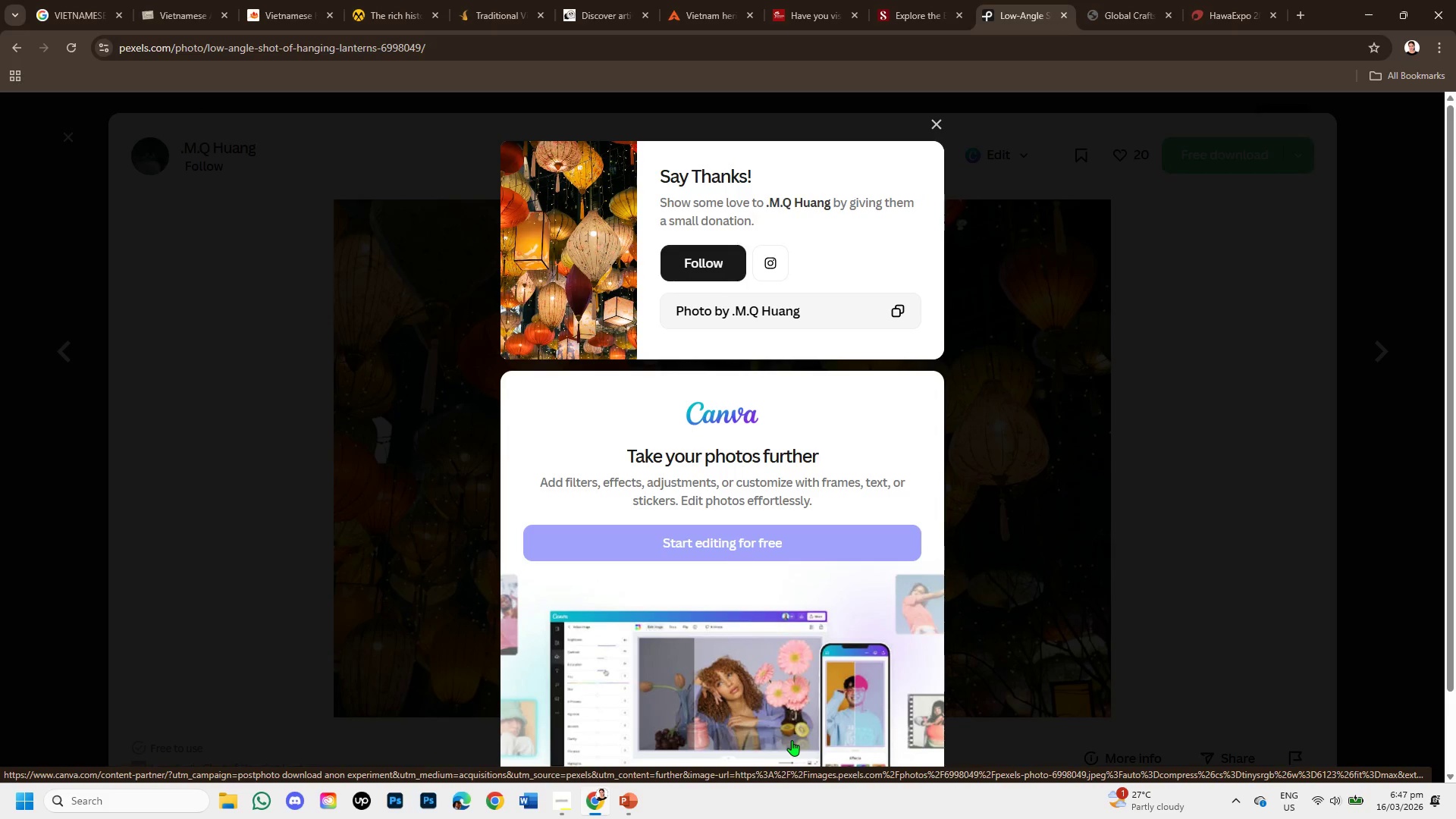 
left_click([598, 797])
 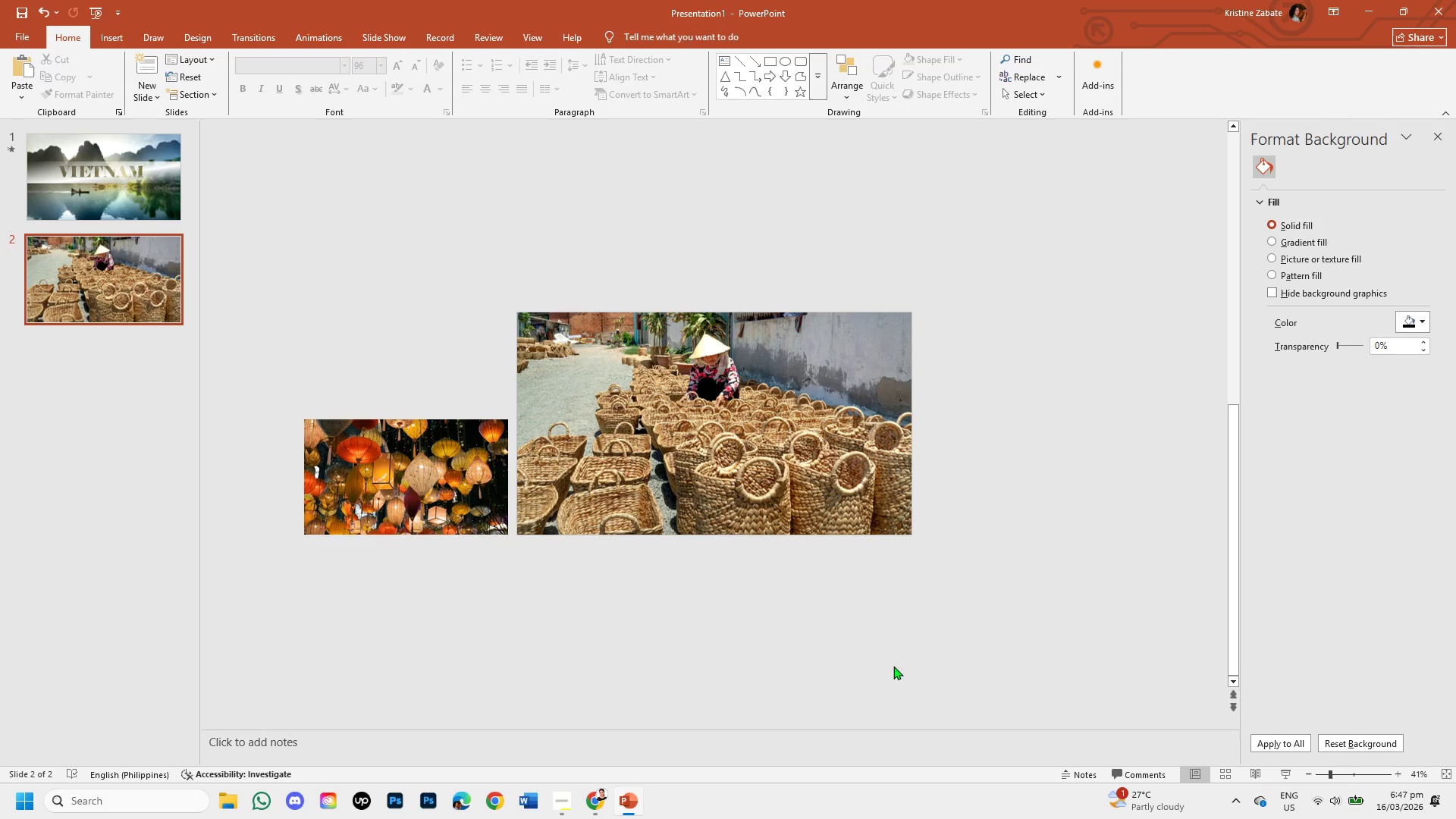 
wait(12.06)
 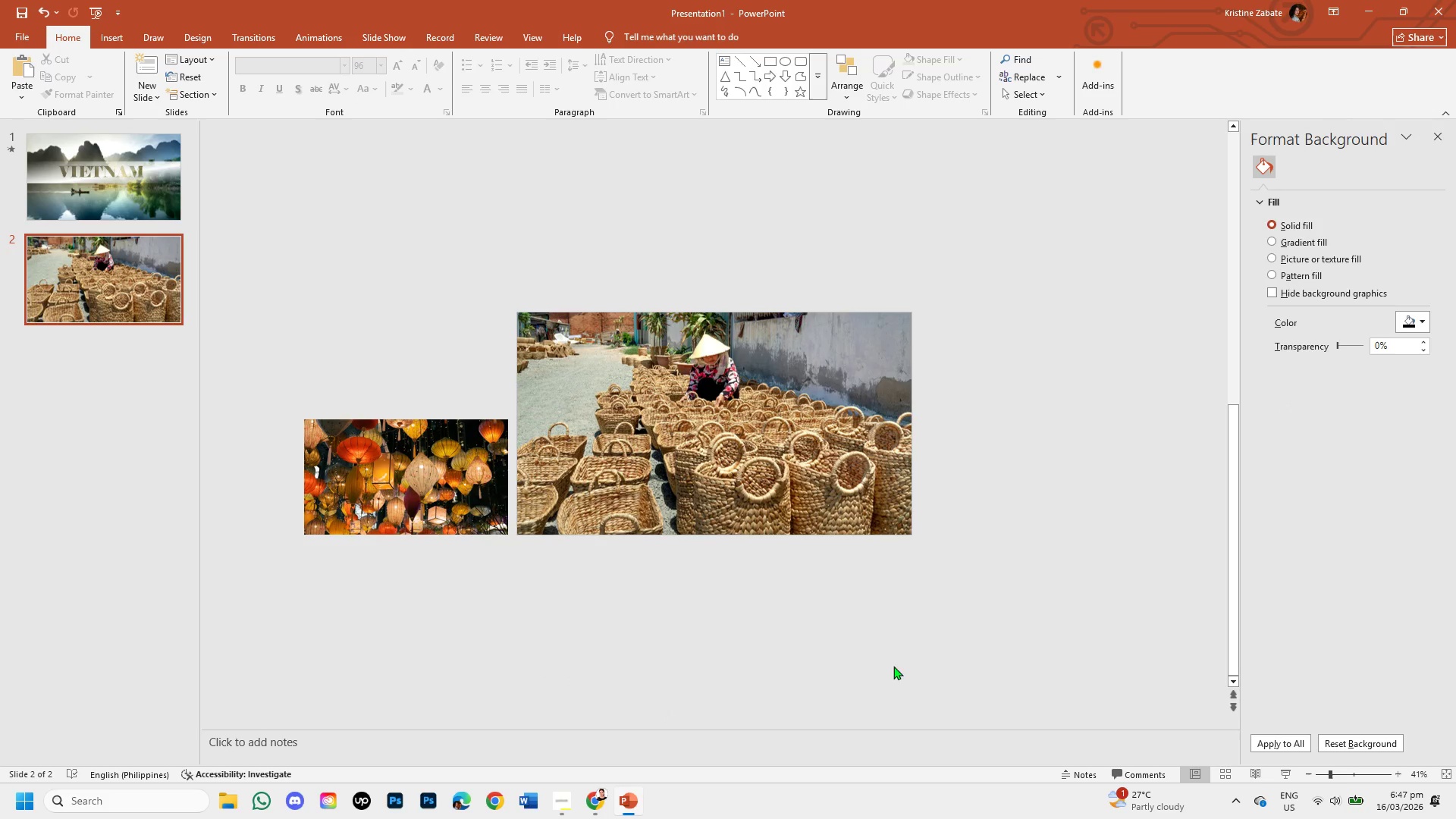 
scroll: coordinate [906, 818], scroll_direction: up, amount: 1.0
 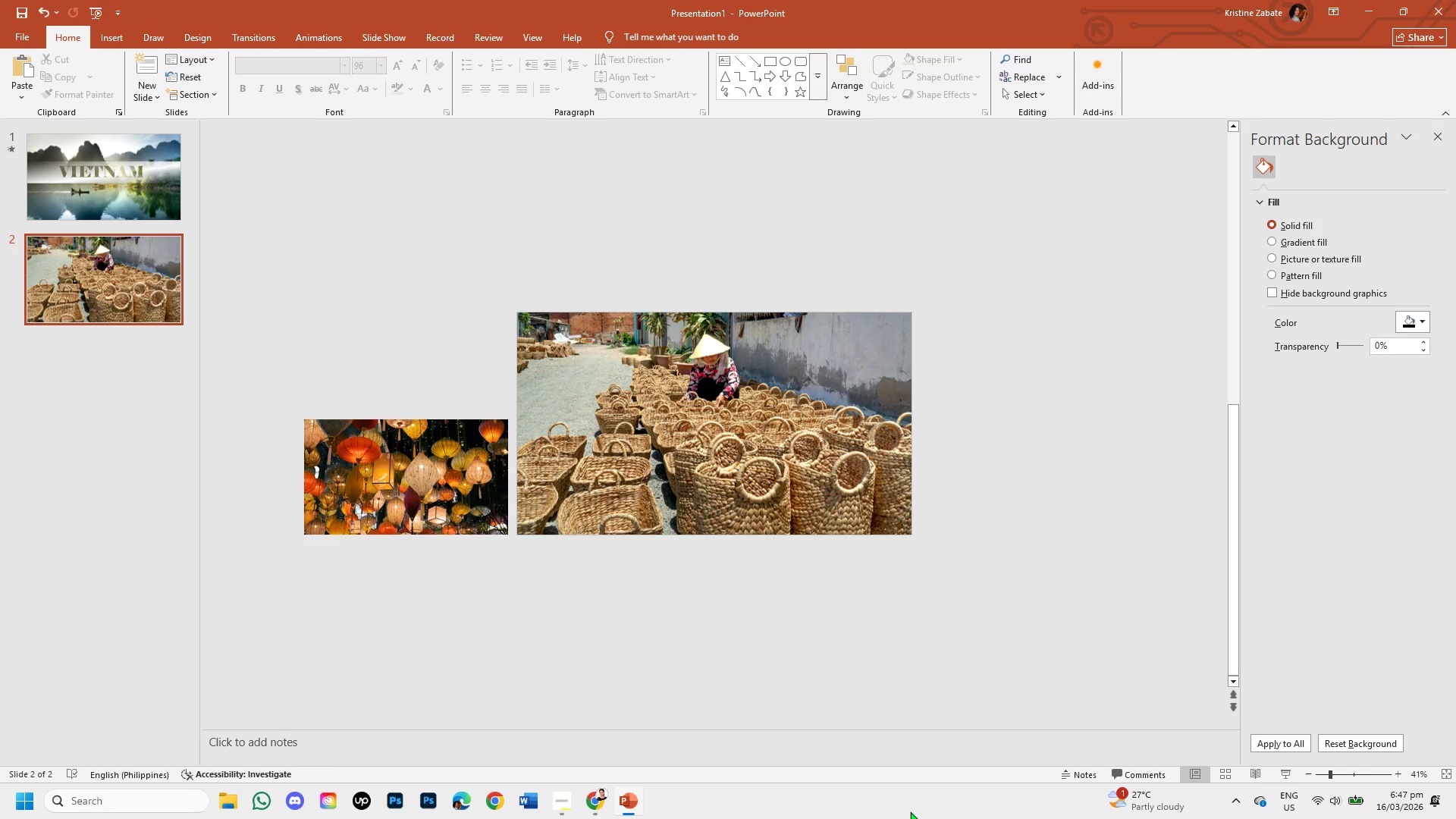 
wait(7.6)
 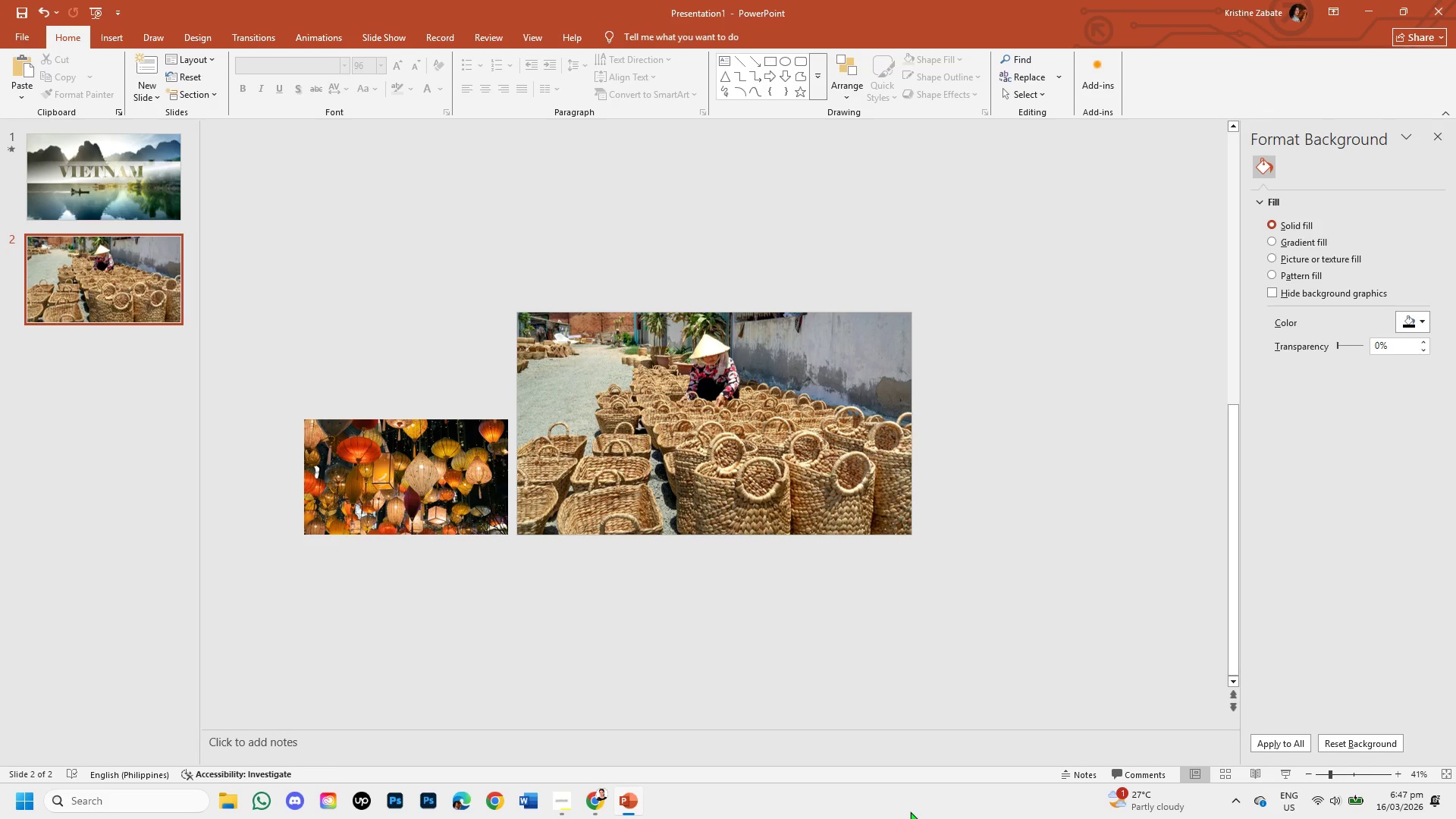 
left_click([589, 799])
 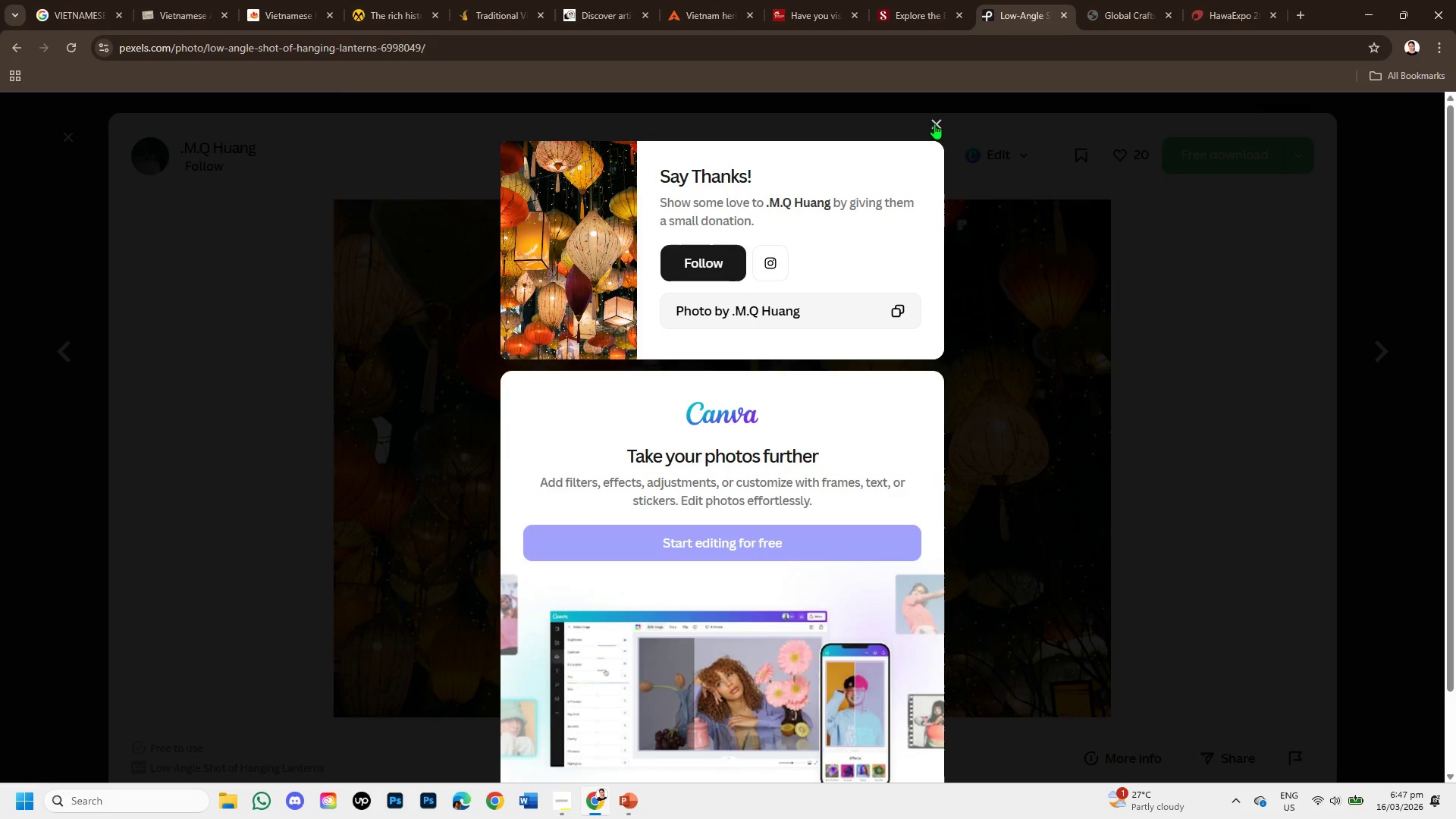 
left_click([934, 124])
 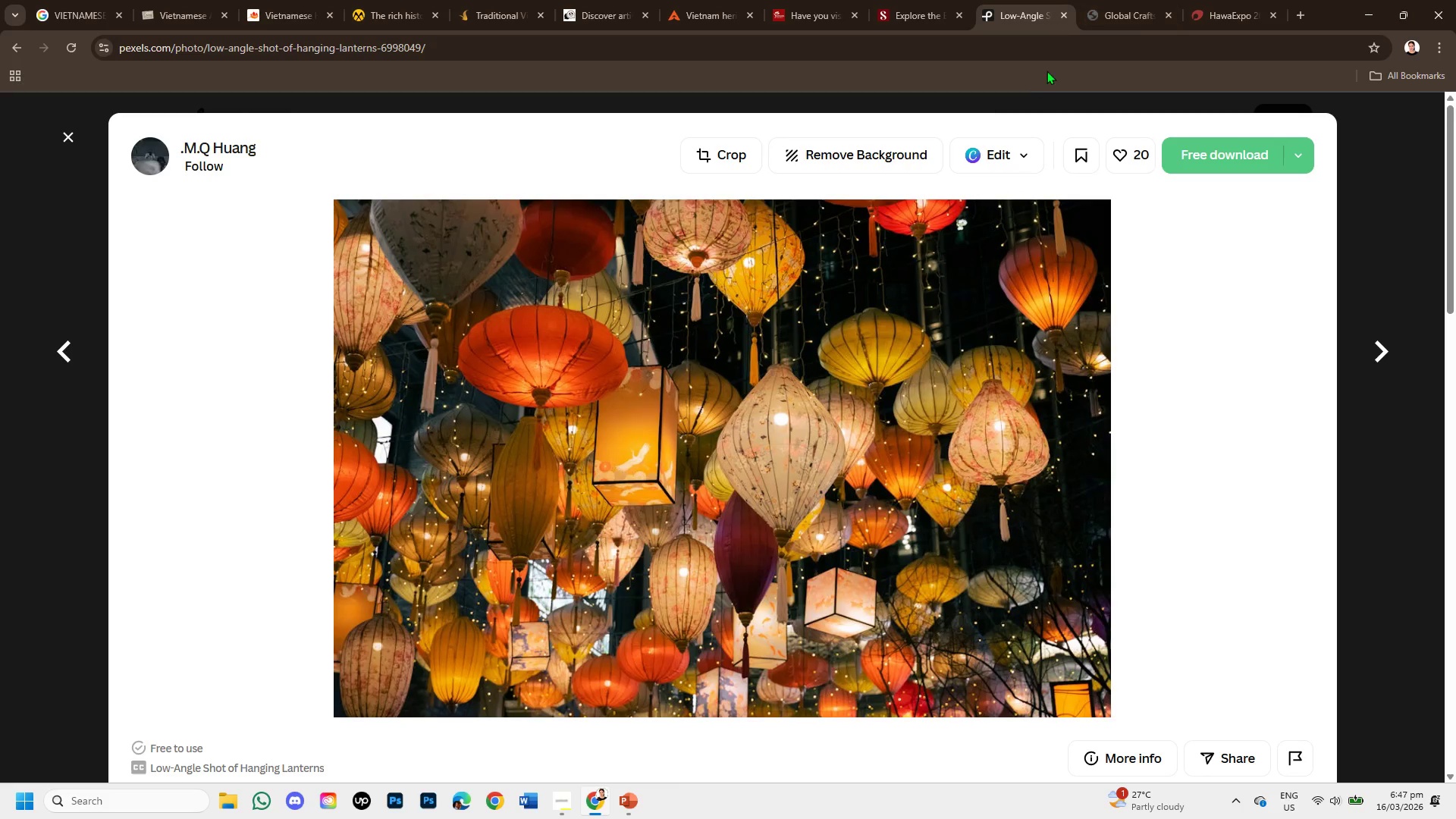 
left_click([1376, 272])
 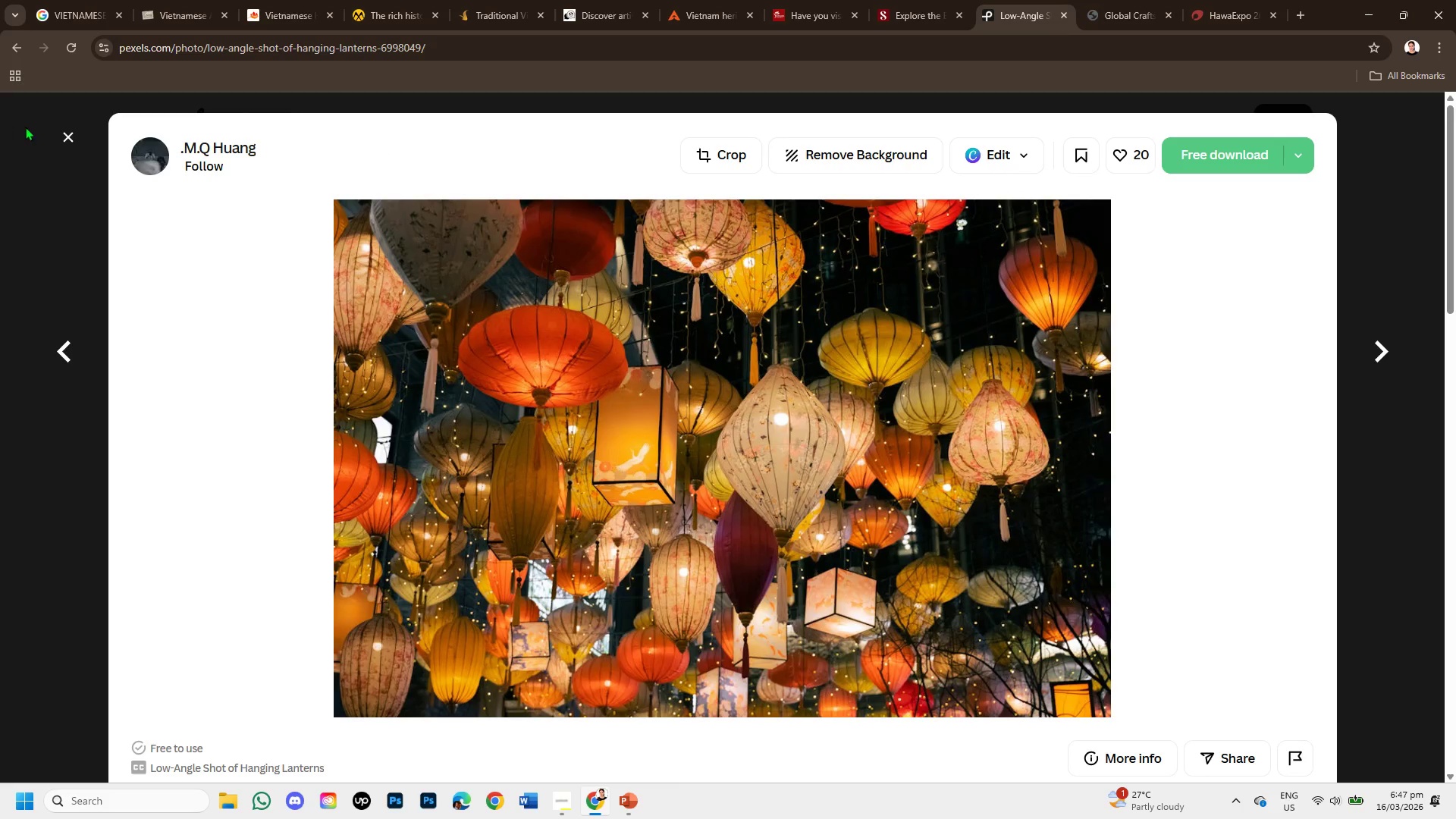 
left_click([67, 133])
 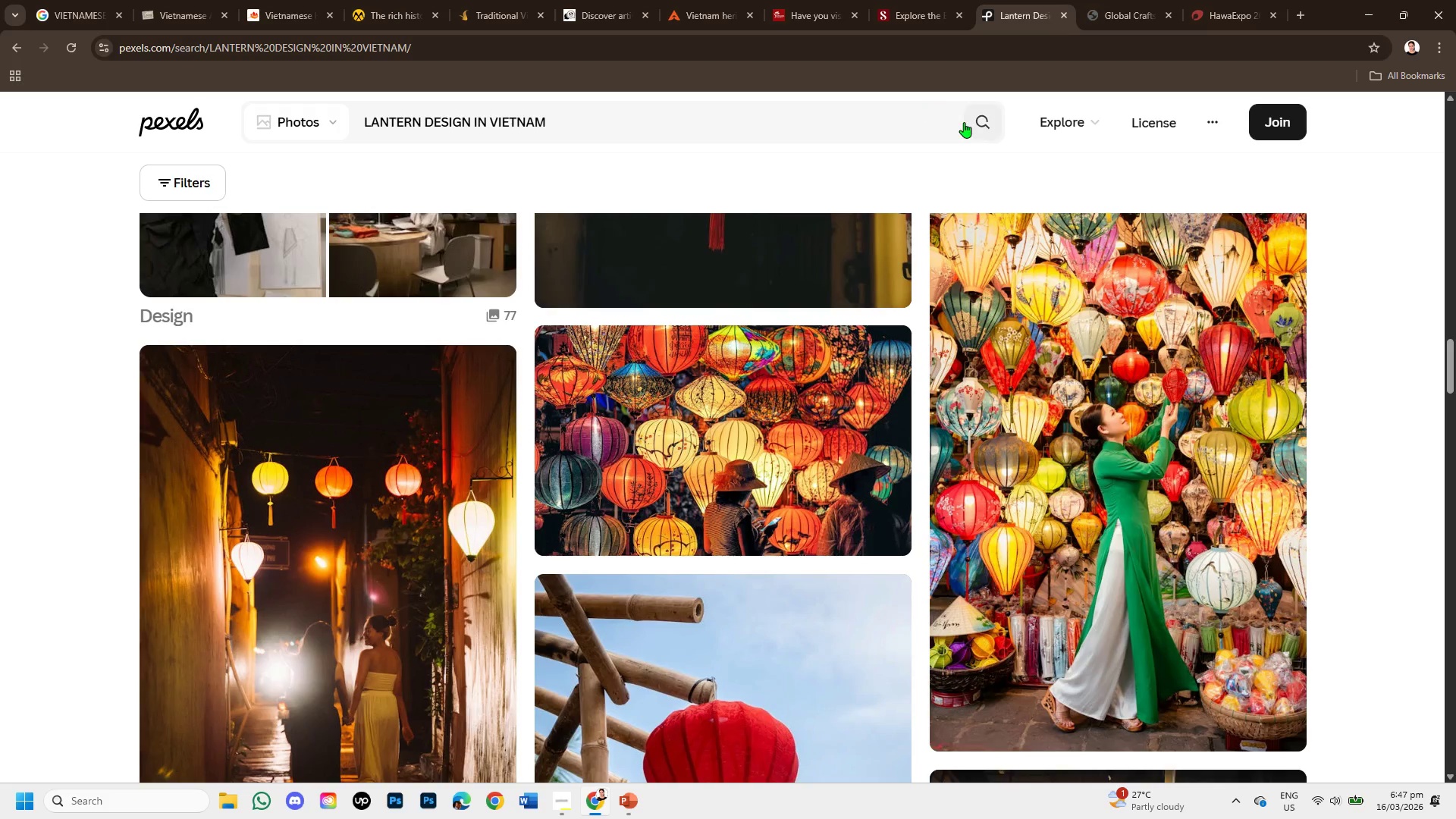 
left_click([910, 111])
 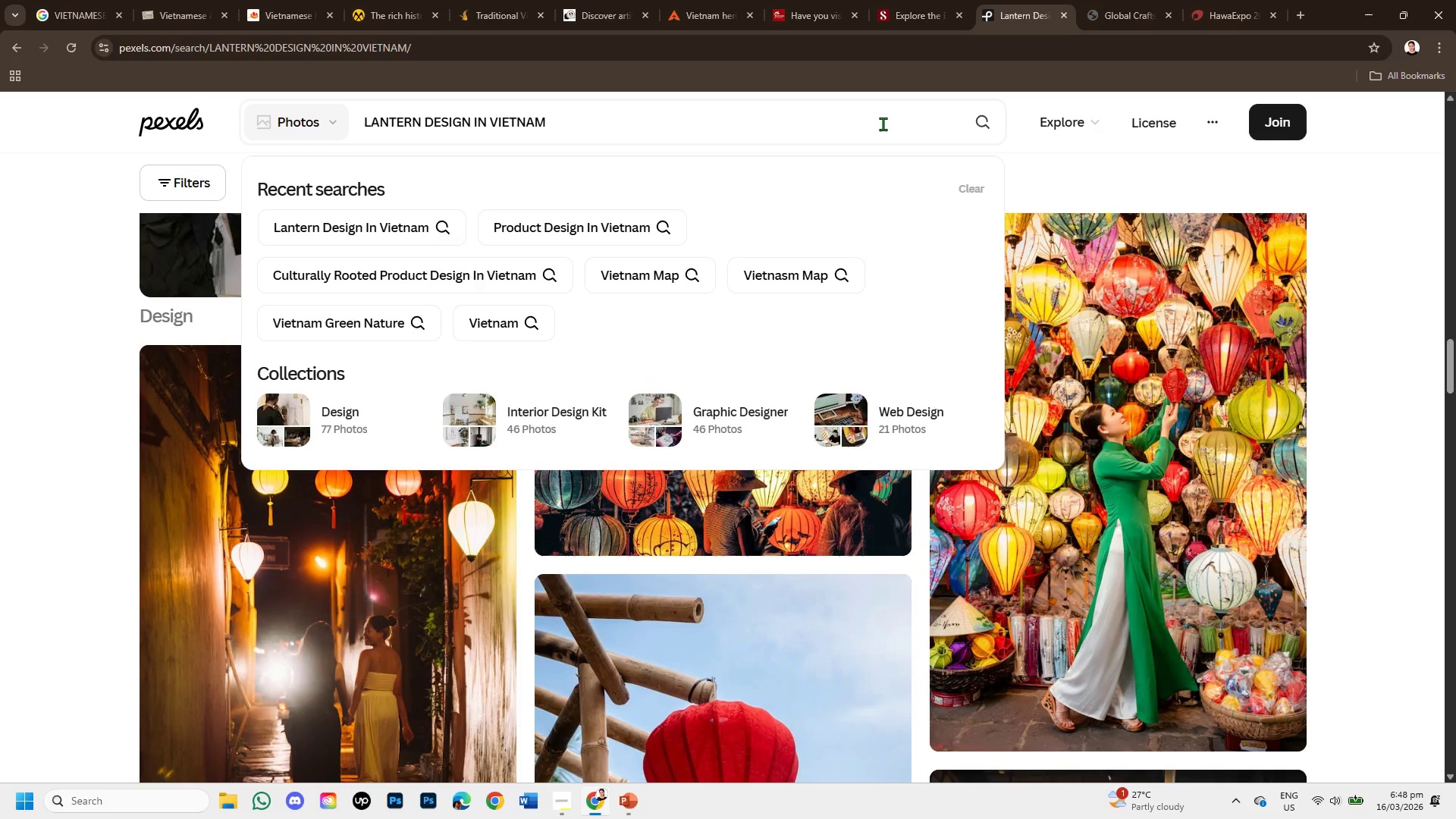 
hold_key(key=Backspace, duration=1.47)
 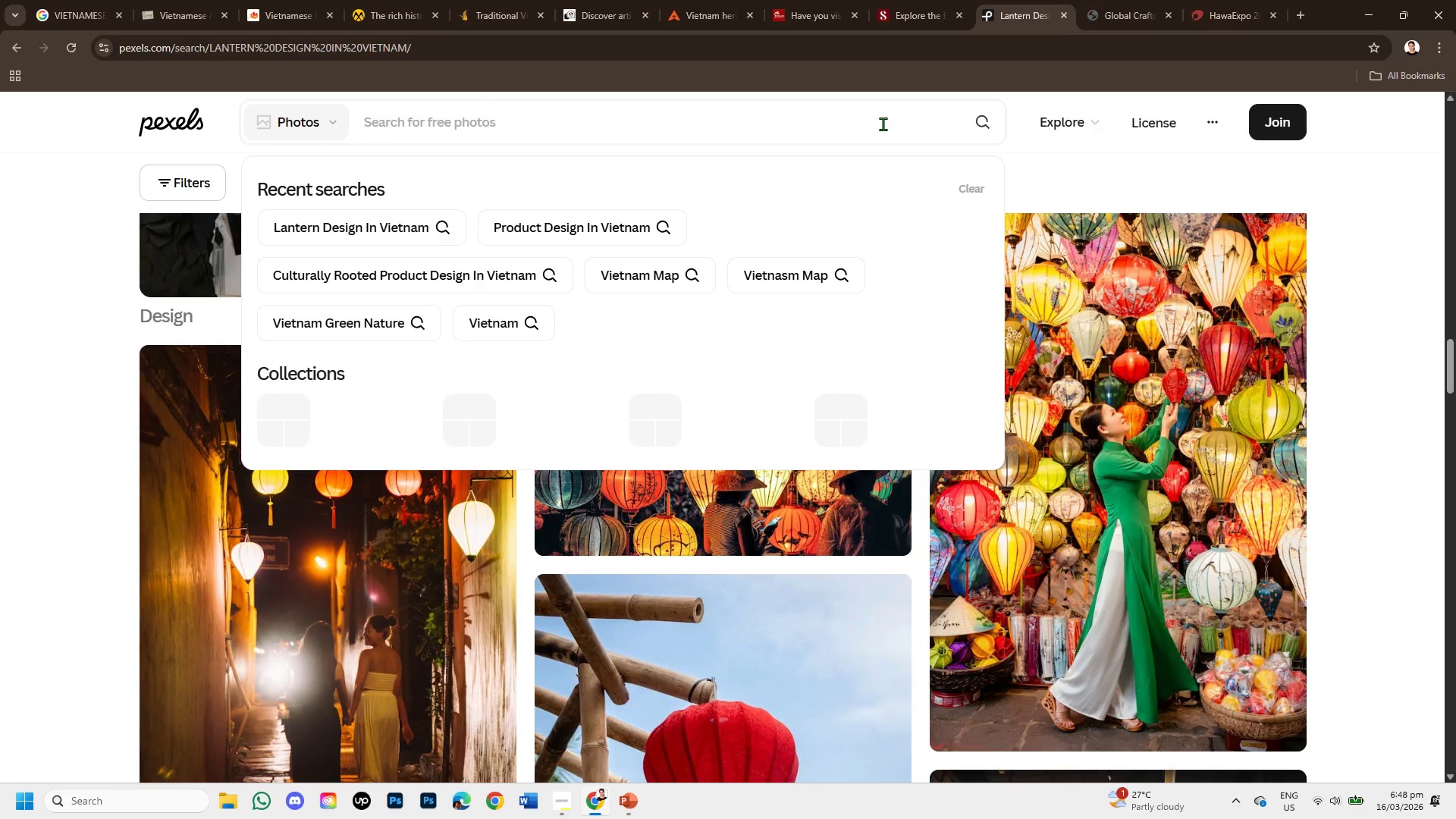 
type(HANDMADE GOOD)
 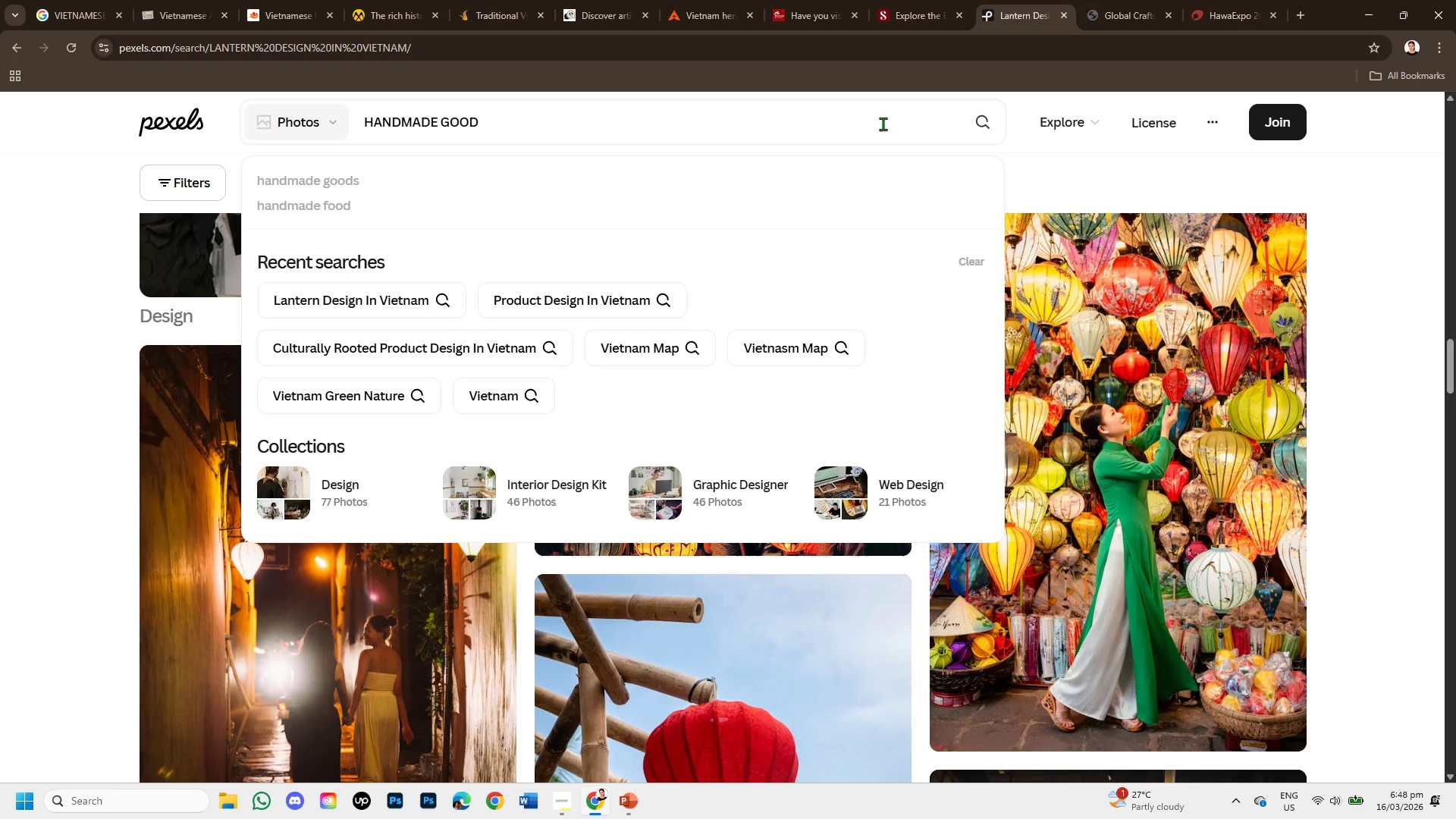 
type(S CARY)
key(Backspace)
type(RY HERITAGE IN VIETNAM )
 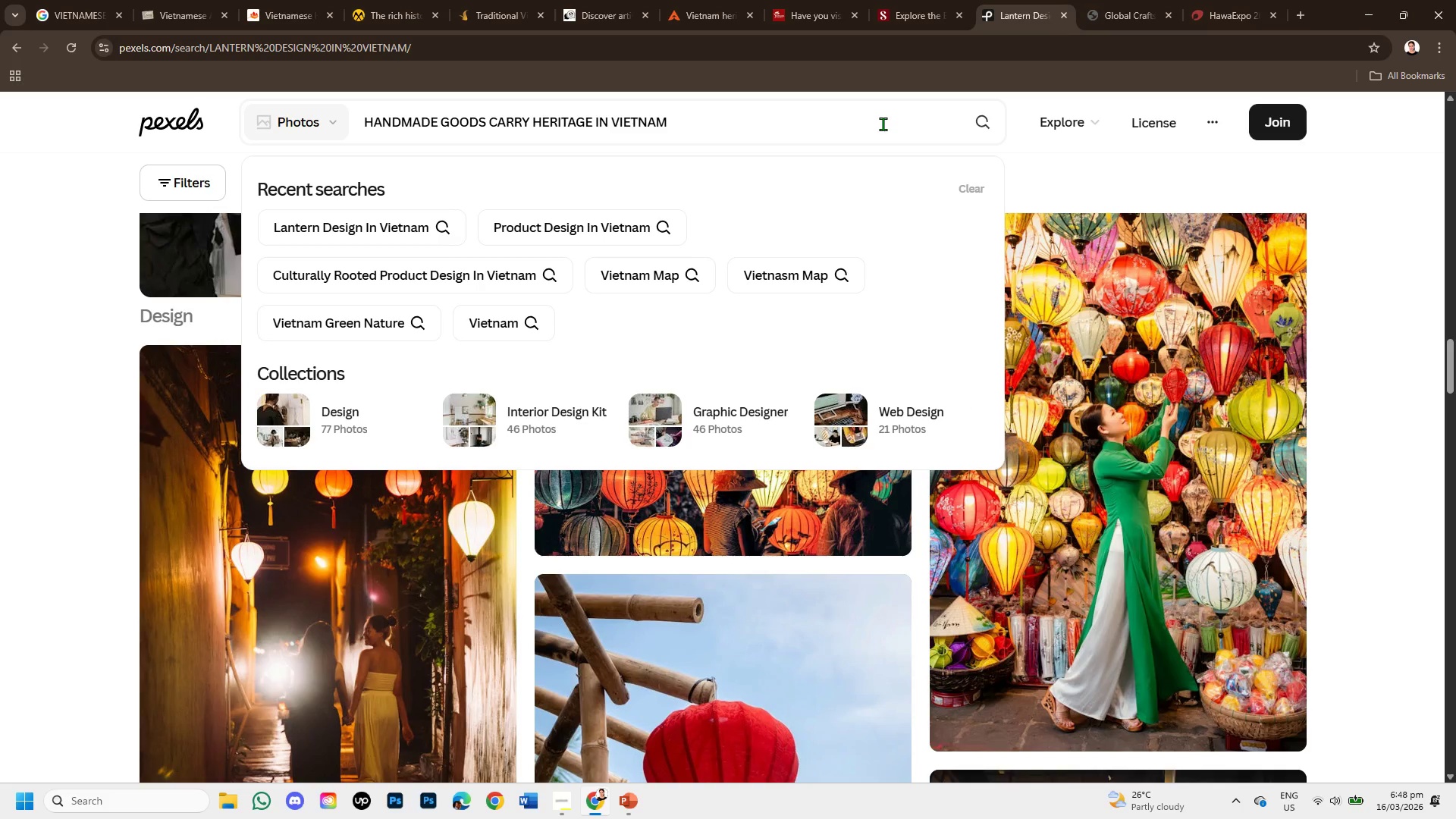 
key(Enter)
 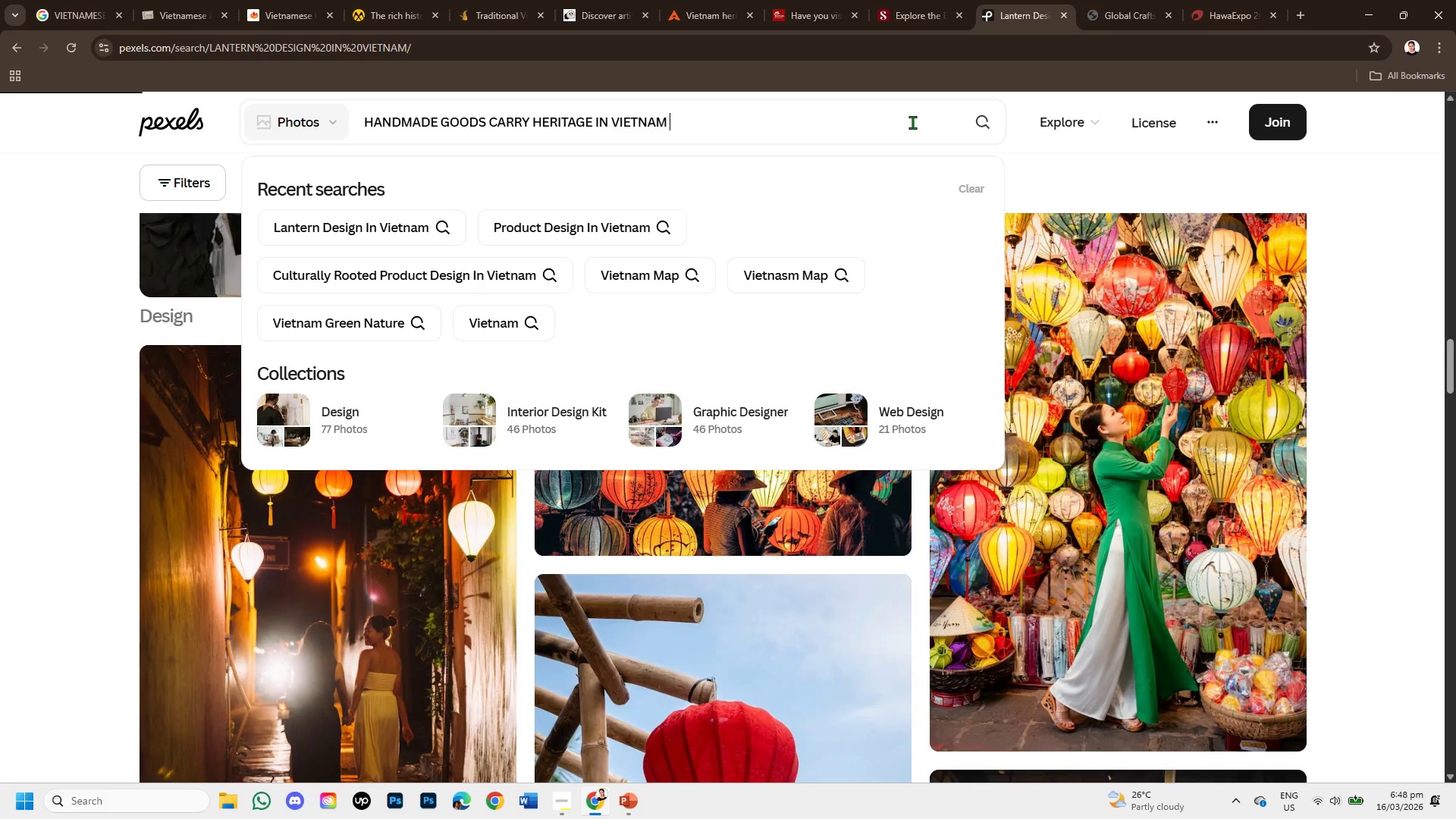 
left_click([986, 118])
 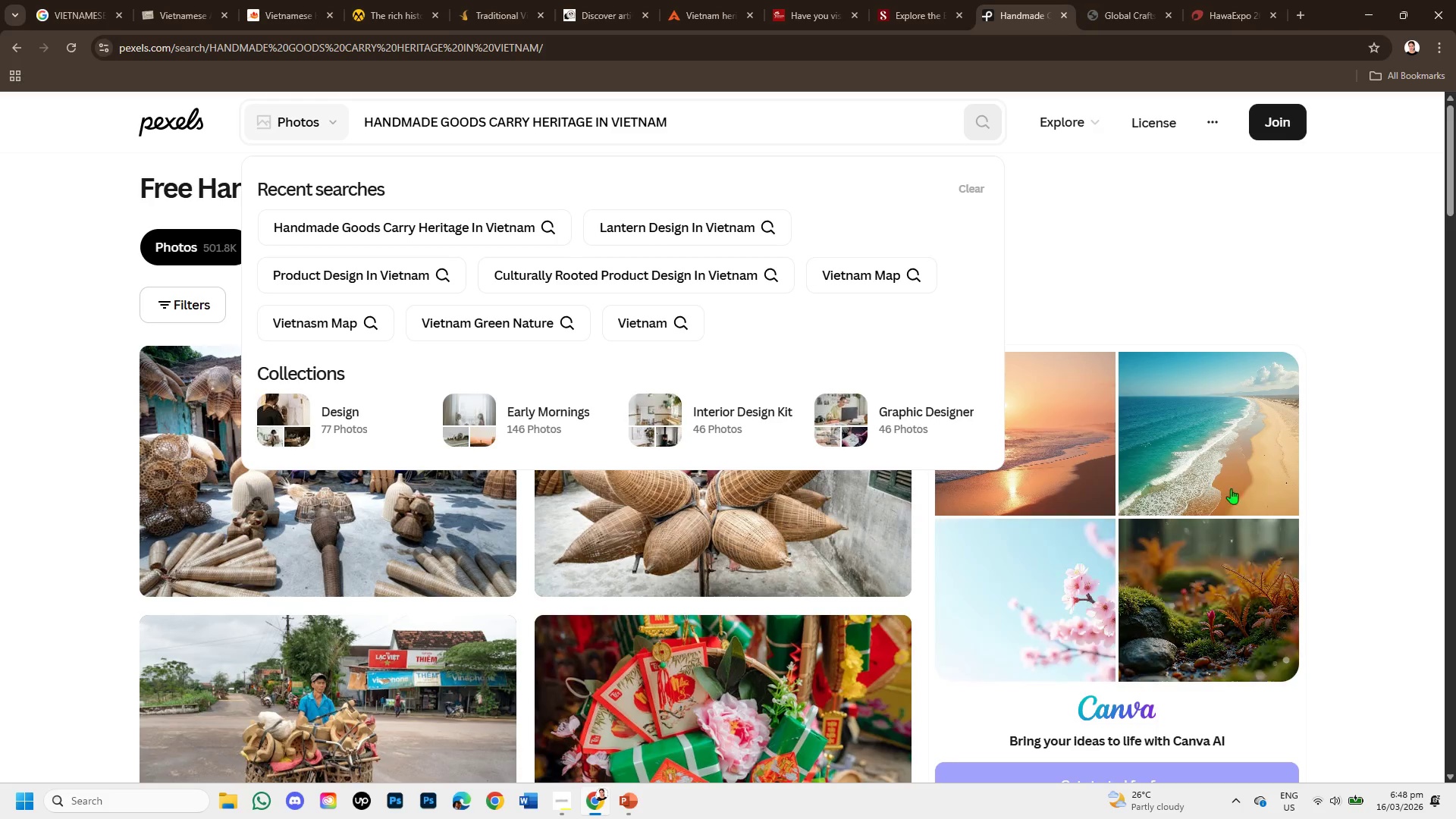 
left_click([1282, 300])
 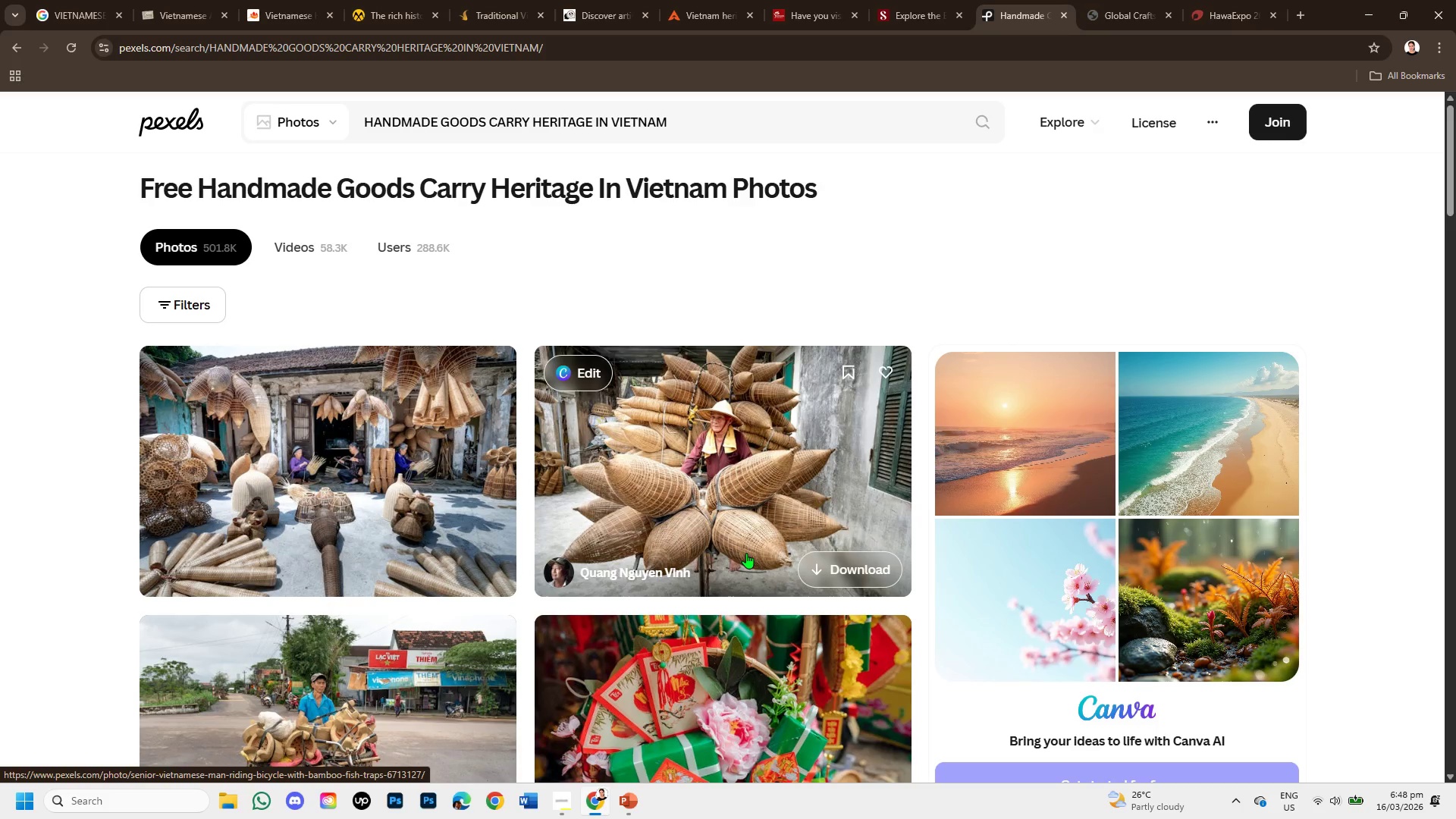 
scroll: coordinate [868, 587], scroll_direction: down, amount: 5.0
 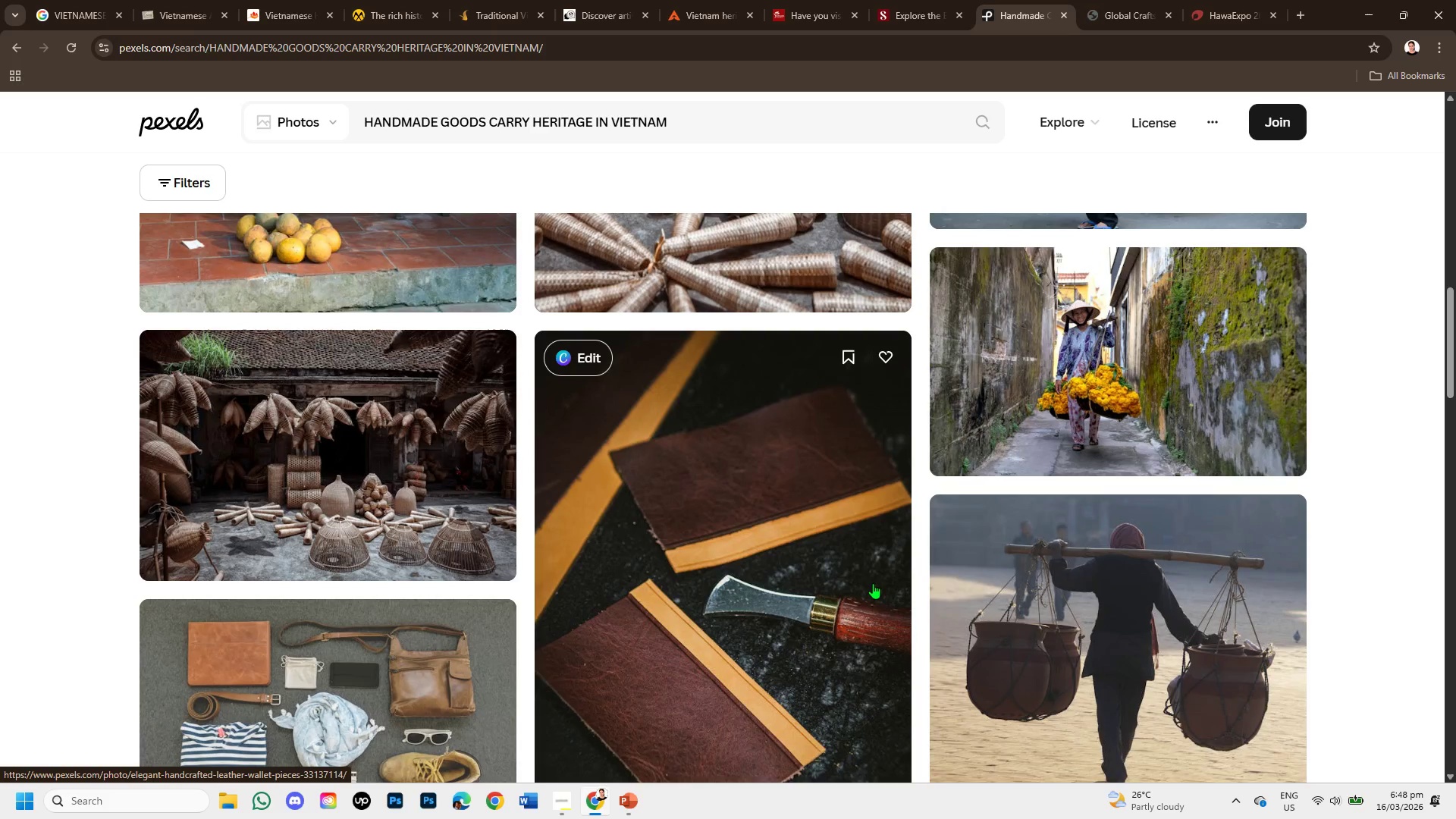 
scroll: coordinate [855, 577], scroll_direction: none, amount: 0.0
 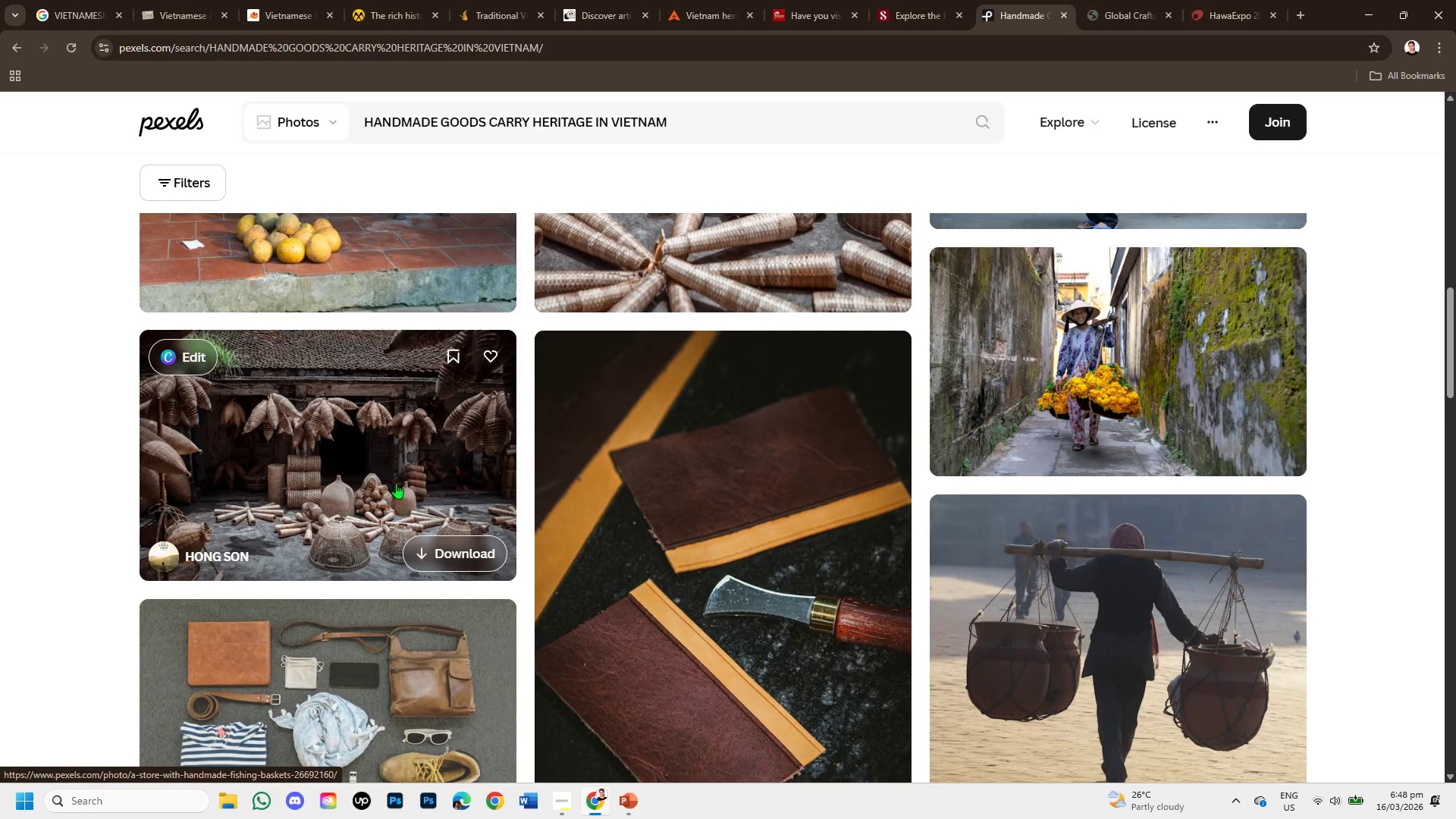 
left_click([389, 471])
 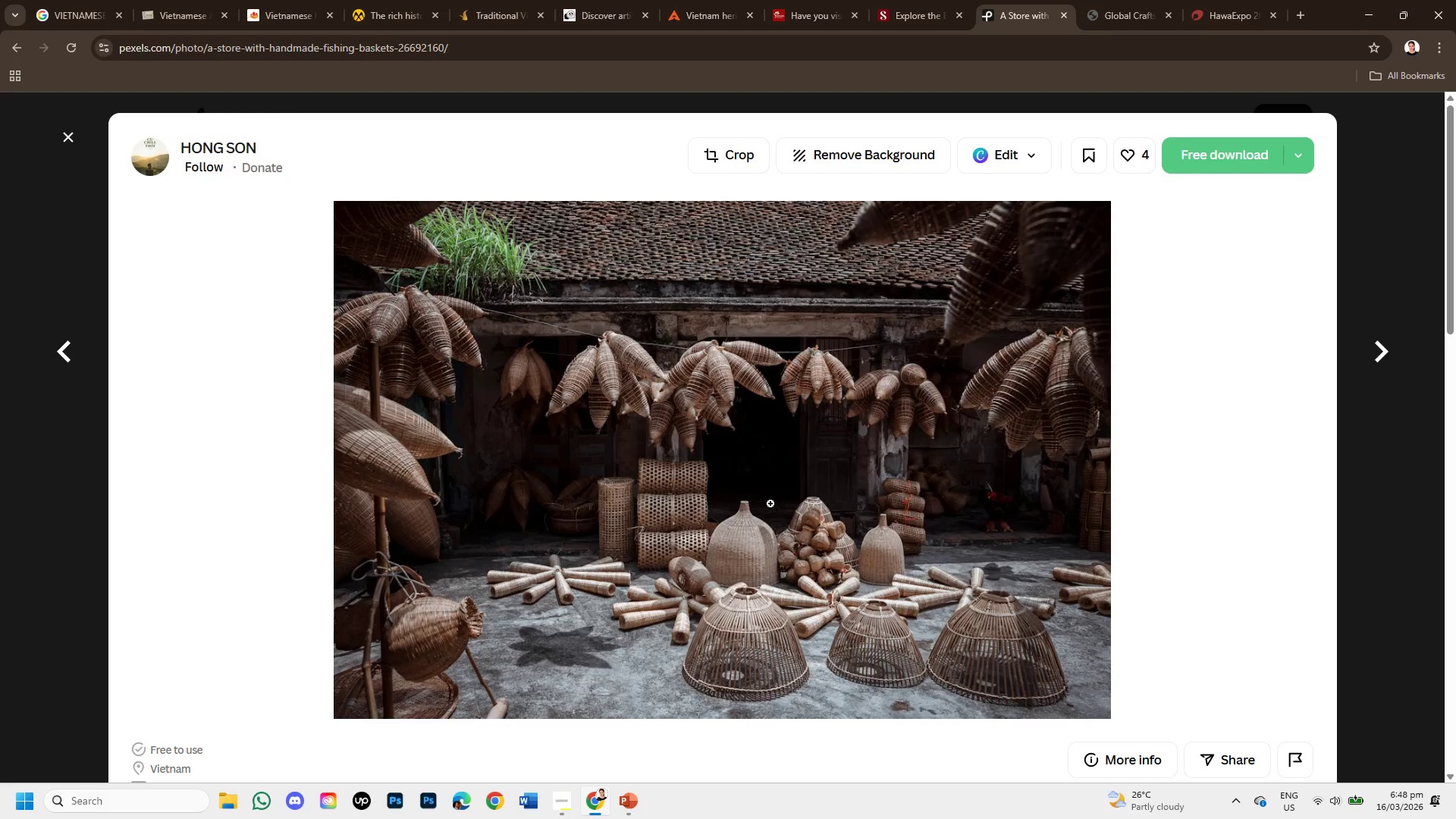 
scroll: coordinate [1040, 504], scroll_direction: down, amount: 5.0
 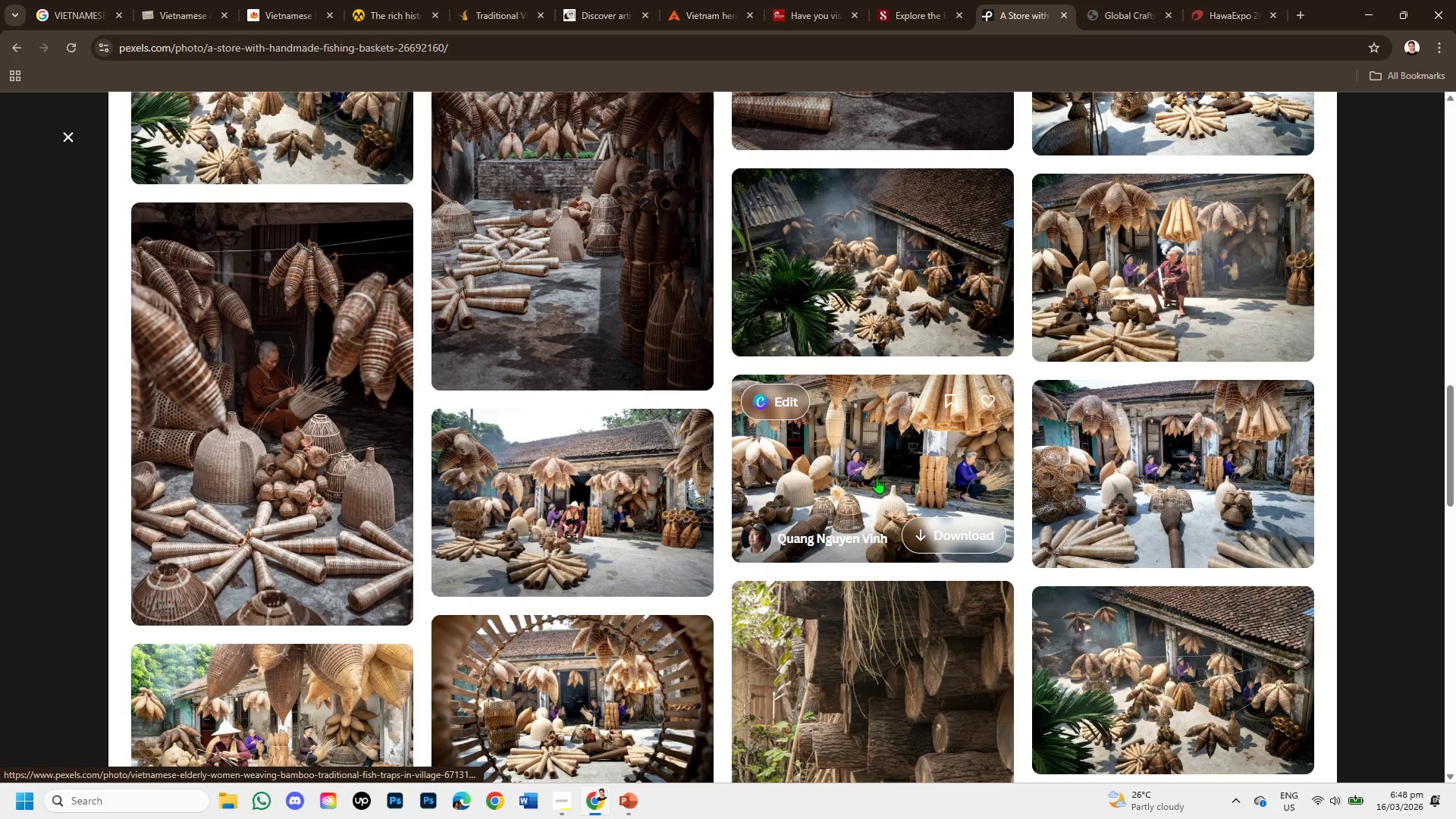 
left_click([875, 475])
 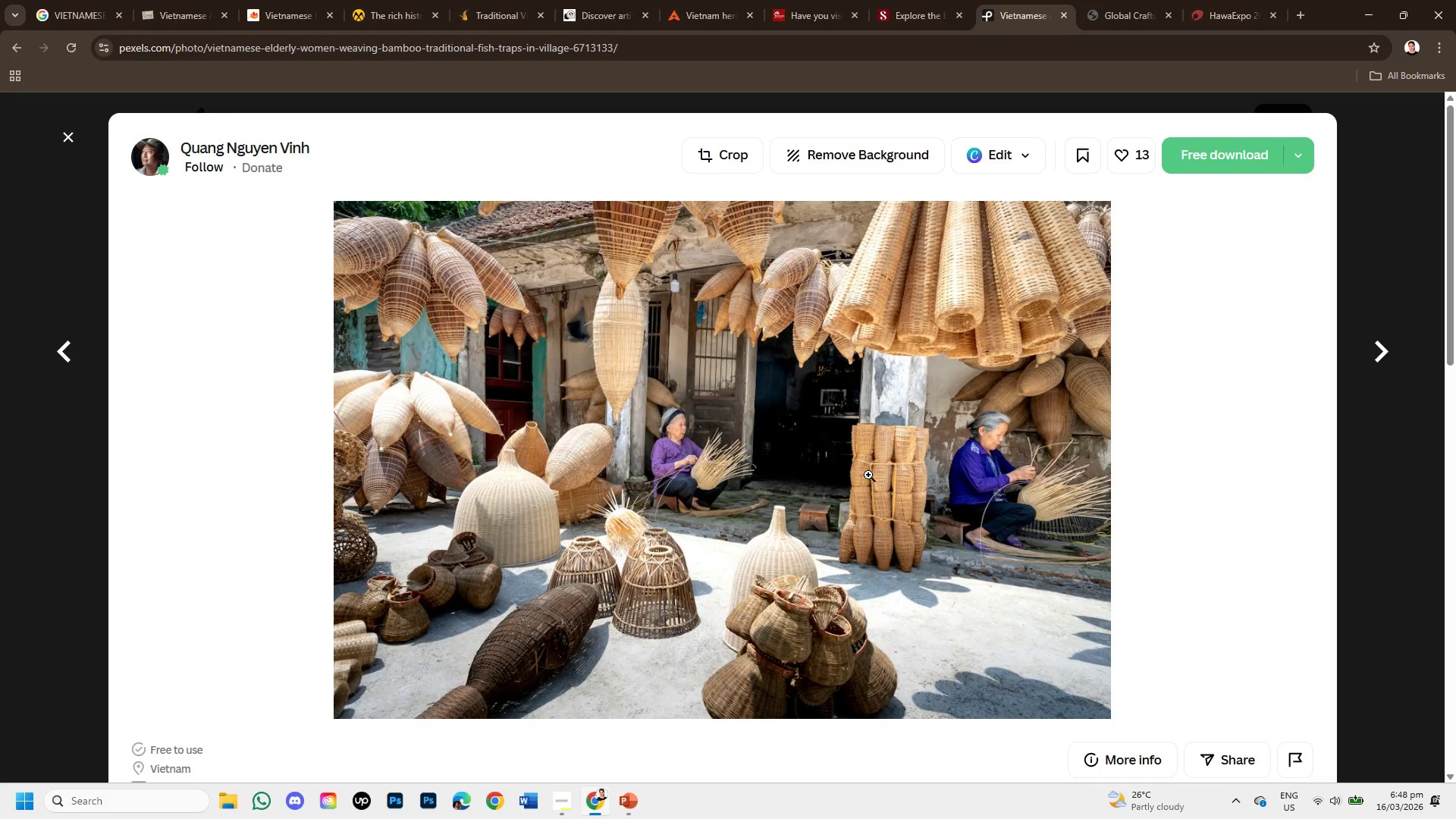 
right_click([685, 405])
 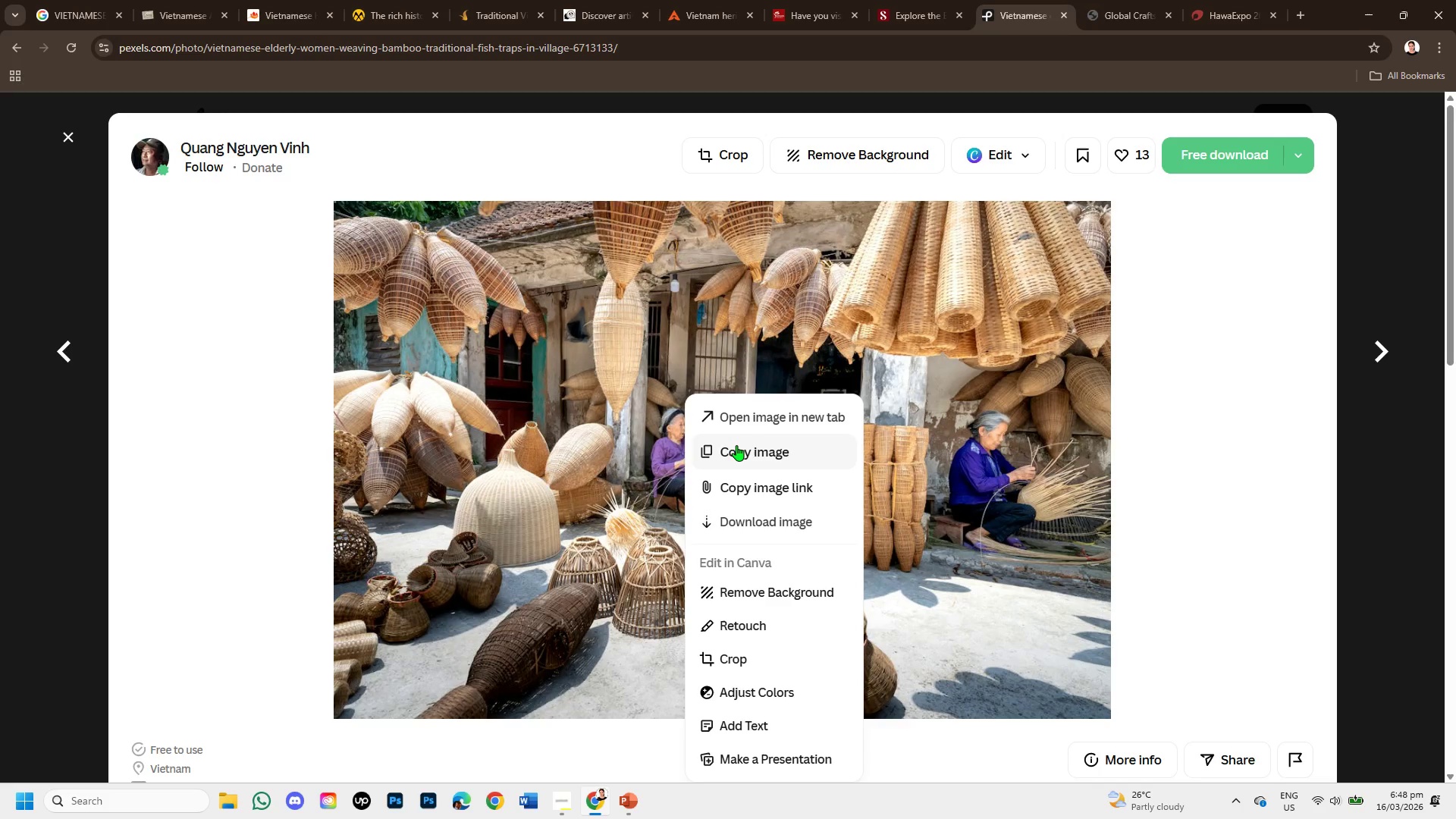 
left_click([736, 445])
 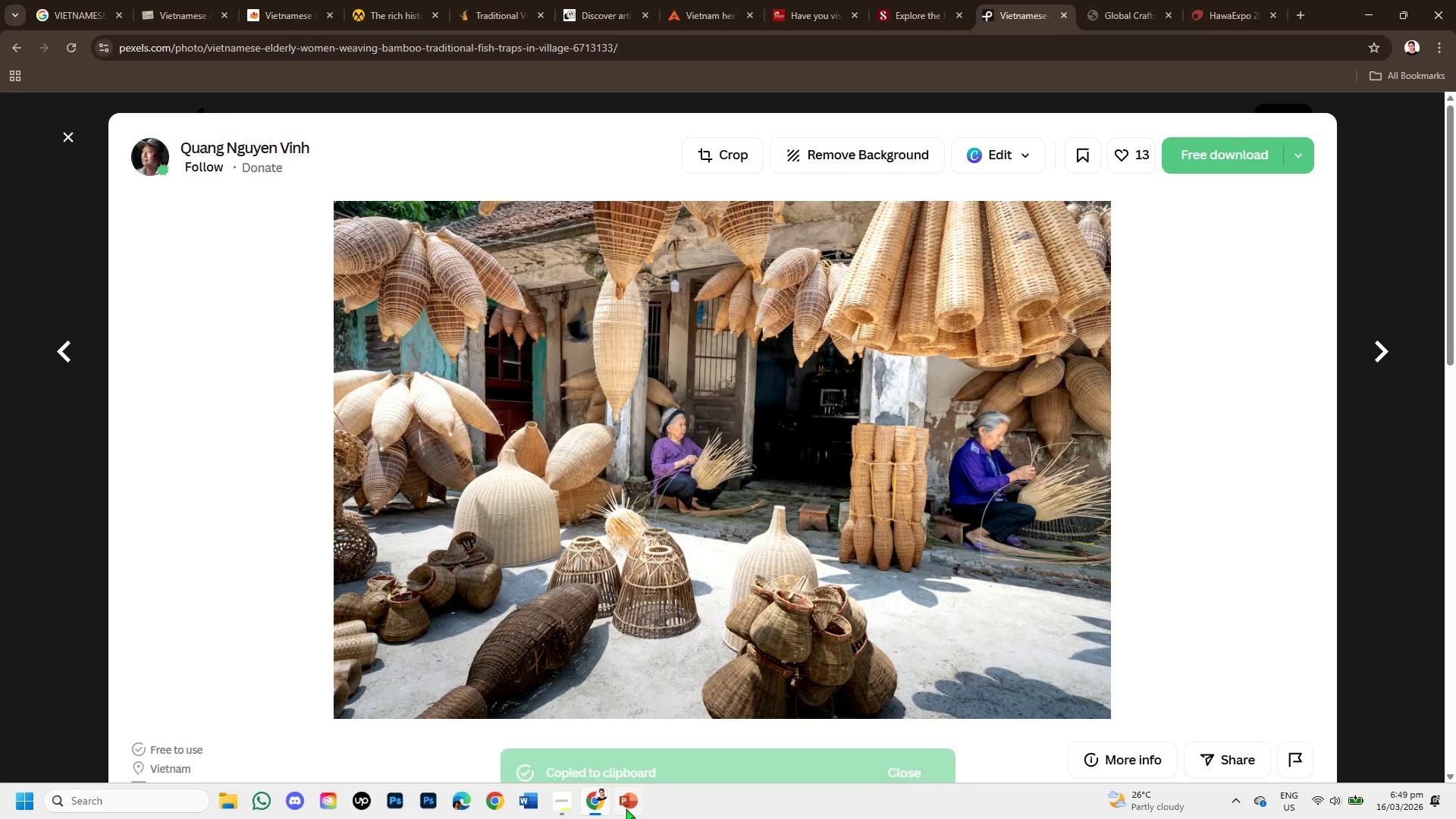 
left_click([627, 806])
 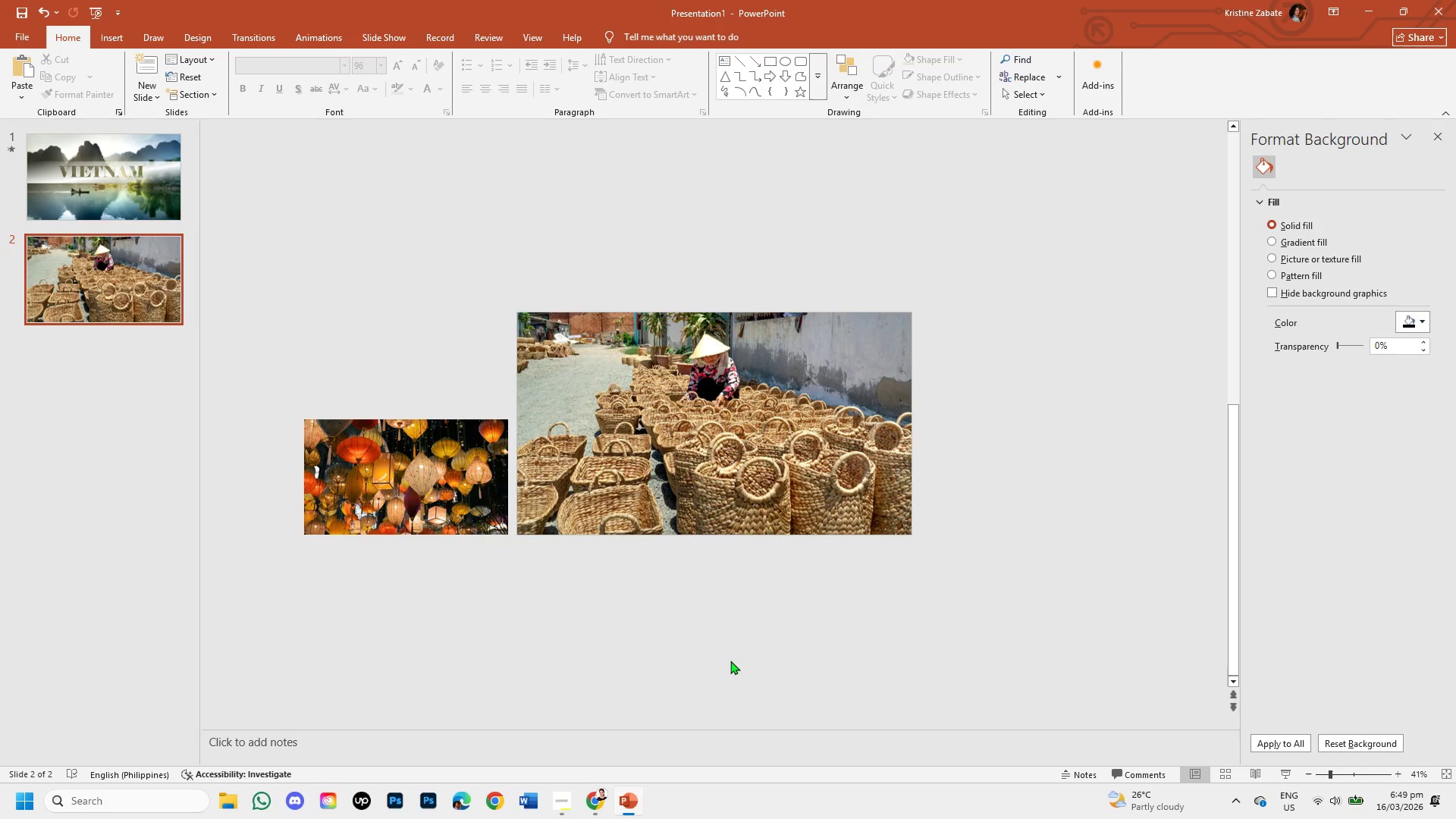 
wait(5.05)
 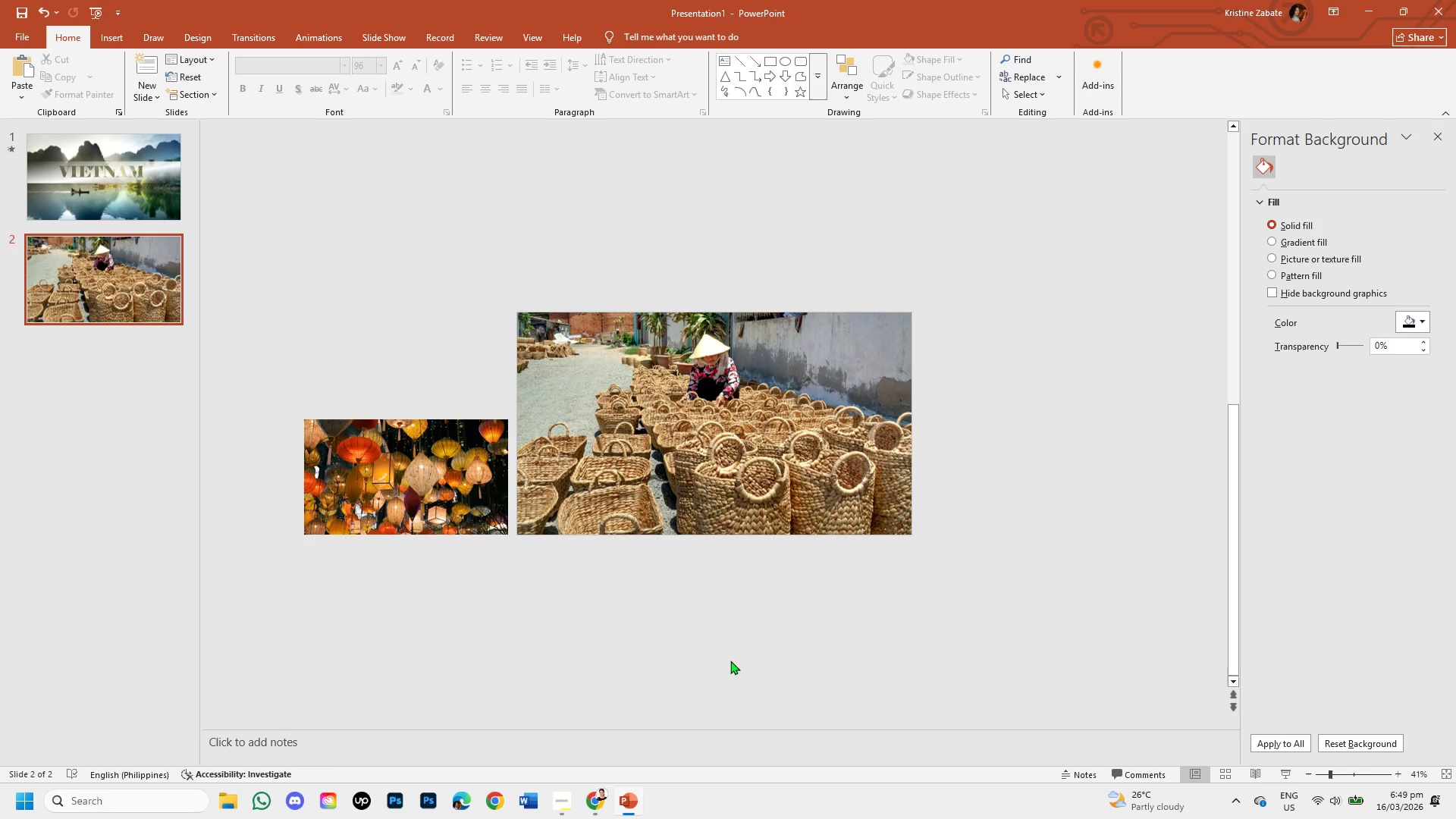 
key(Control+V)
 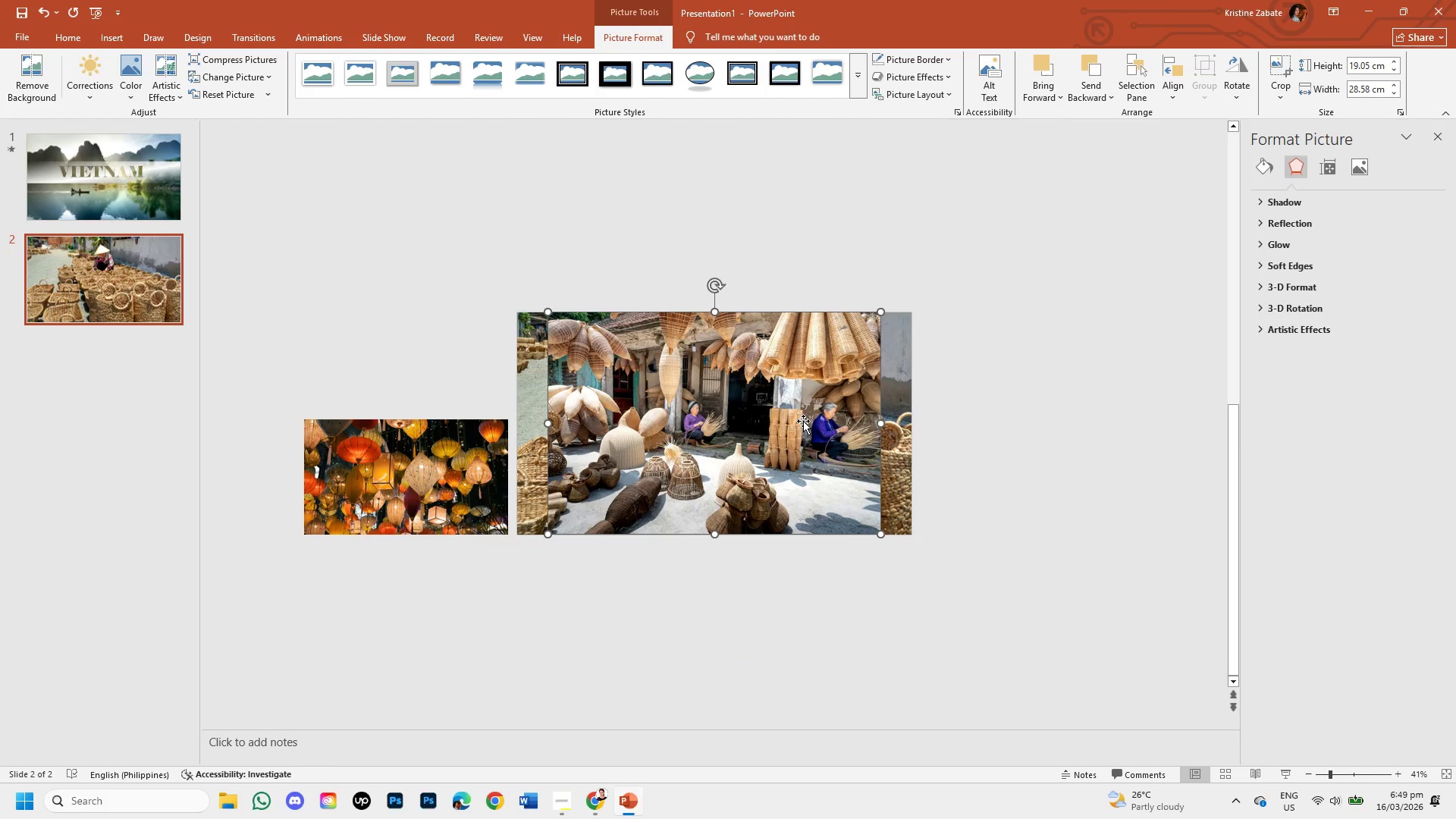 
left_click([803, 421])
 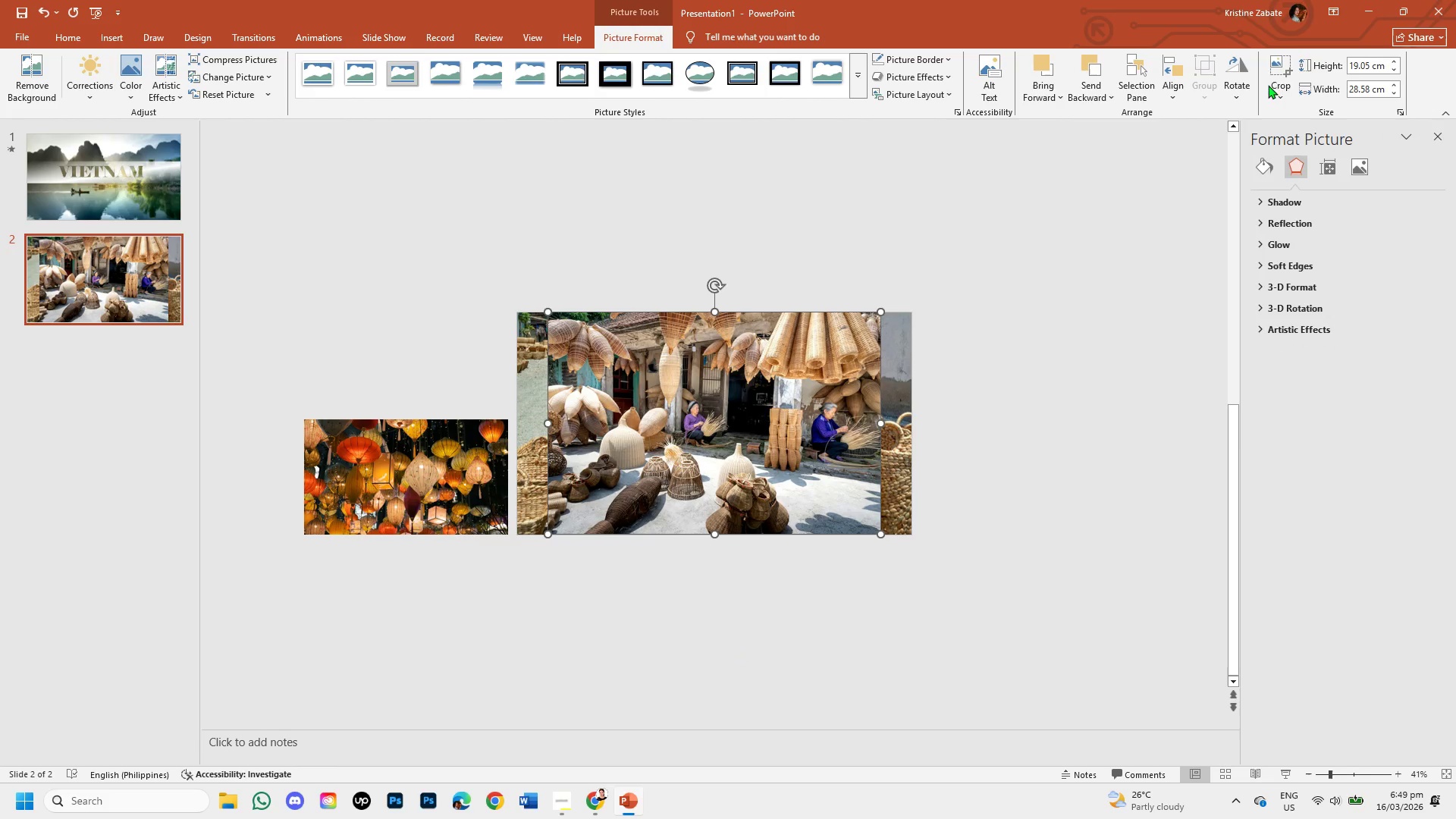 
left_click([1279, 93])
 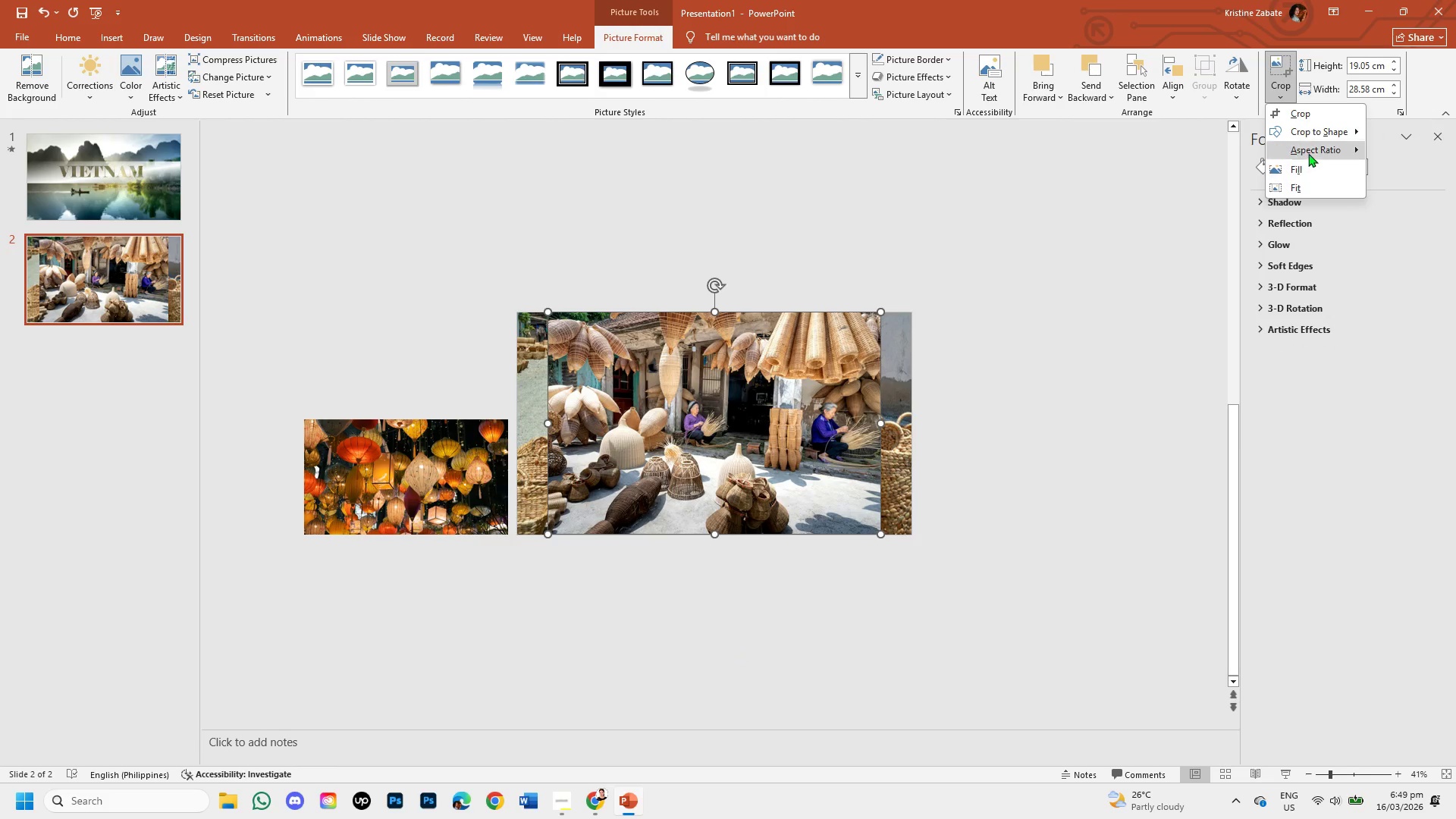 
left_click([1308, 153])
 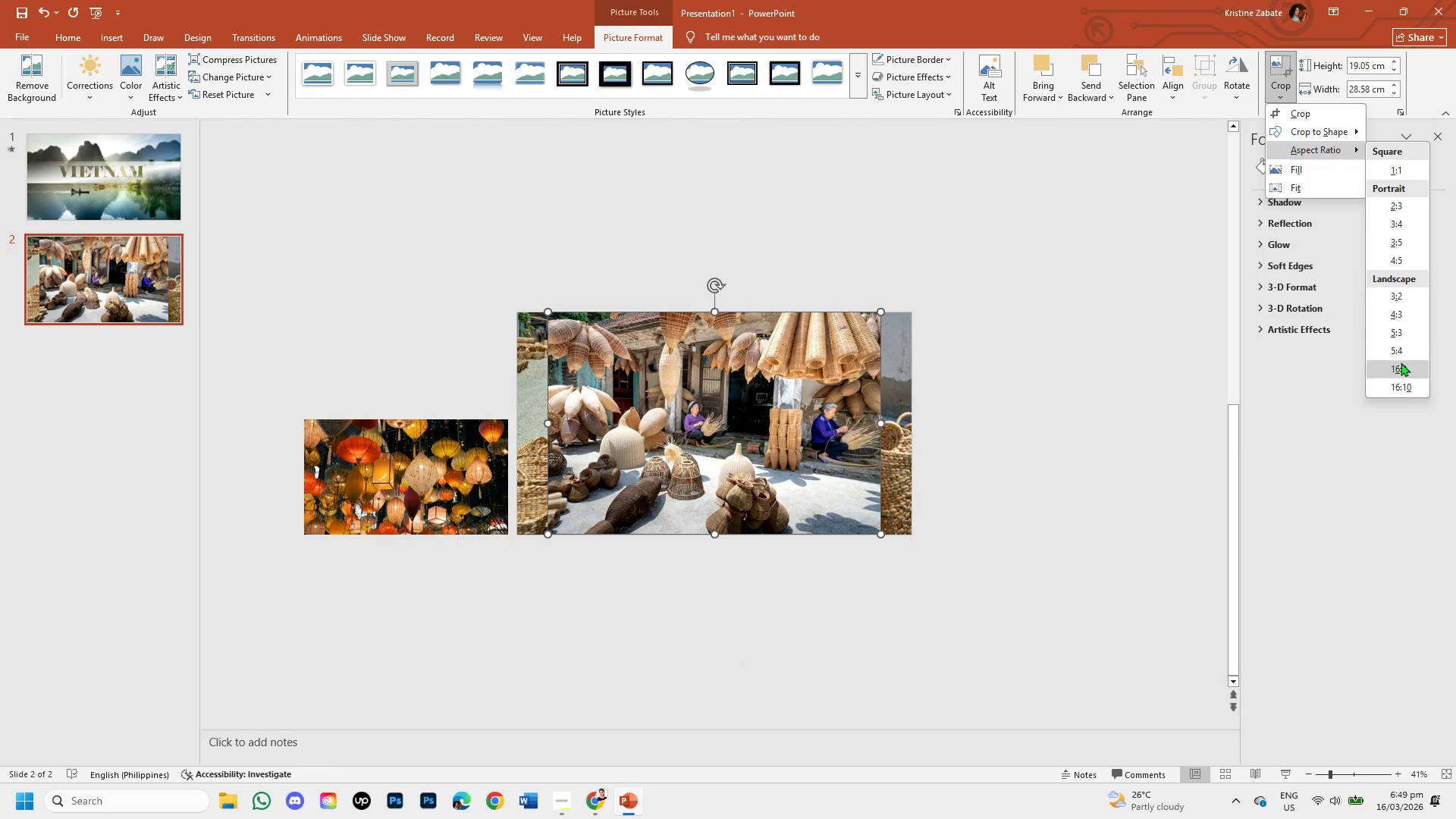 
left_click([1401, 369])
 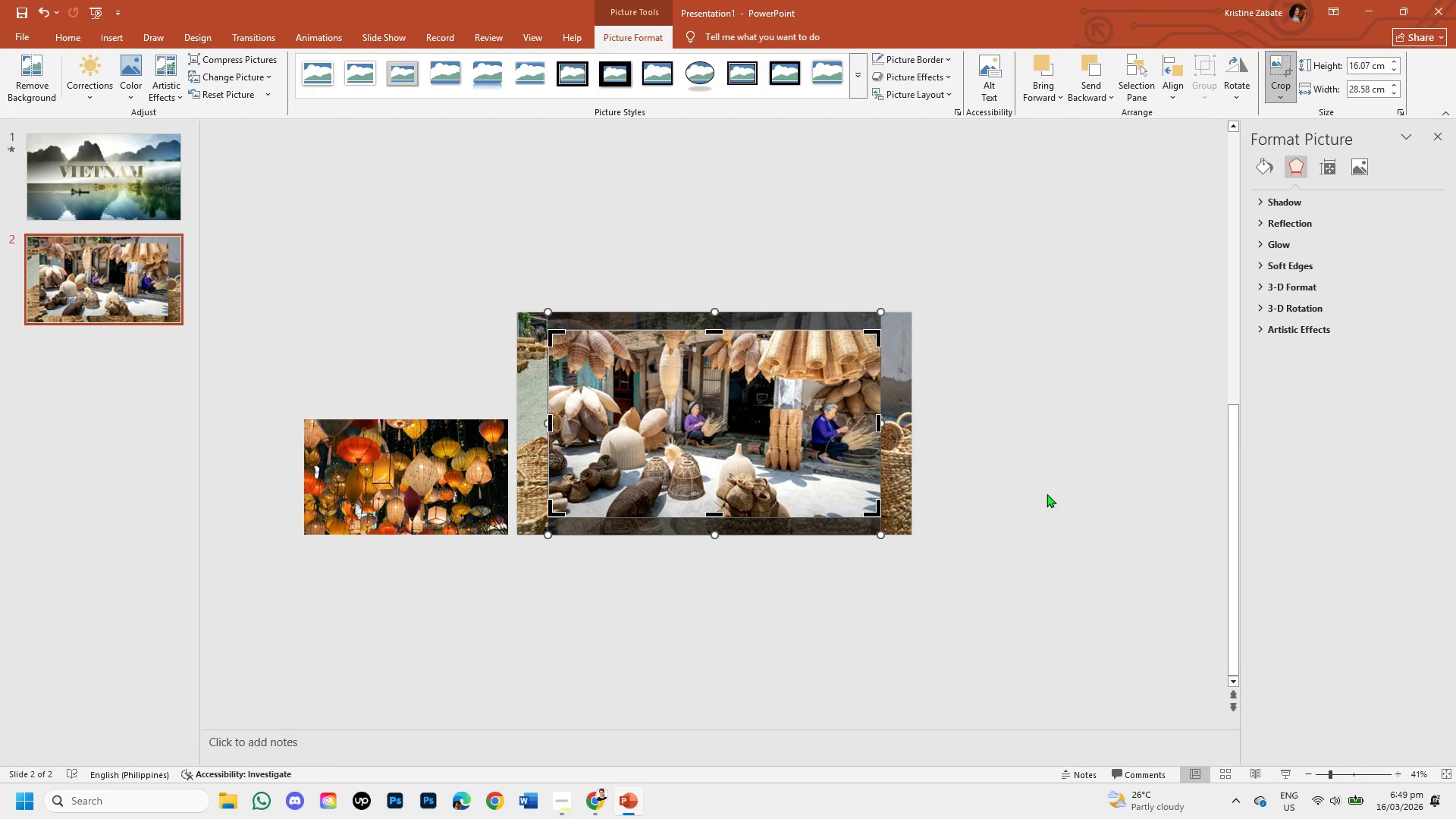 
left_click([1080, 477])
 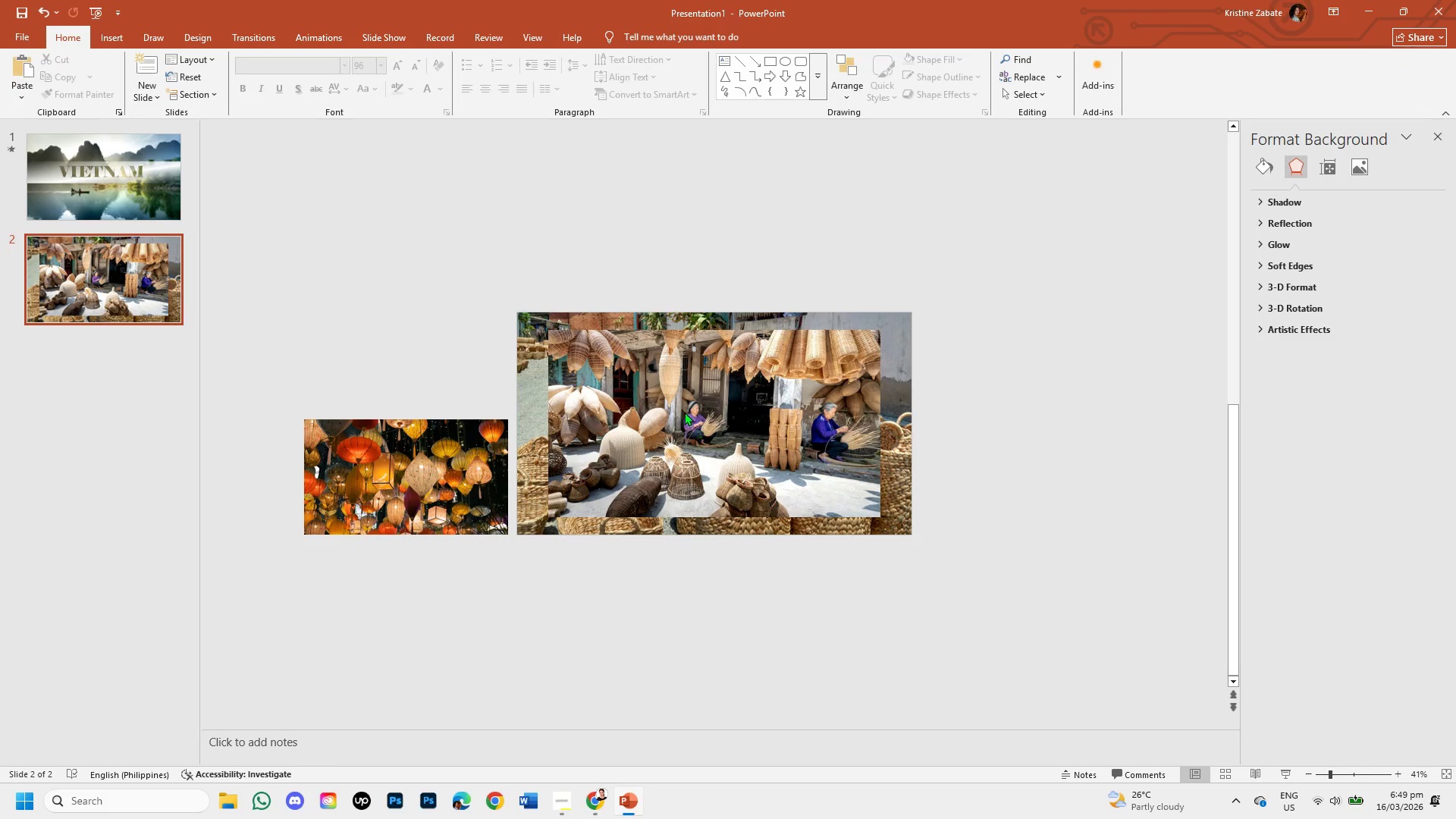 
left_click([684, 411])
 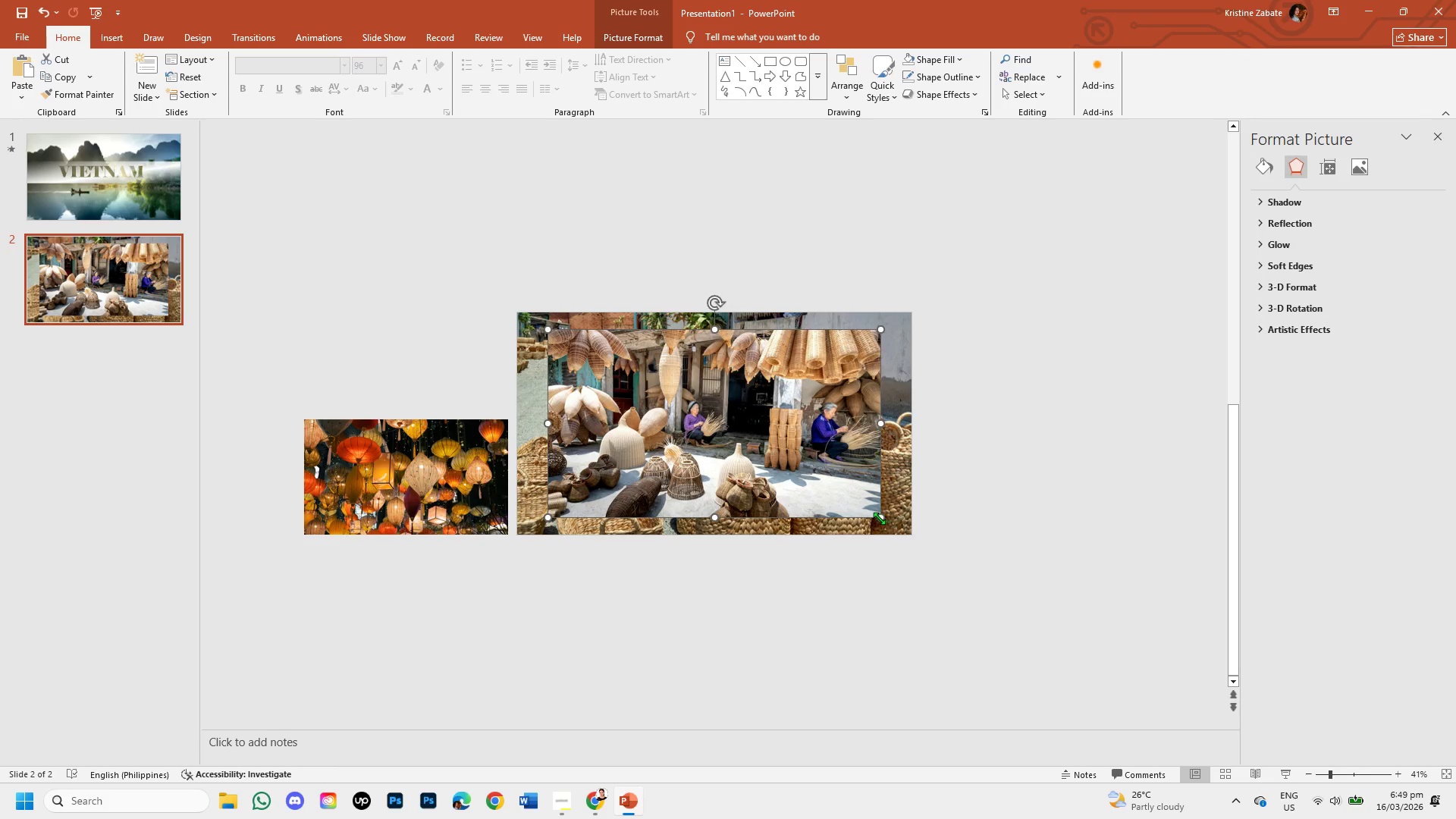 
left_click_drag(start_coordinate=[879, 518], to_coordinate=[761, 437])
 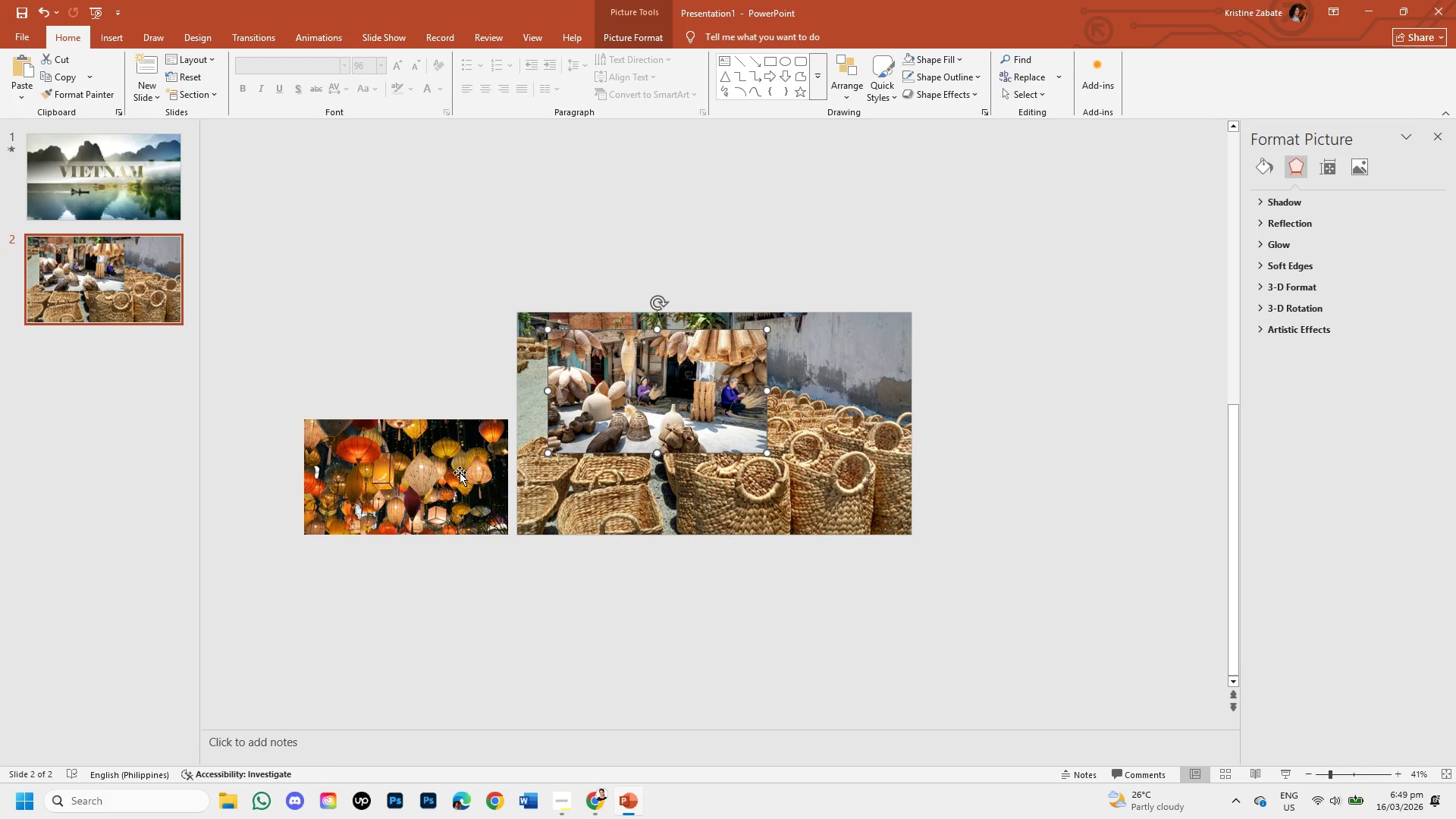 
wait(6.7)
 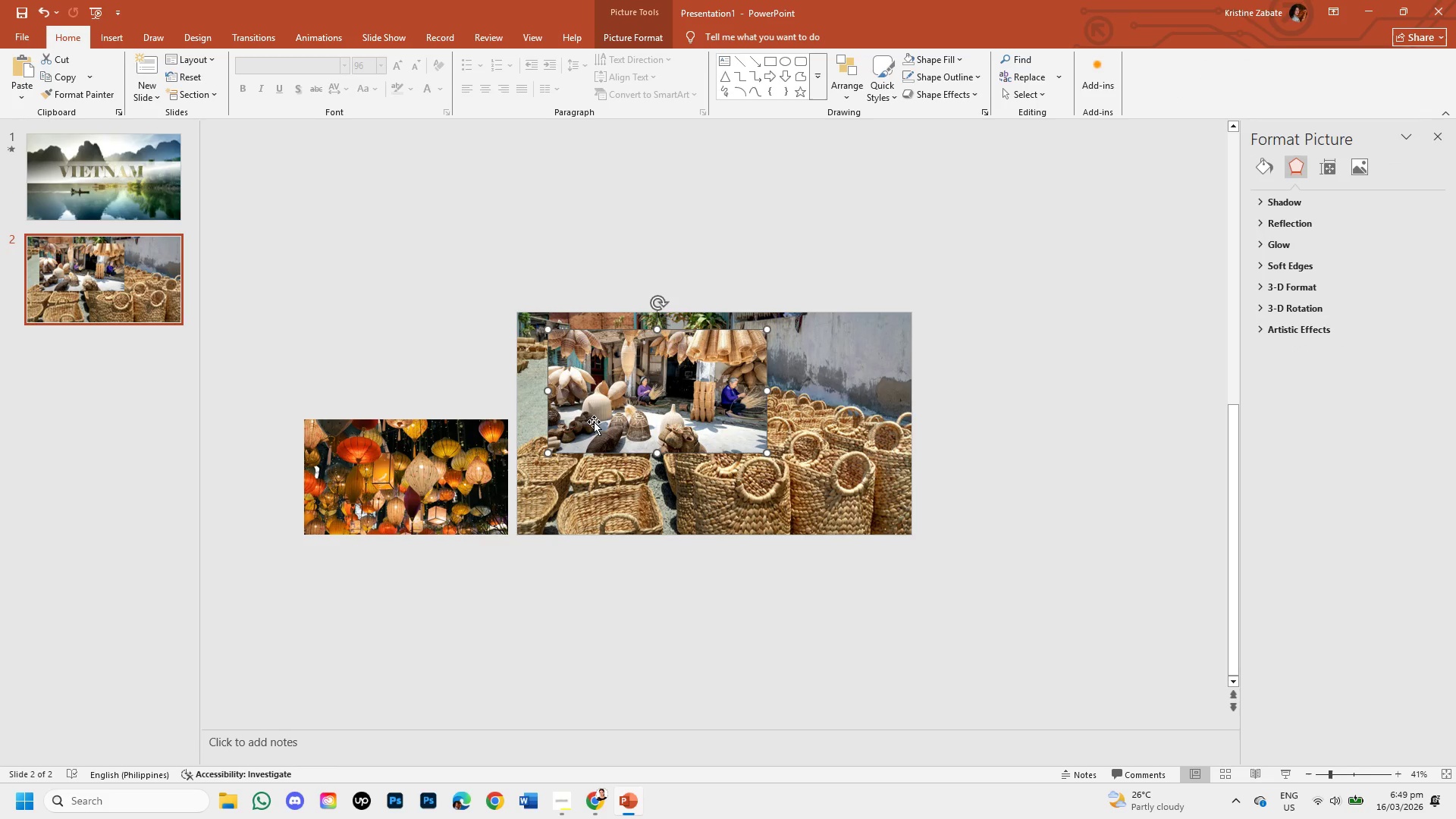 
left_click([378, 478])
 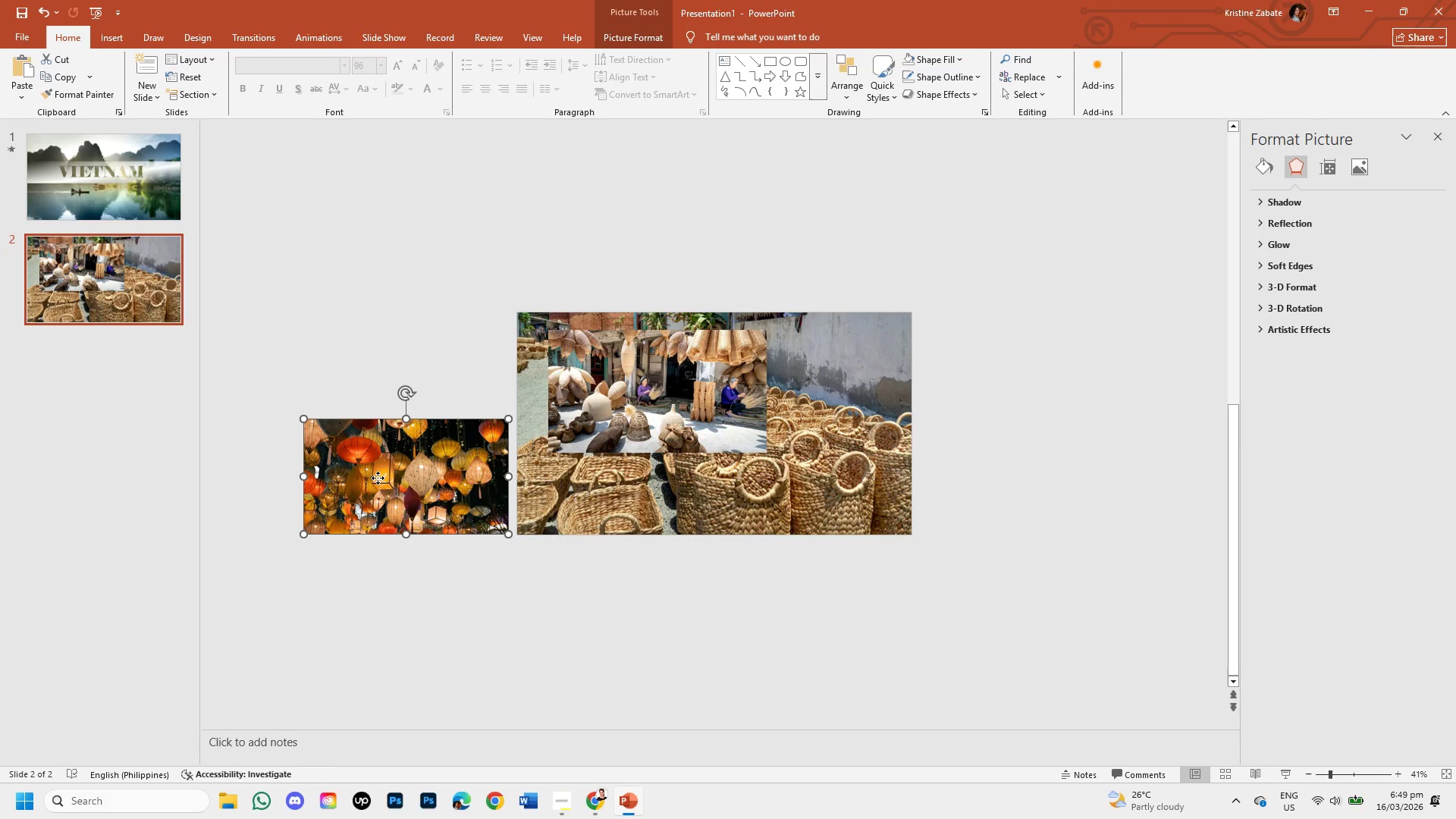 
left_click_drag(start_coordinate=[378, 478], to_coordinate=[397, 441])
 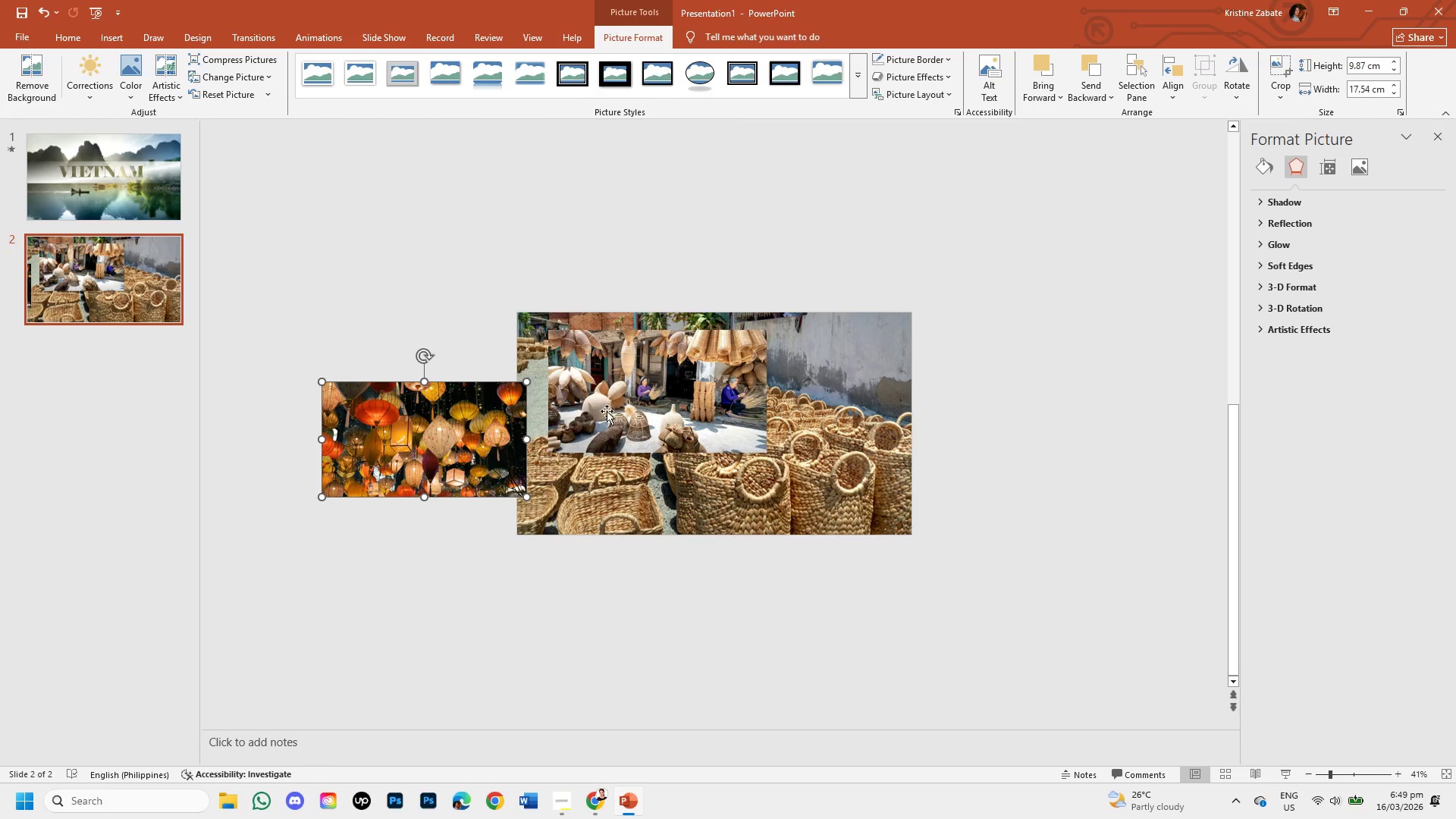 
left_click([623, 406])
 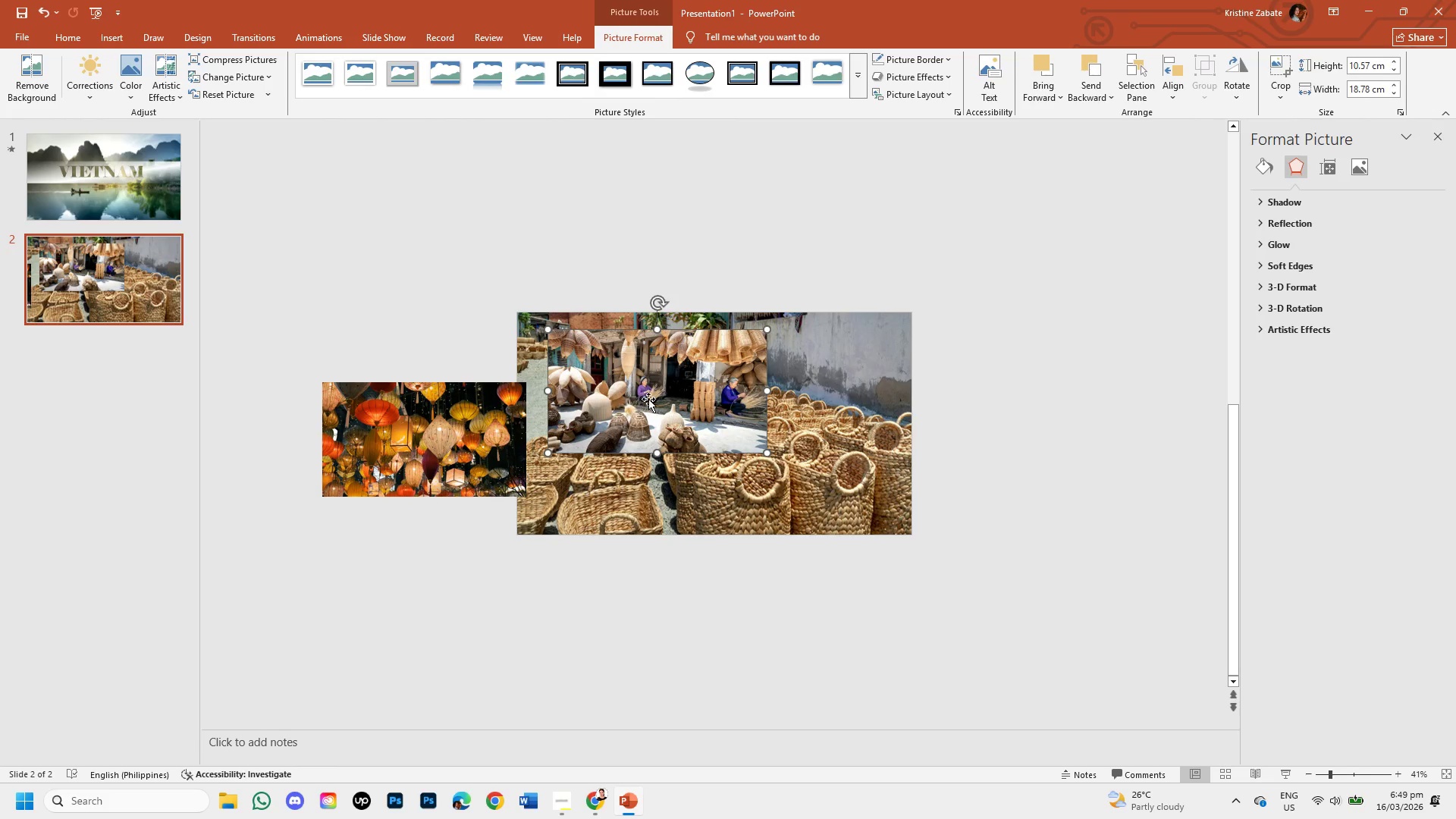 
left_click_drag(start_coordinate=[648, 399], to_coordinate=[649, 455])
 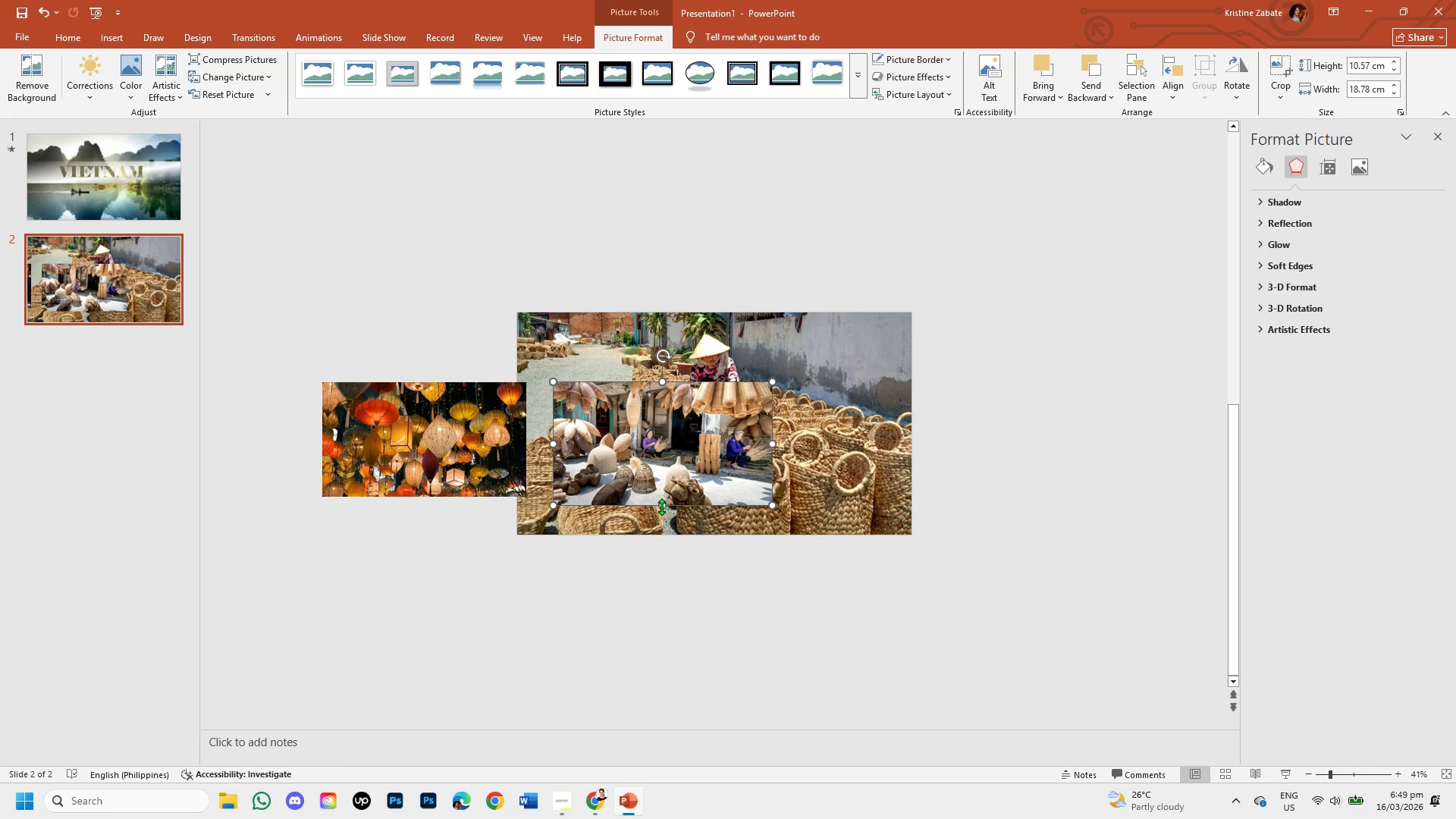 
left_click_drag(start_coordinate=[661, 507], to_coordinate=[660, 497])
 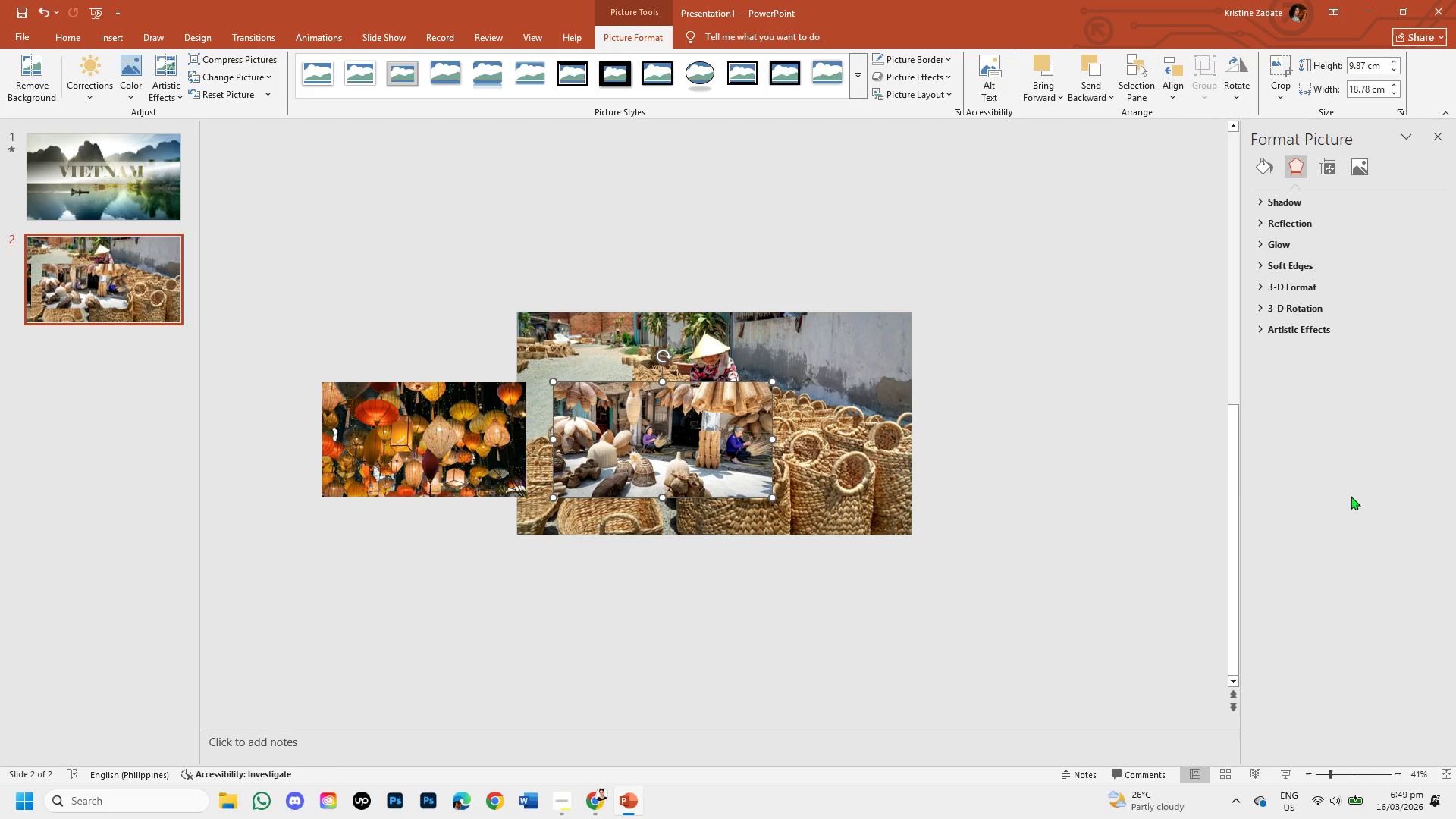 
left_click([1062, 485])
 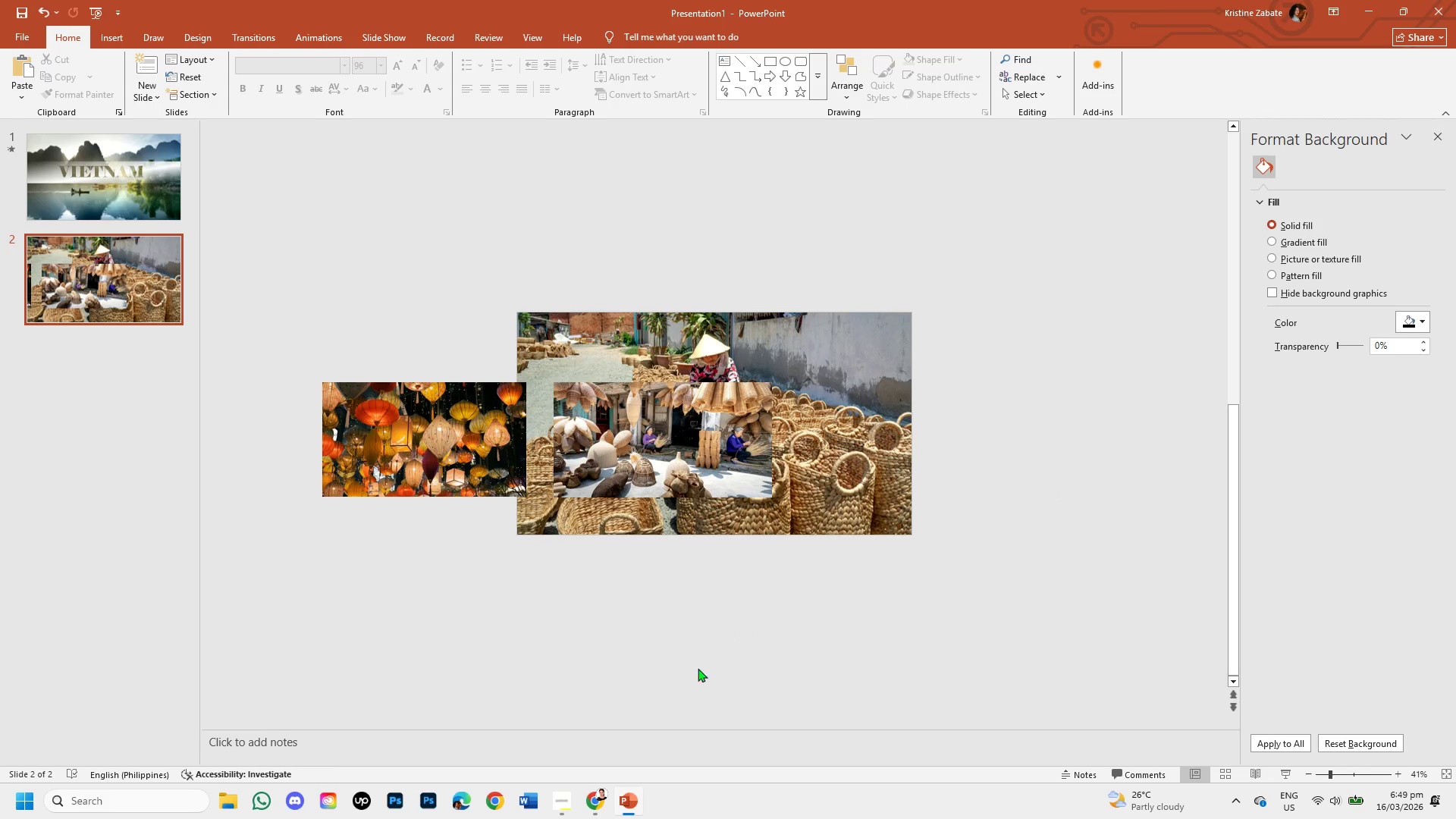 
wait(7.58)
 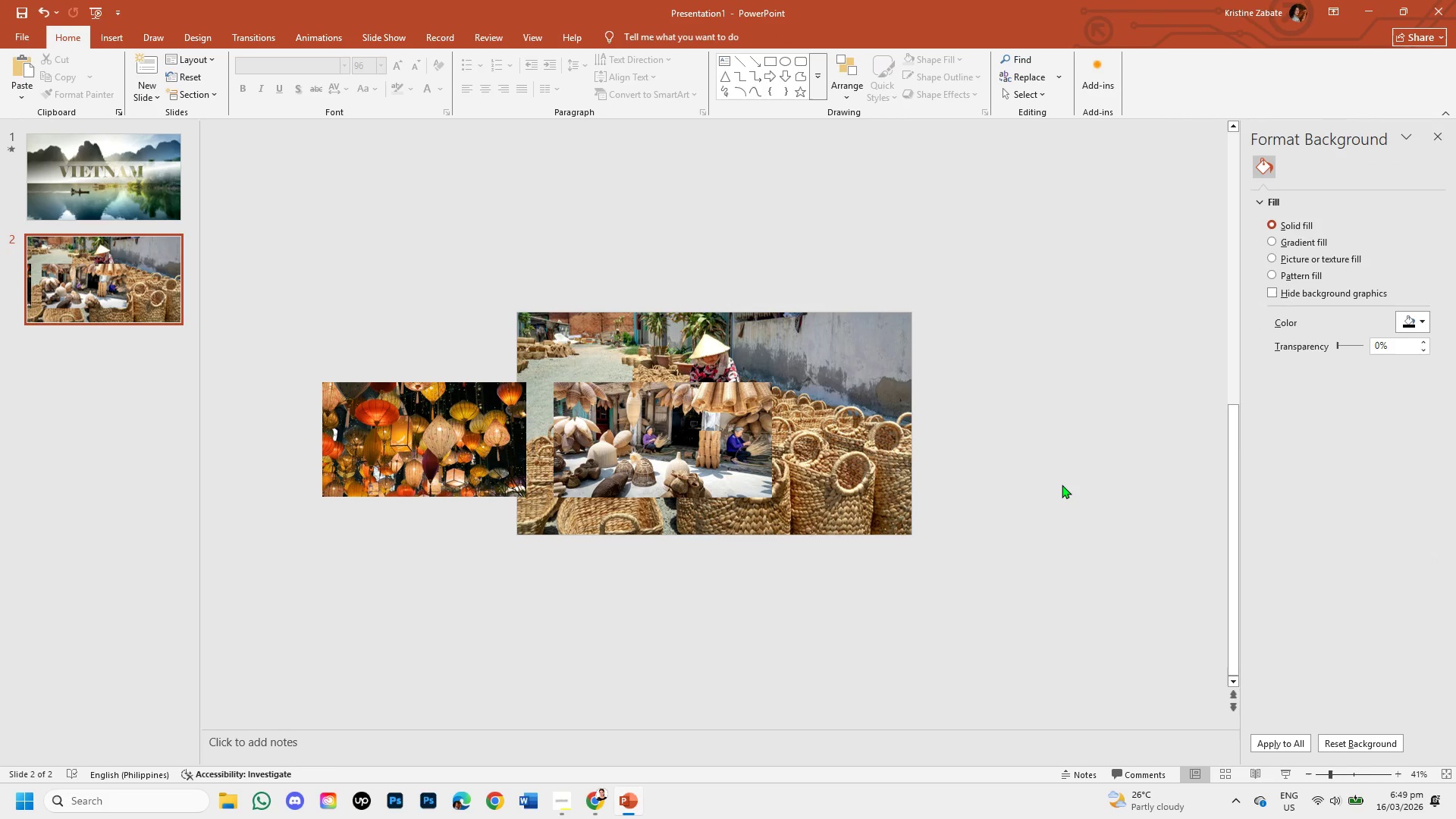 
left_click([595, 747])
 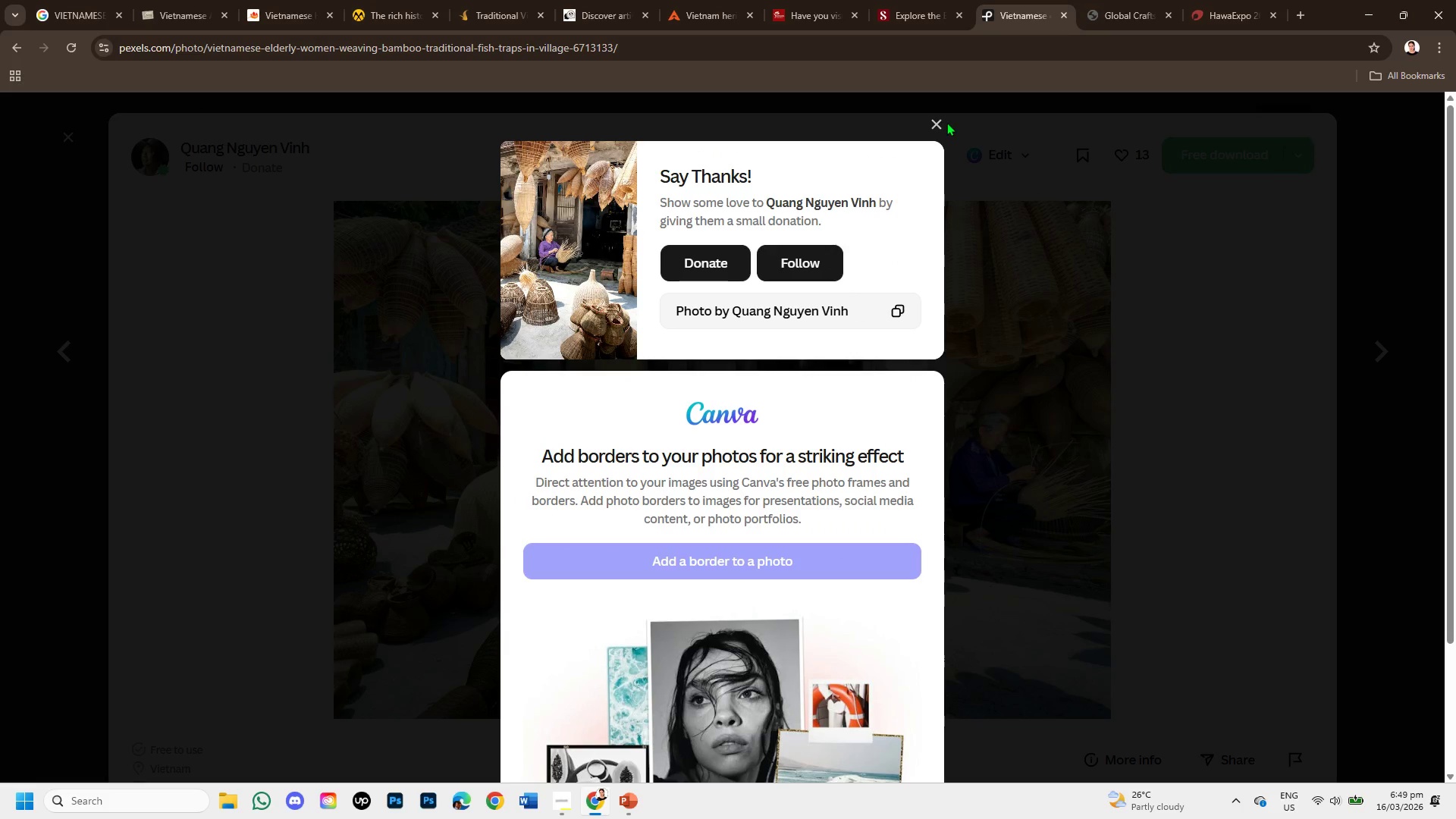 
left_click([937, 119])
 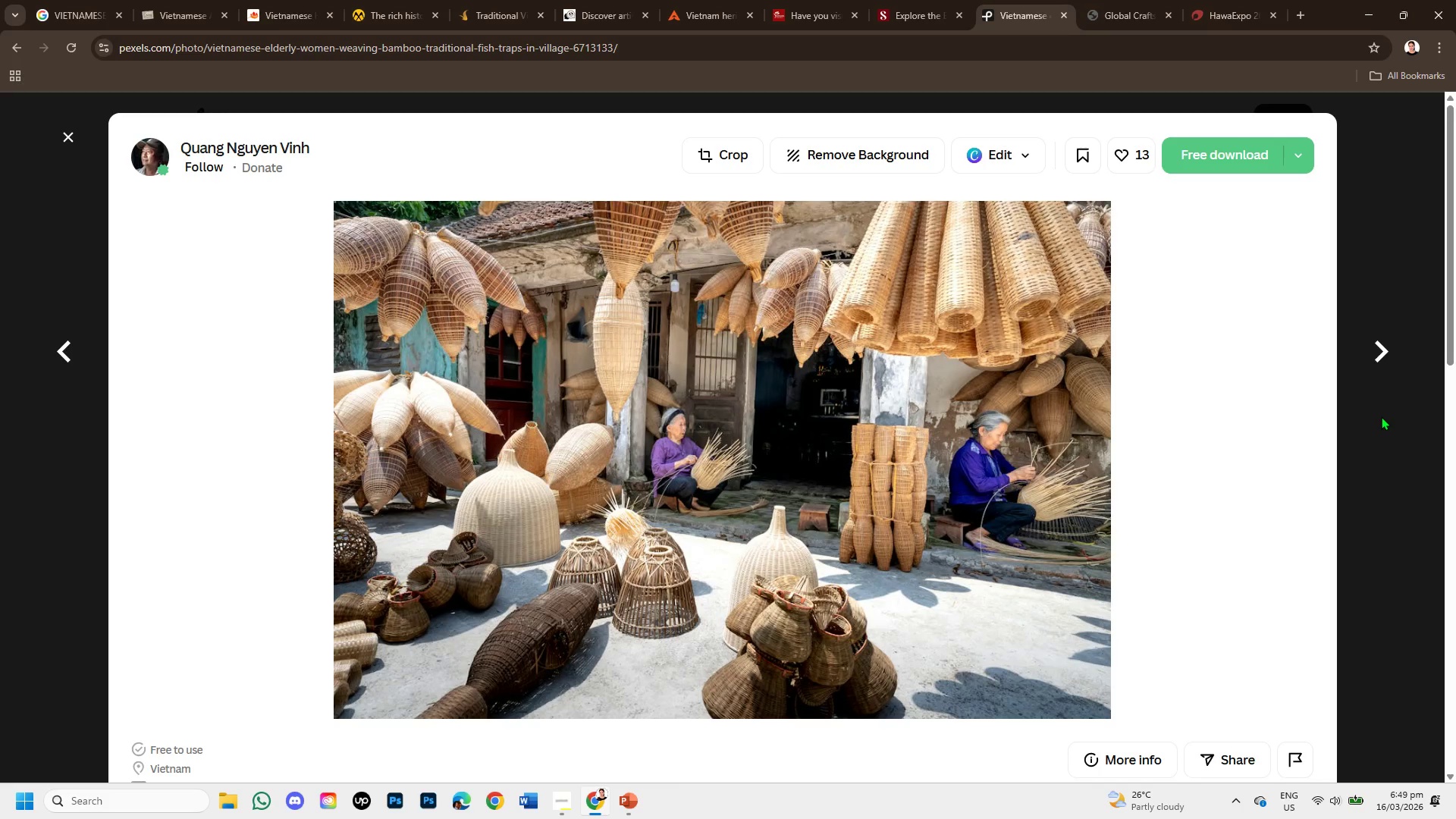 
left_click([1381, 416])
 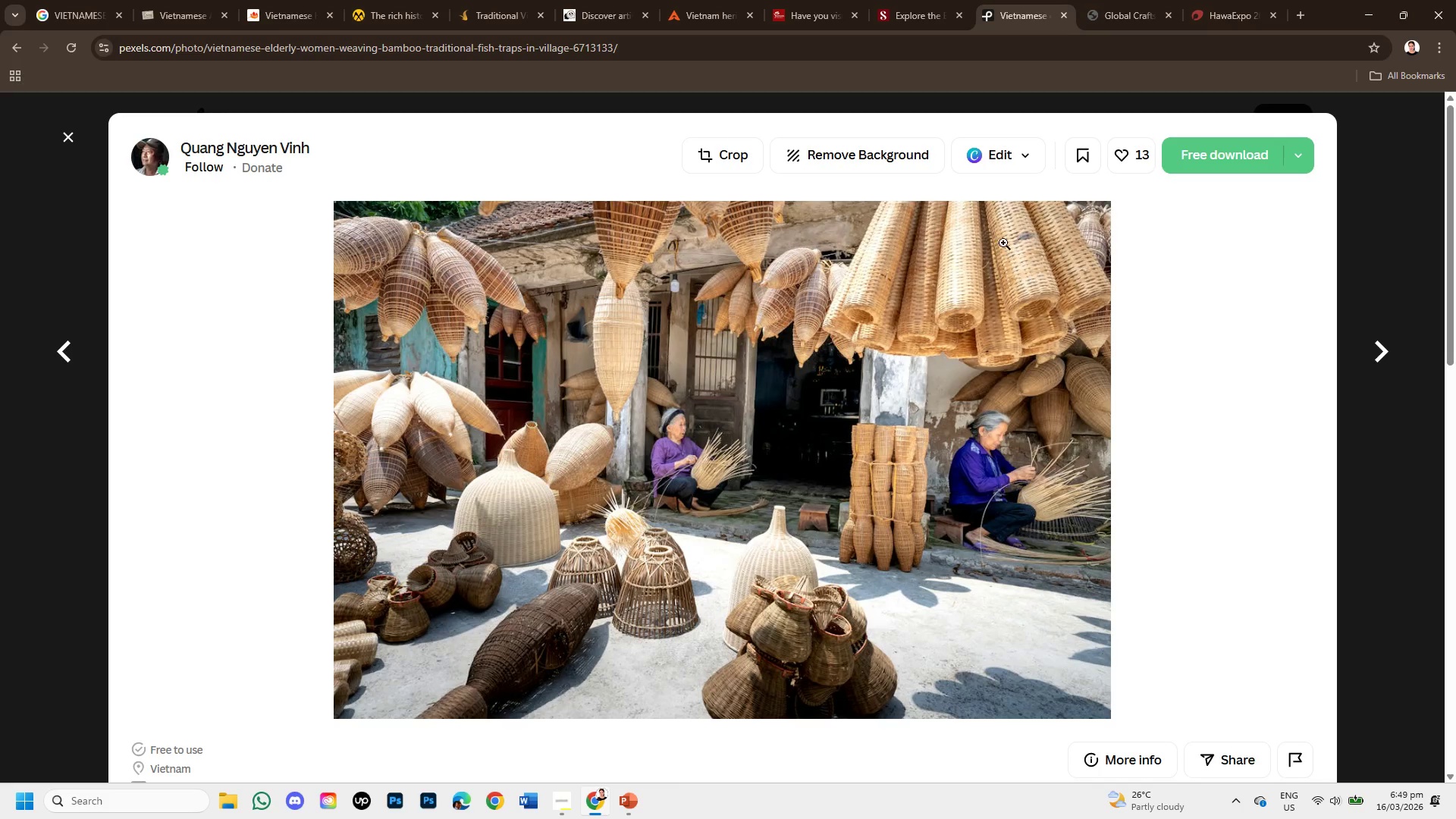 
left_click([1357, 237])
 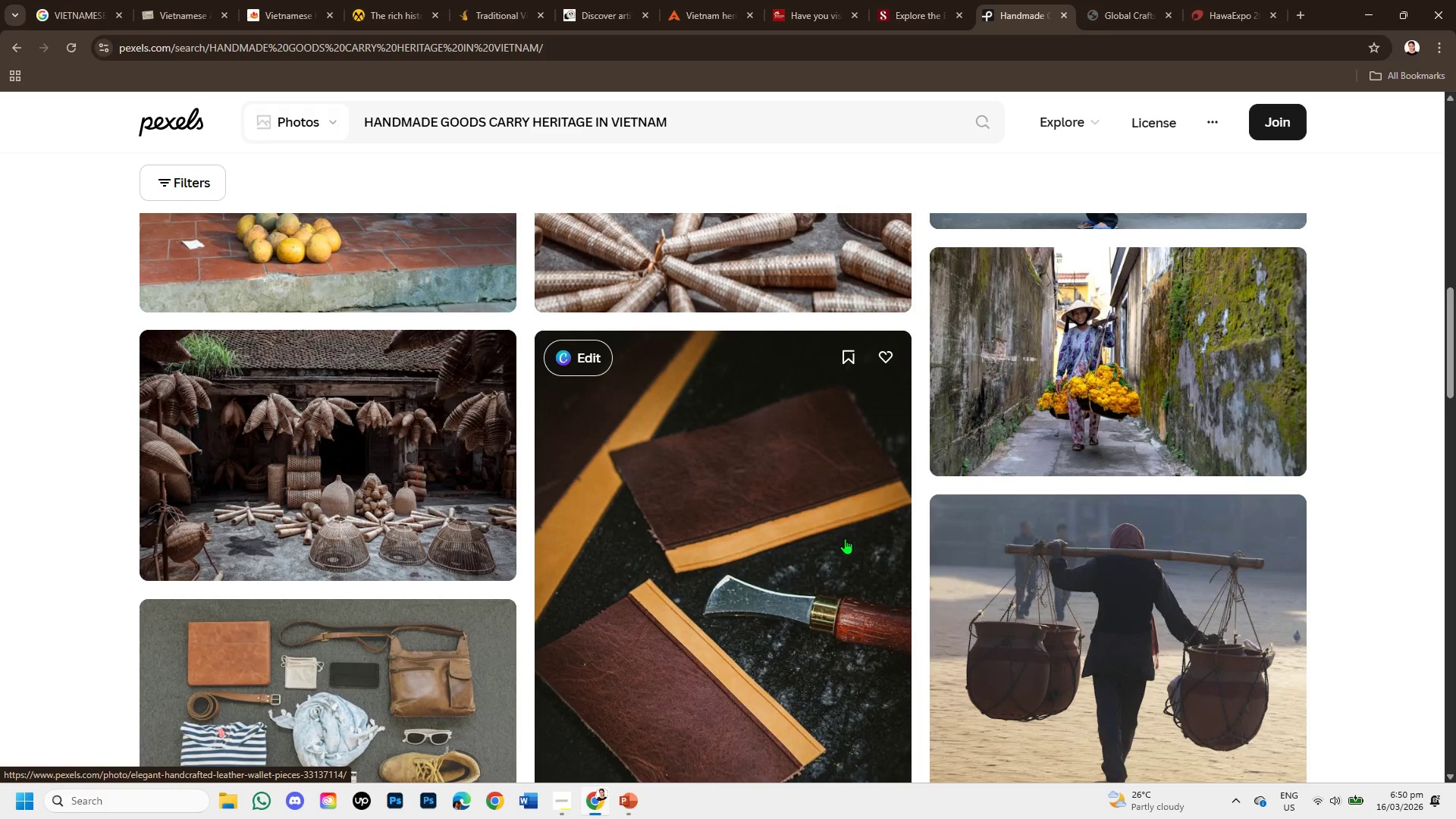 
wait(21.73)
 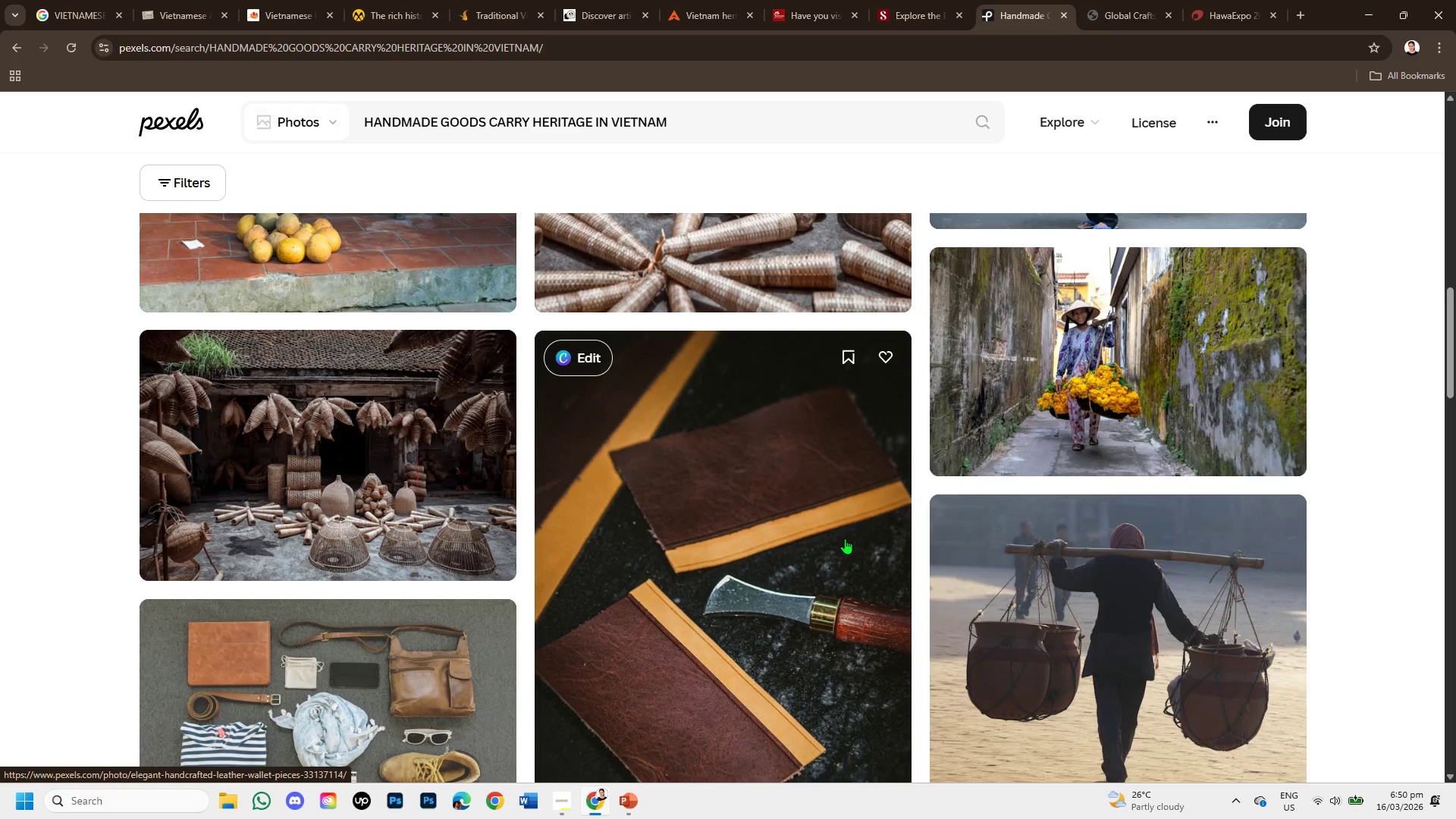 
scroll: coordinate [987, 457], scroll_direction: down, amount: 2.0
 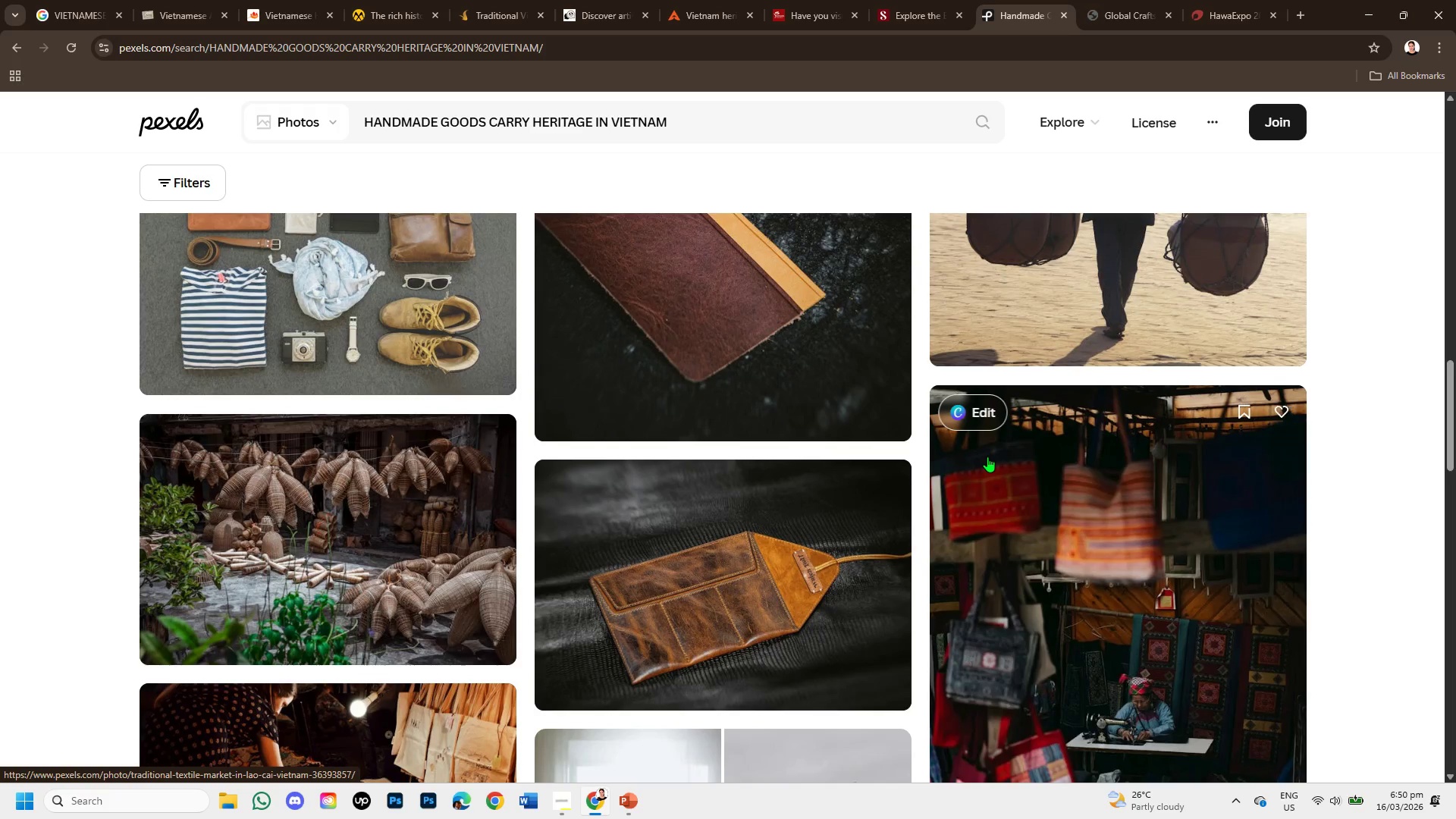 
scroll: coordinate [987, 457], scroll_direction: up, amount: 1.0
 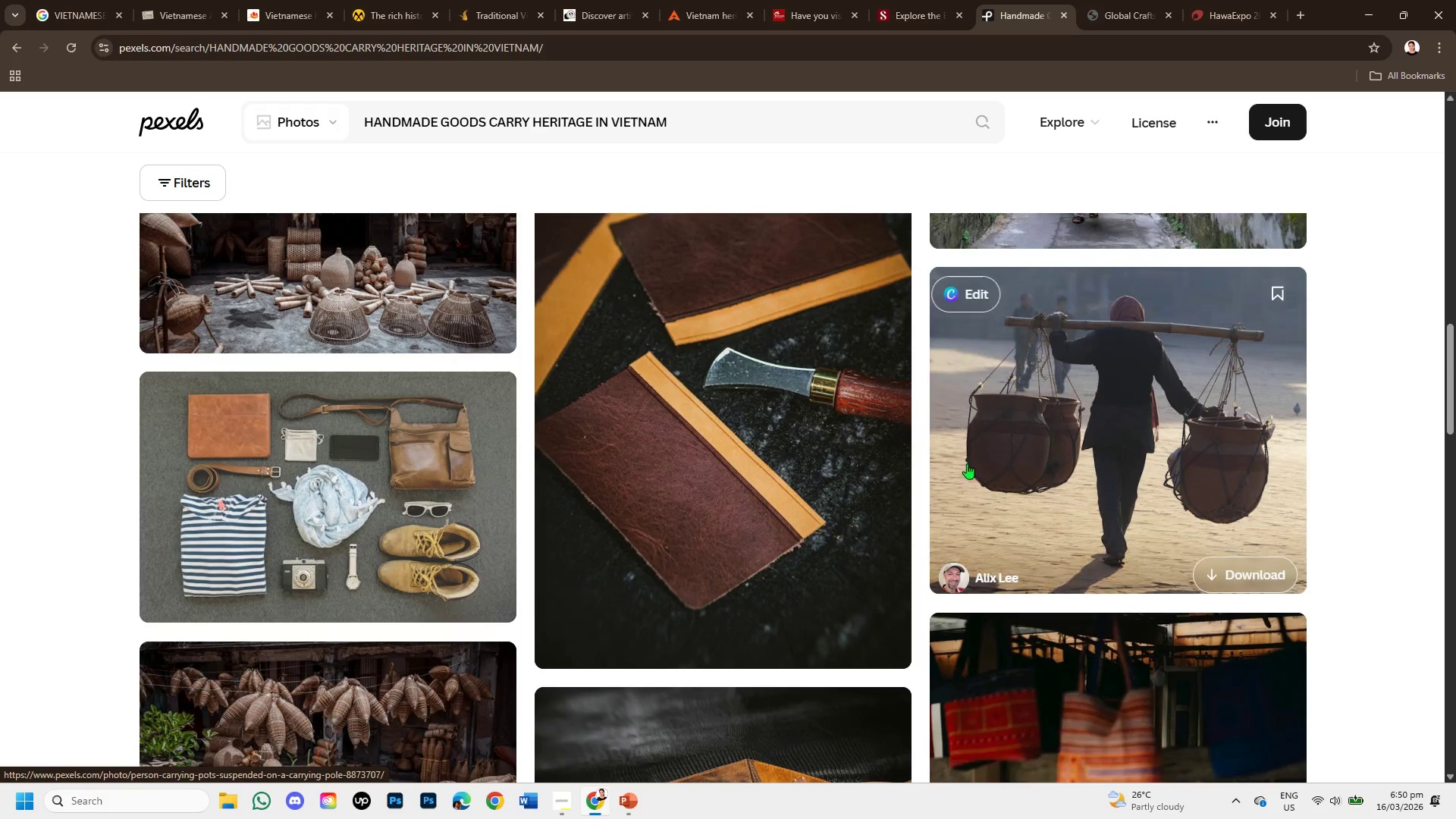 
scroll: coordinate [814, 509], scroll_direction: down, amount: 2.0
 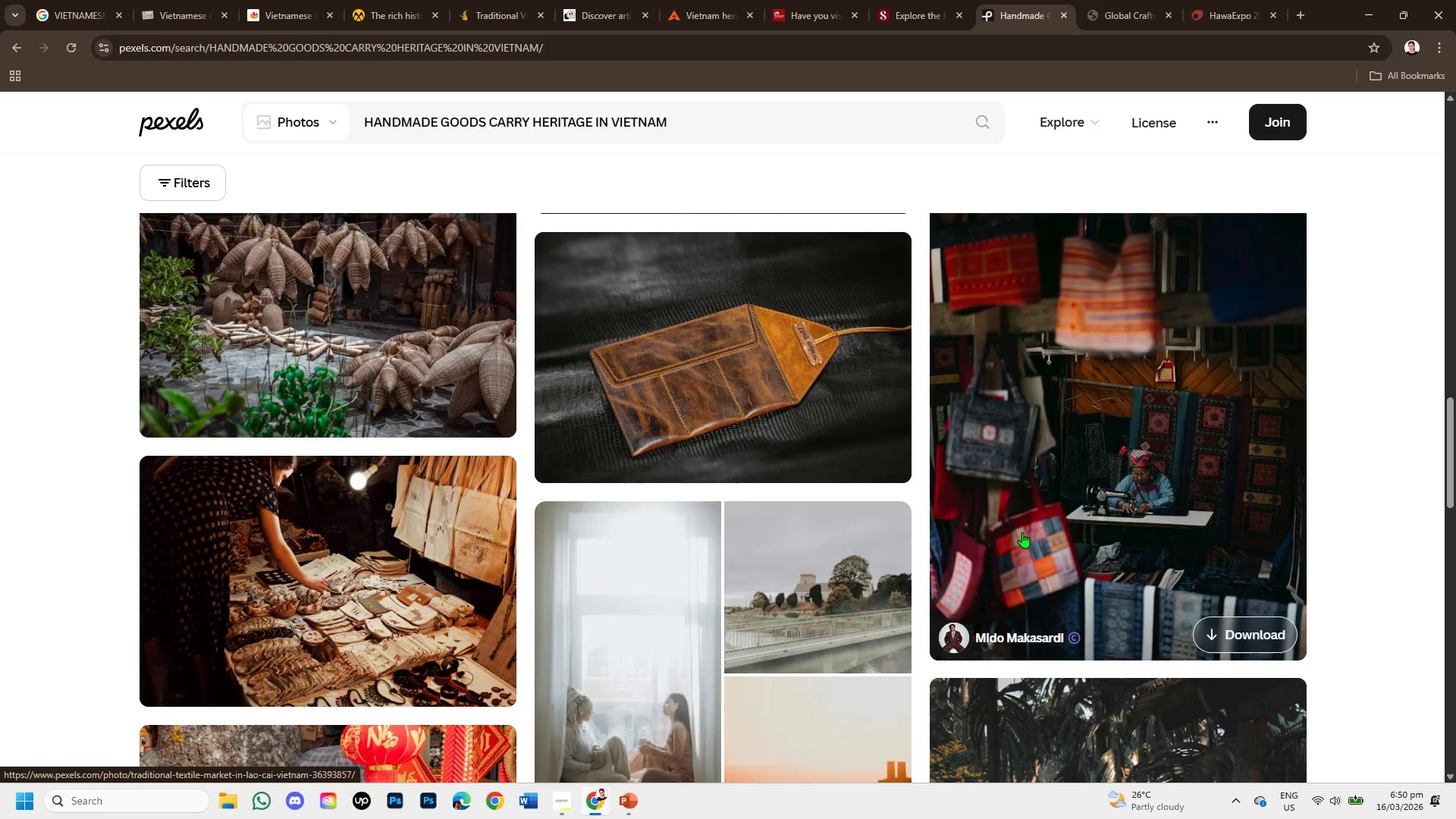 
left_click([1044, 507])
 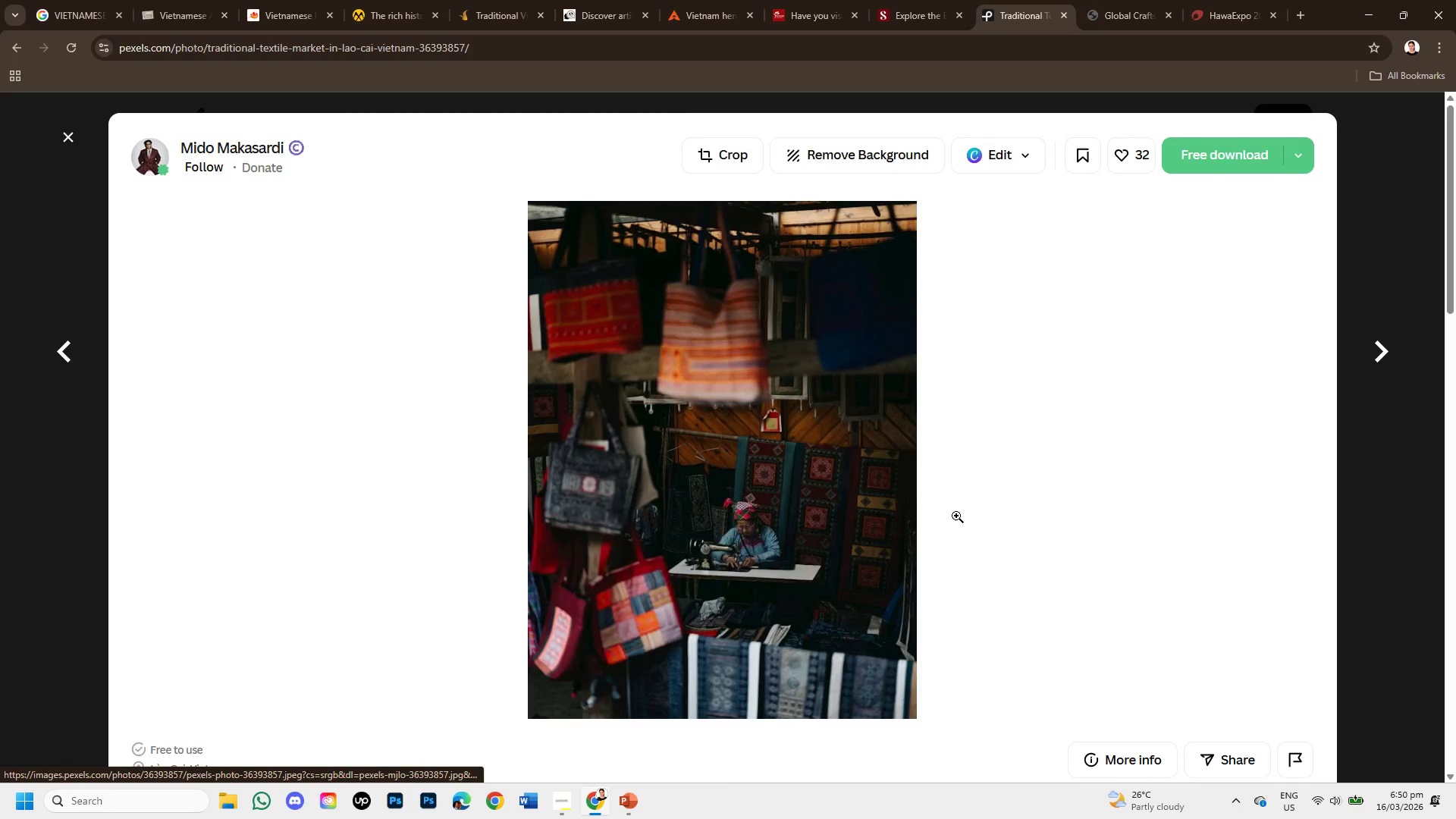 
scroll: coordinate [635, 446], scroll_direction: down, amount: 6.0
 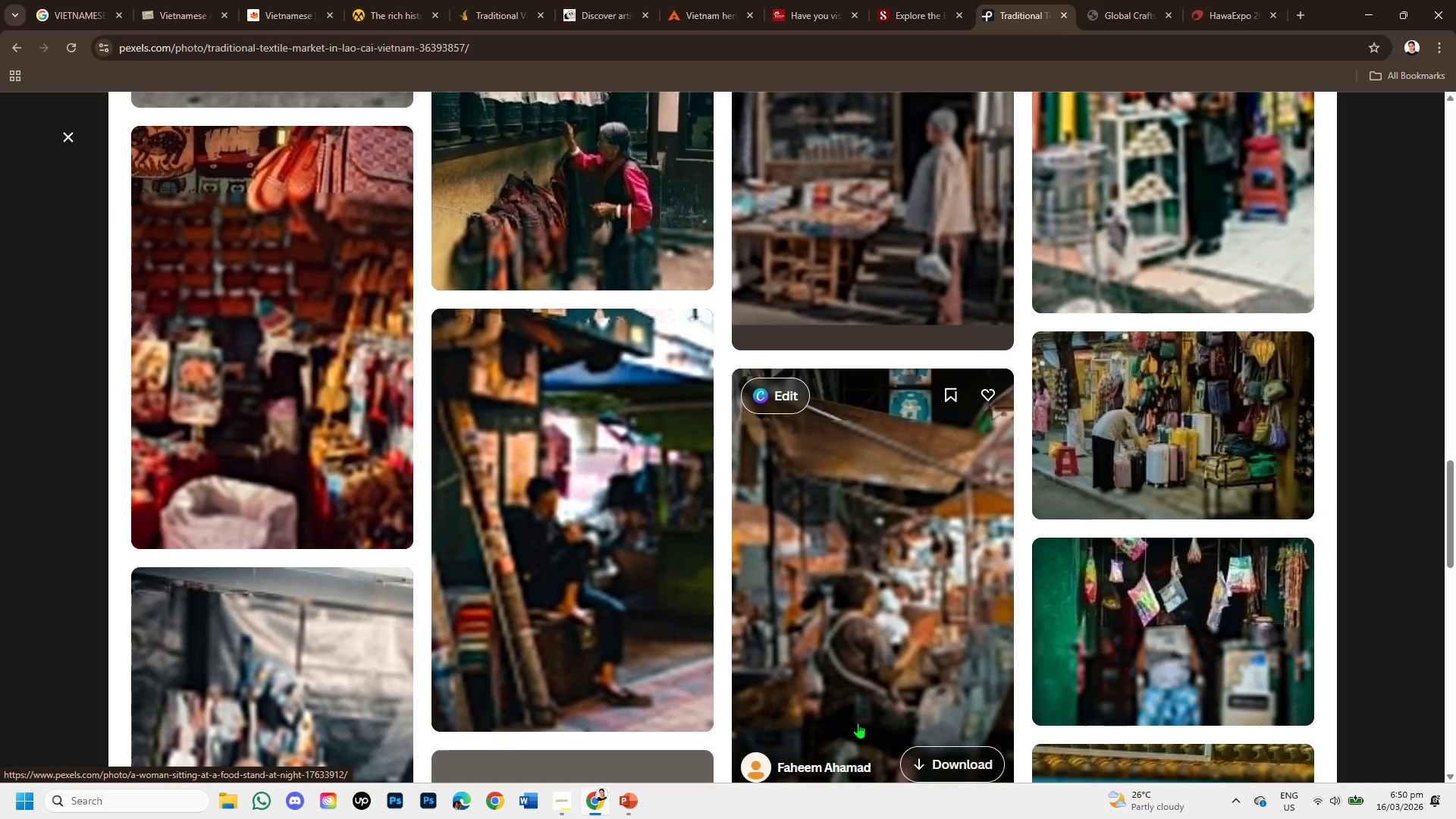 
scroll: coordinate [630, 481], scroll_direction: up, amount: 9.0
 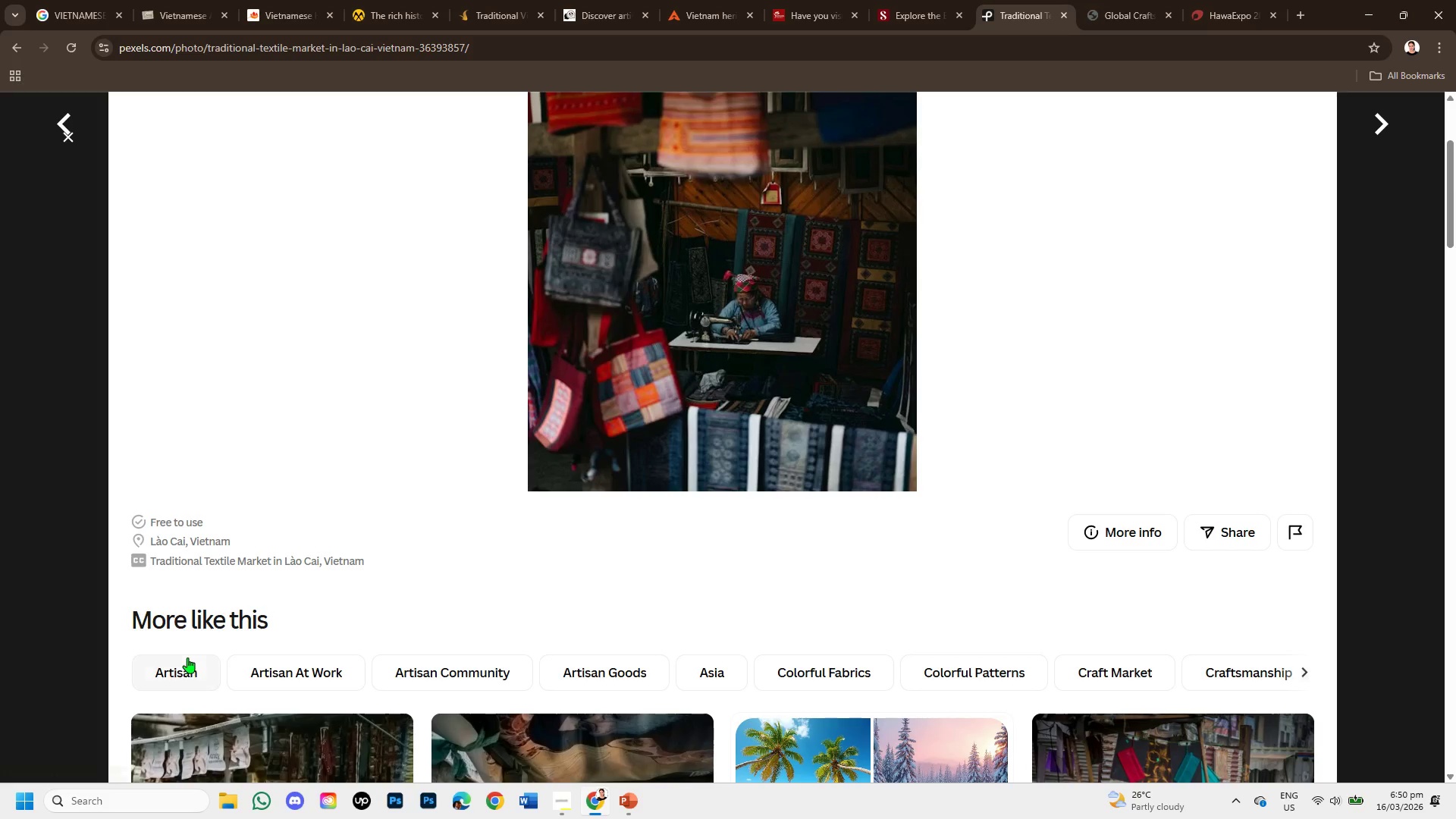 
wait(5.23)
 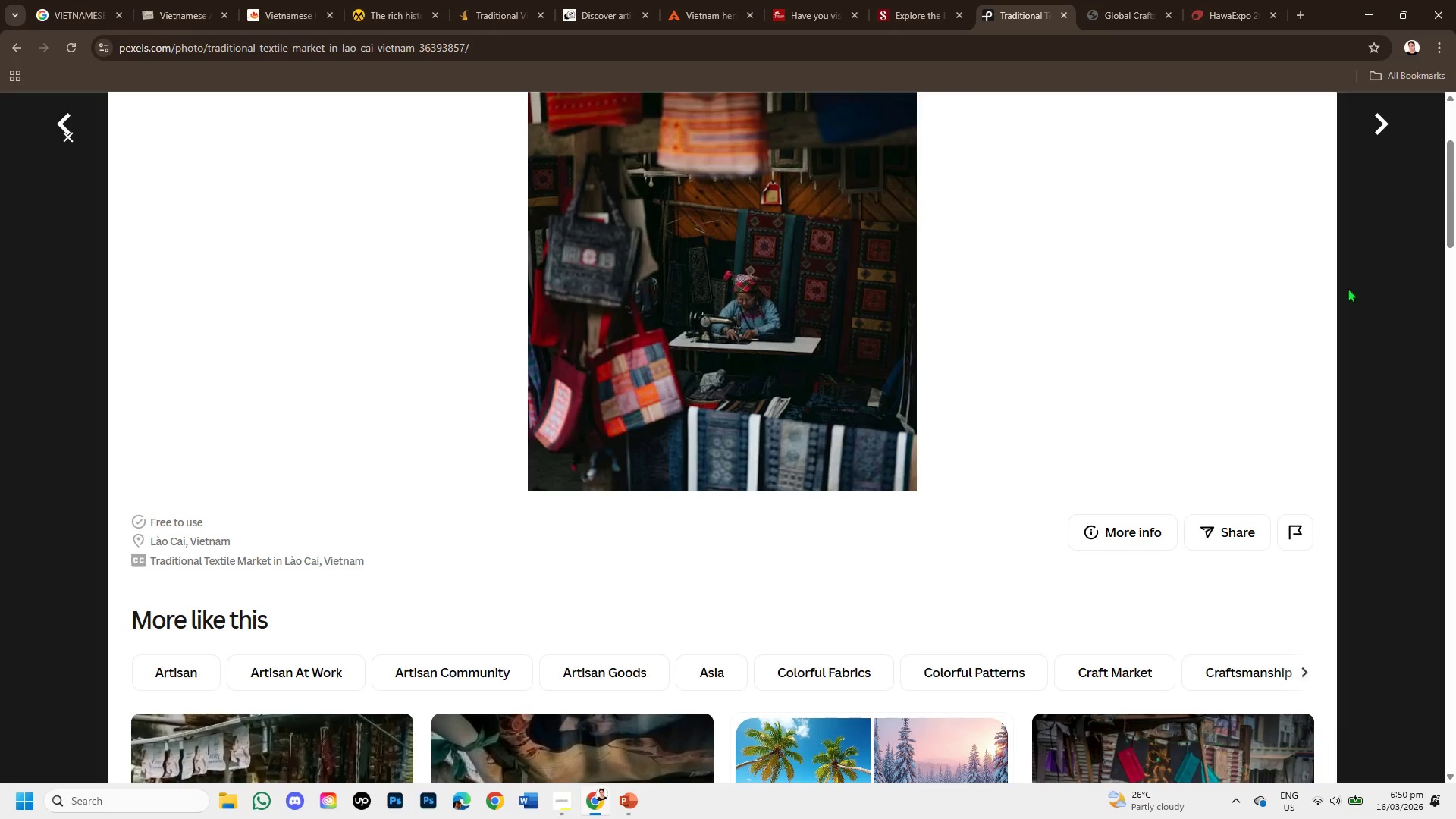 
left_click([188, 664])
 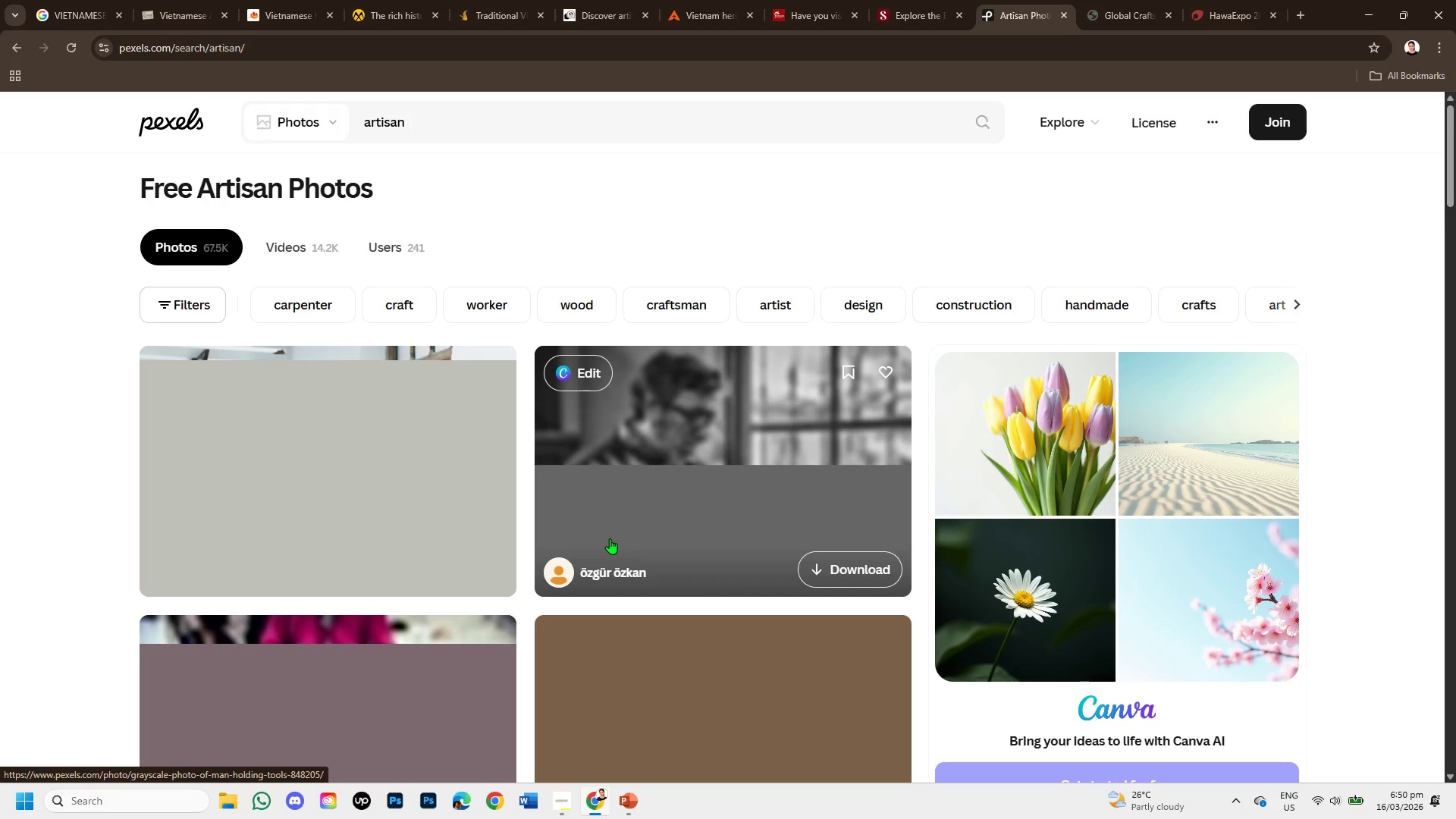 
wait(13.69)
 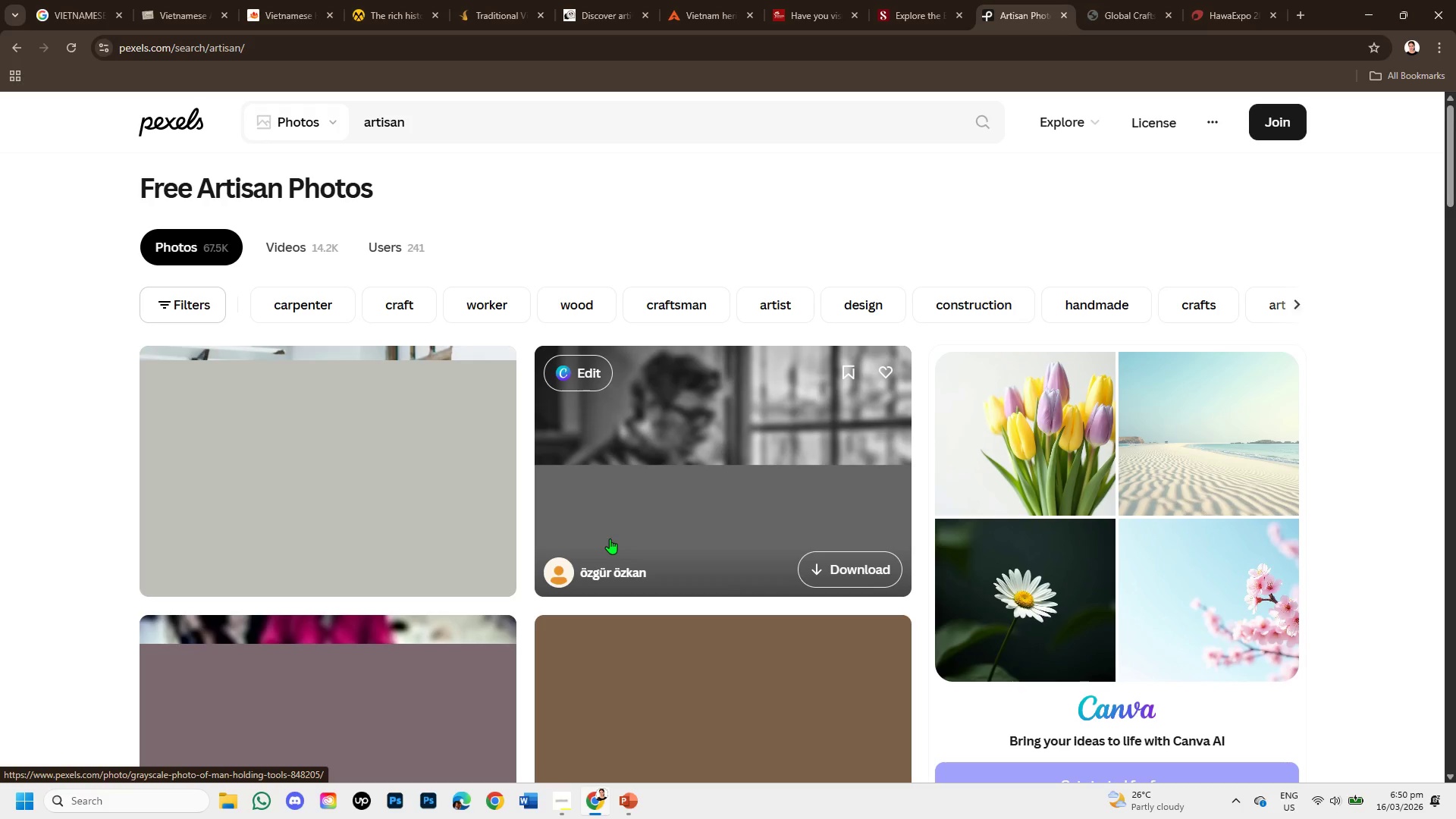 
scroll: coordinate [609, 592], scroll_direction: down, amount: 3.0
 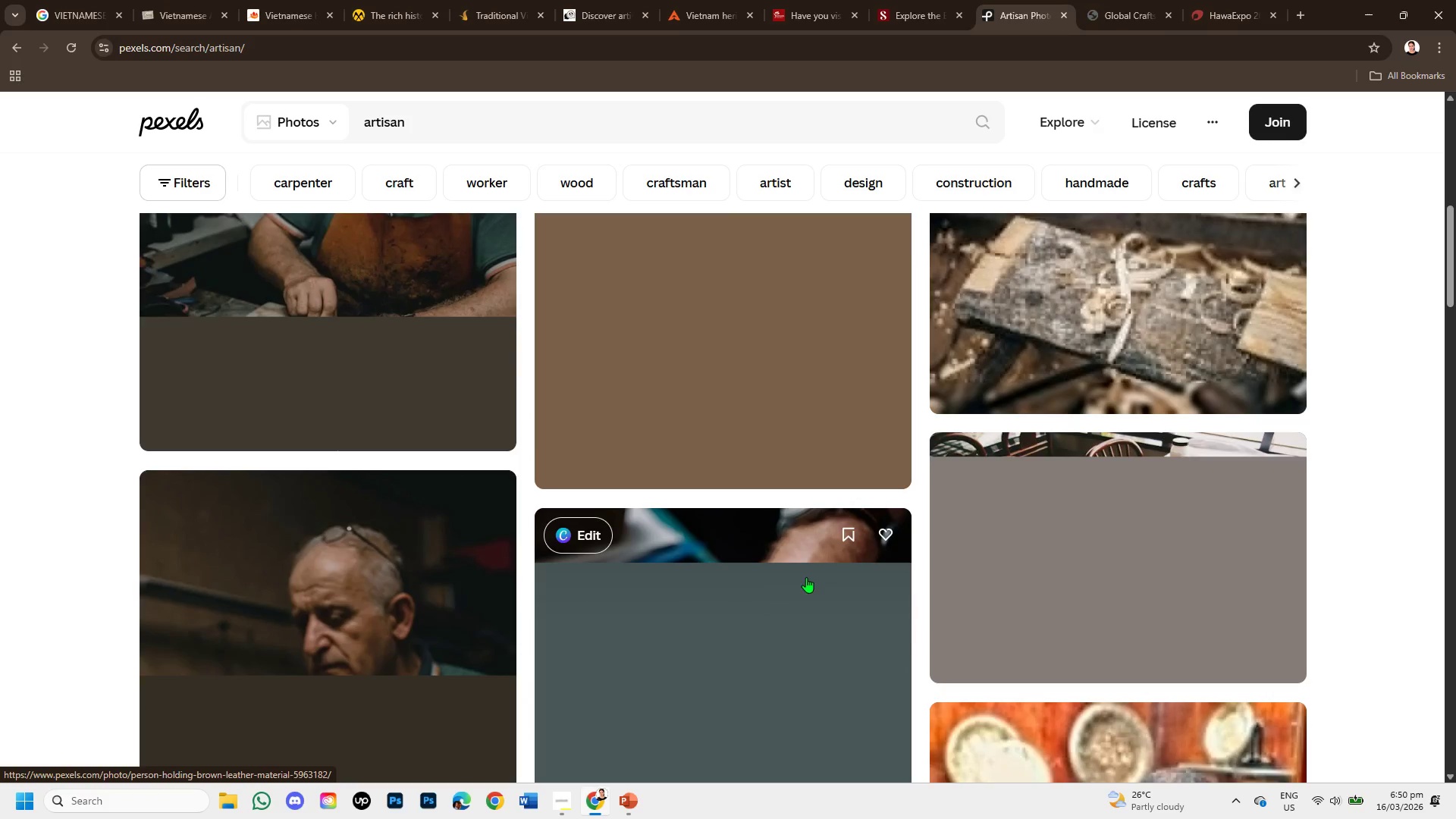 
scroll: coordinate [755, 592], scroll_direction: up, amount: 3.0
 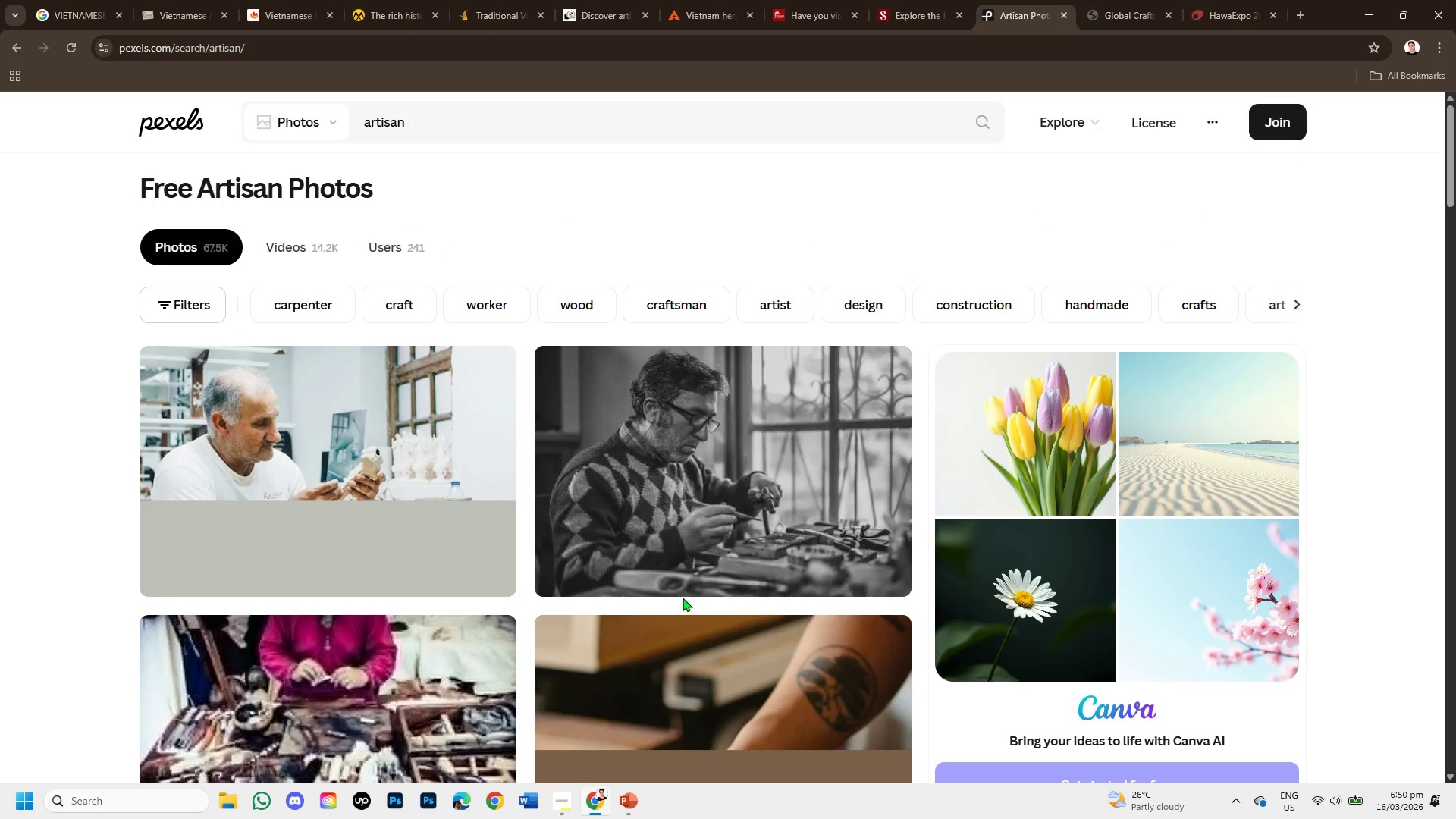 
scroll: coordinate [692, 566], scroll_direction: down, amount: 5.0
 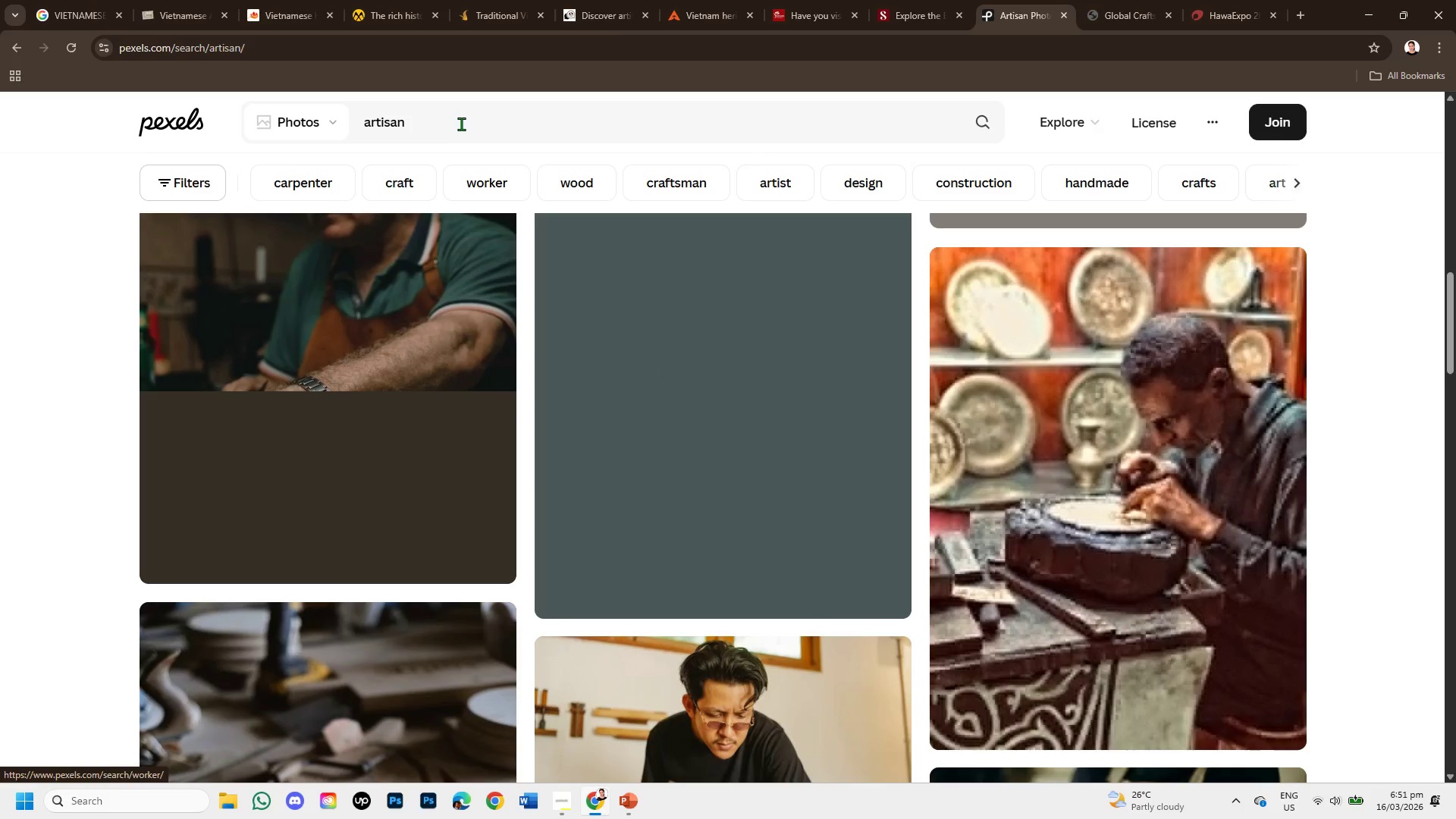 
left_click([460, 121])
 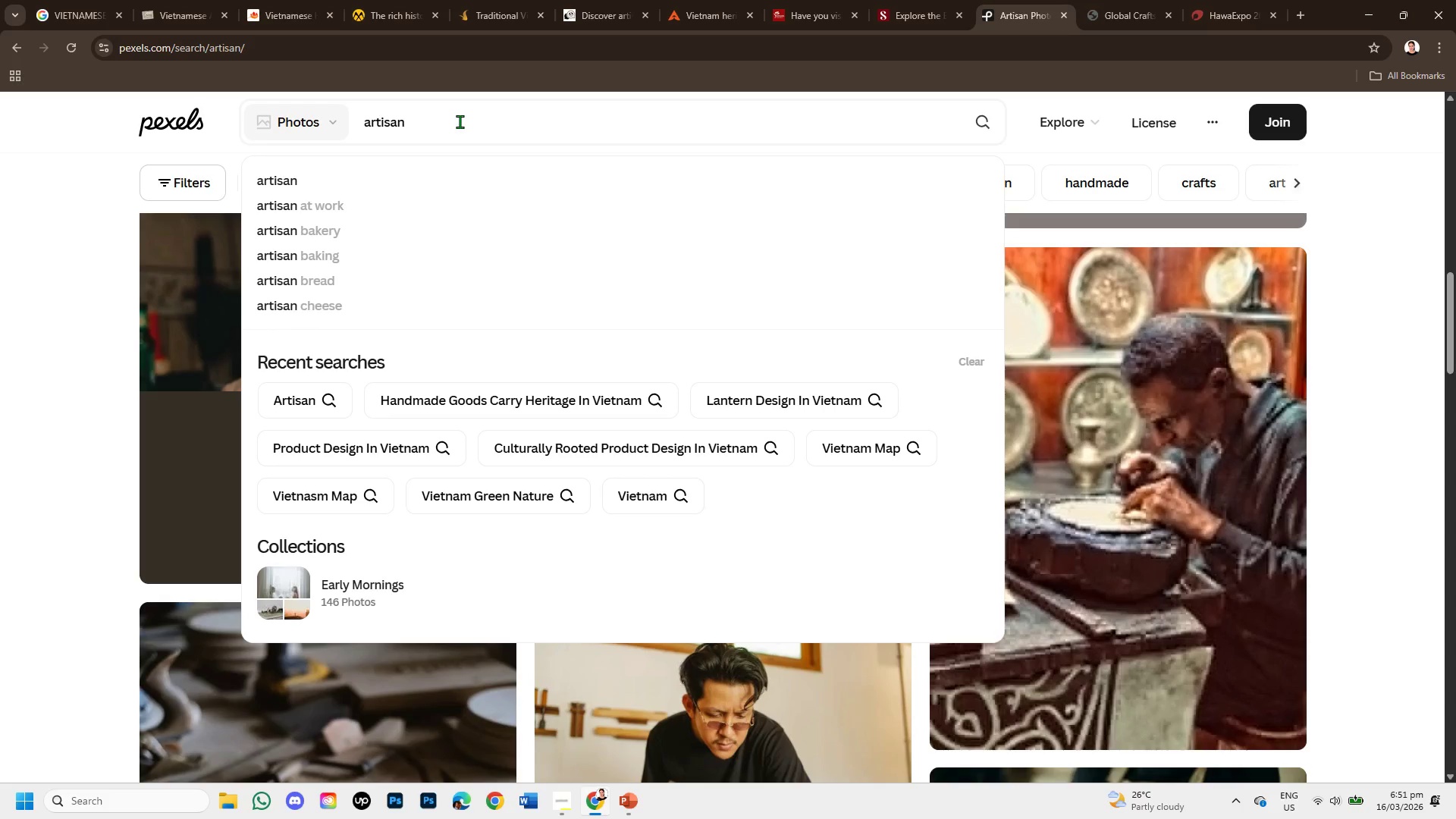 
type( IN VIETNAM )
 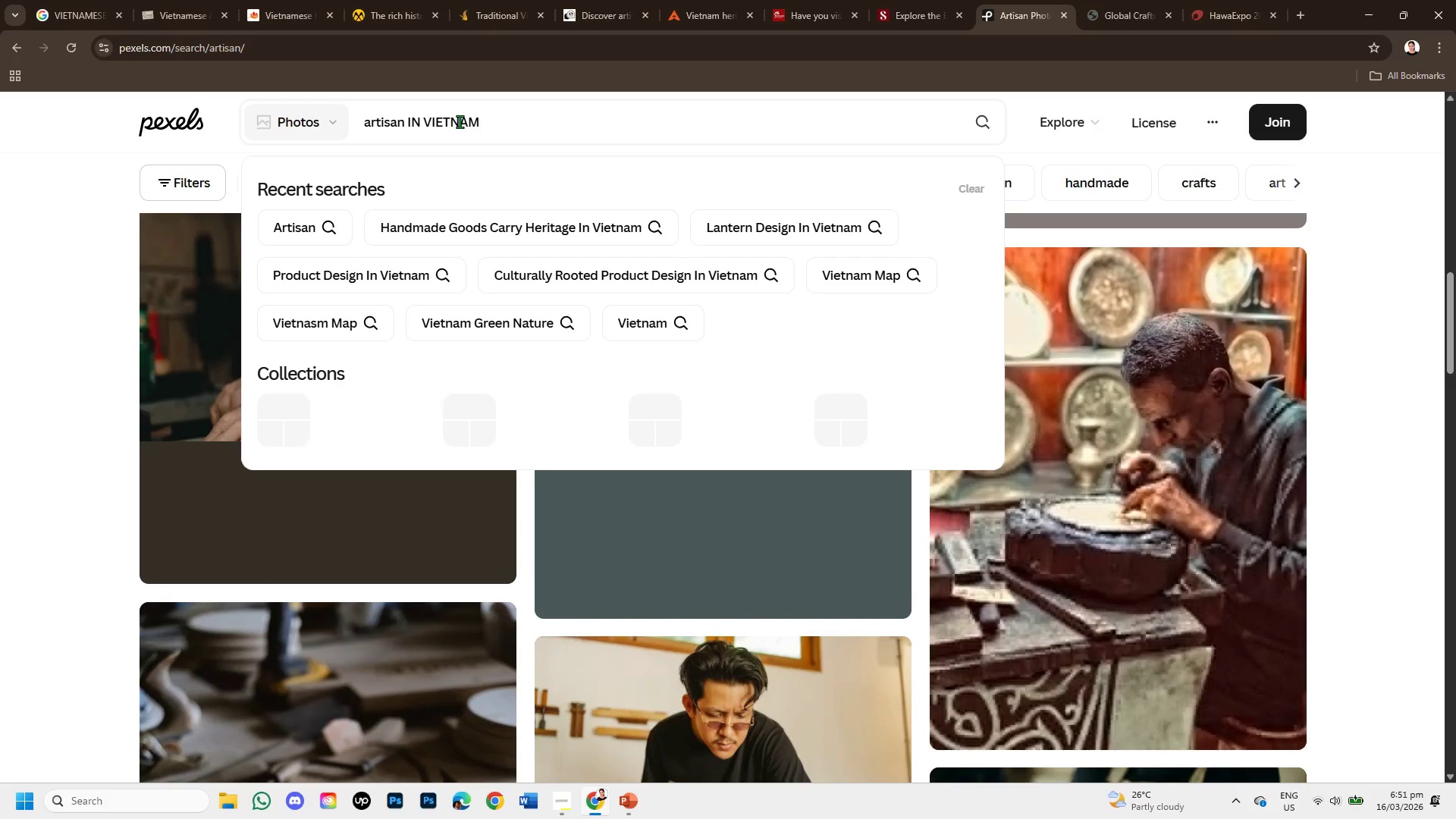 
key(Enter)
 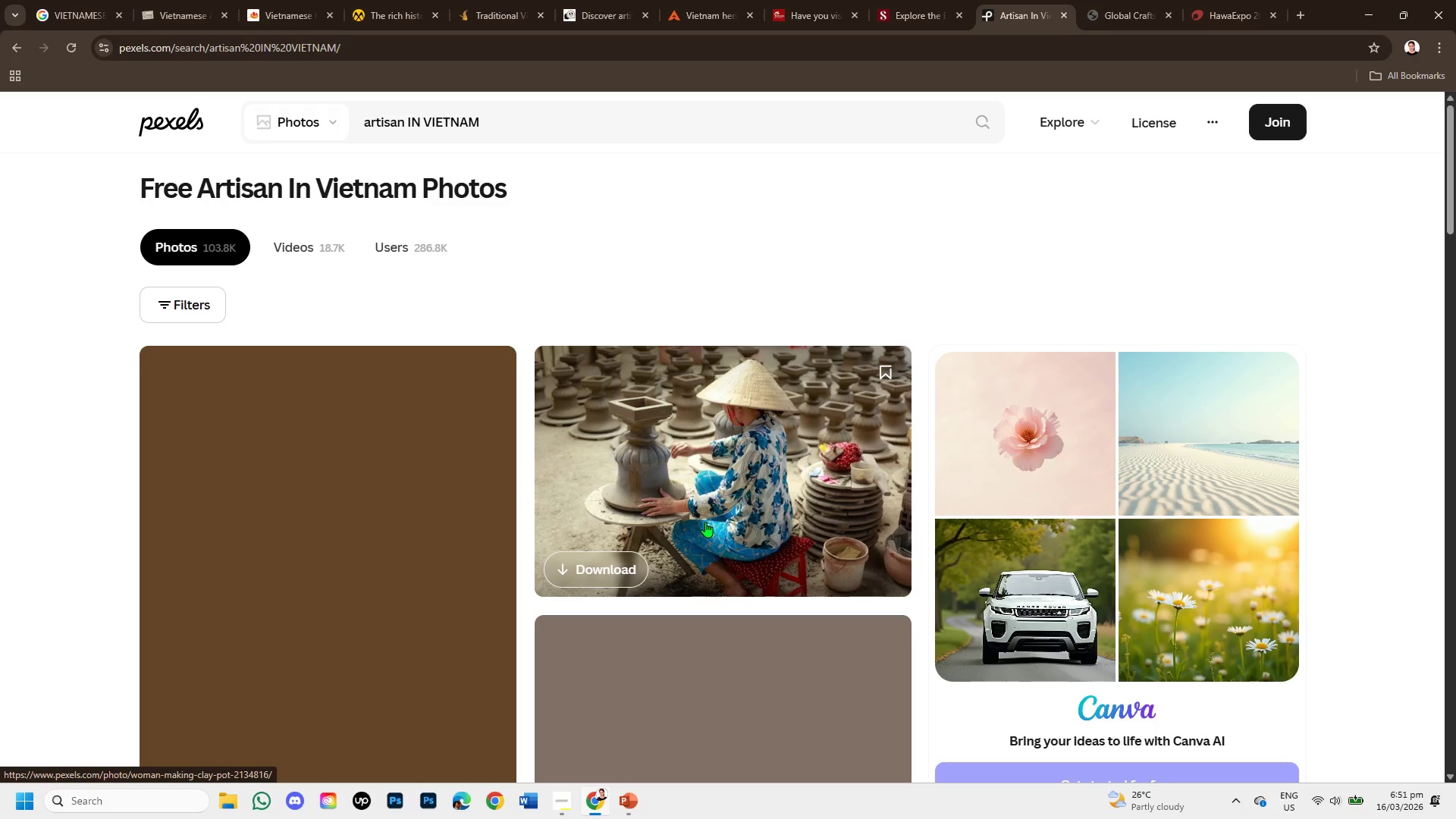 
wait(5.53)
 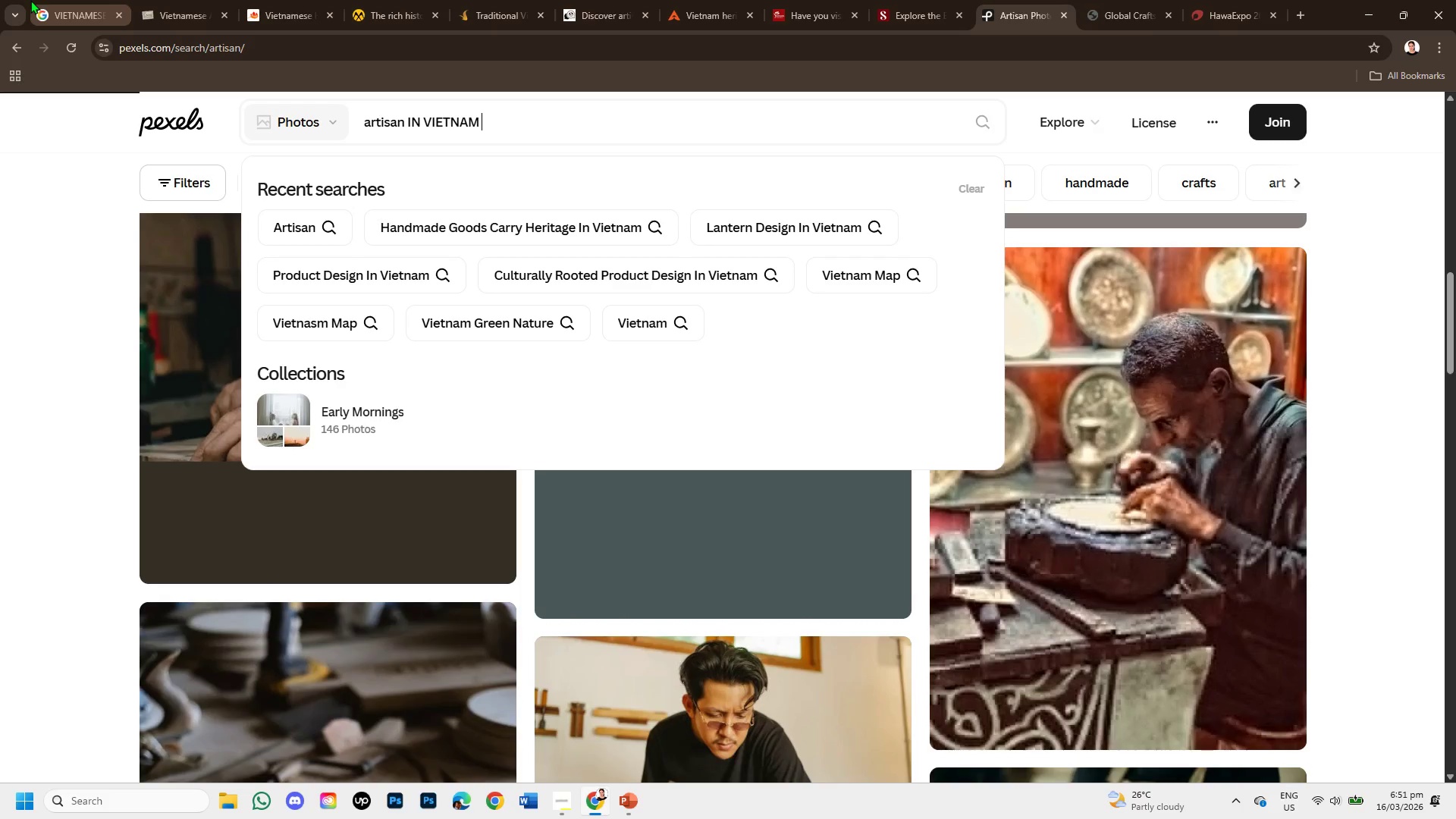 
scroll: coordinate [742, 557], scroll_direction: down, amount: 3.0
 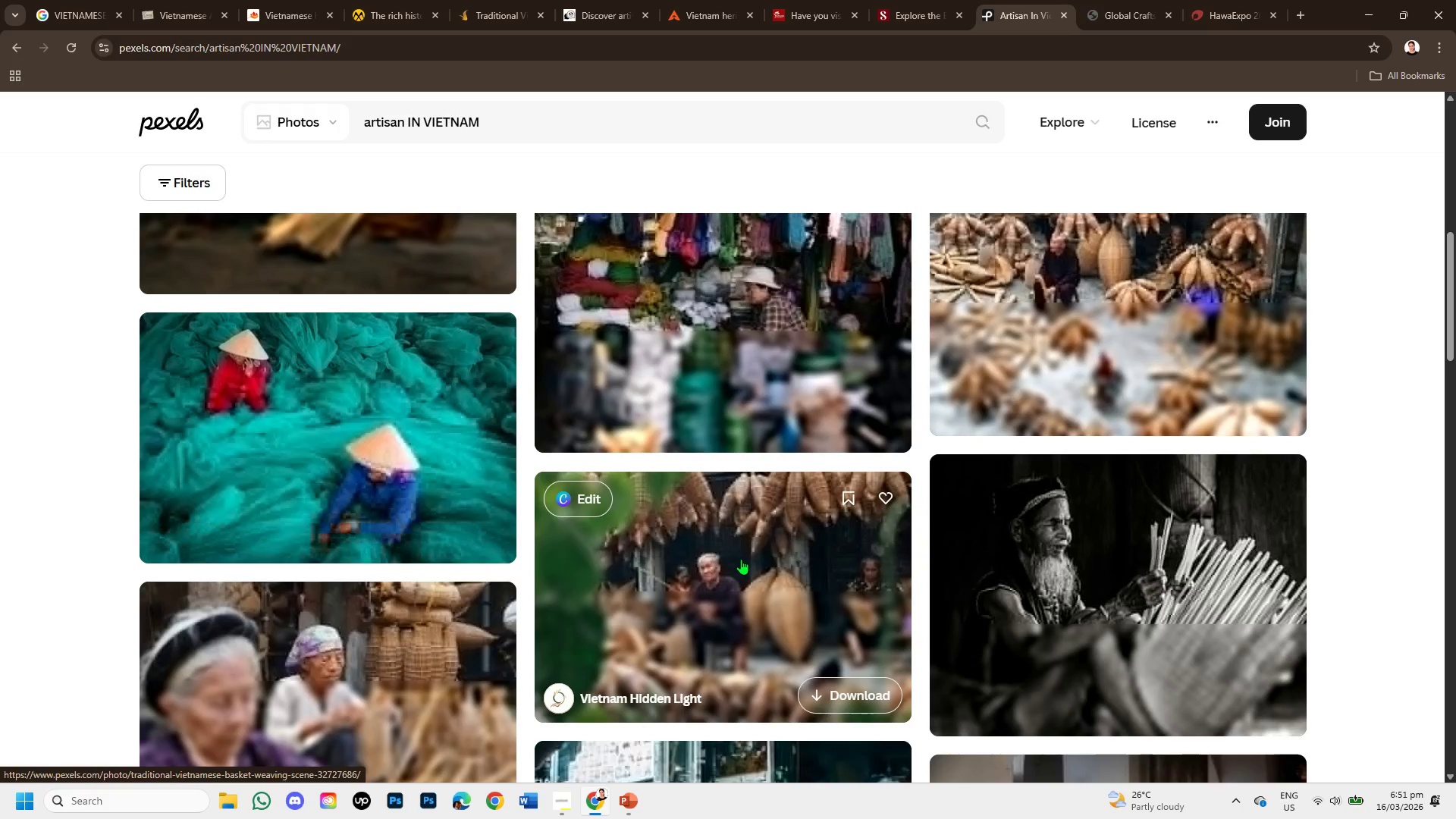 
wait(13.32)
 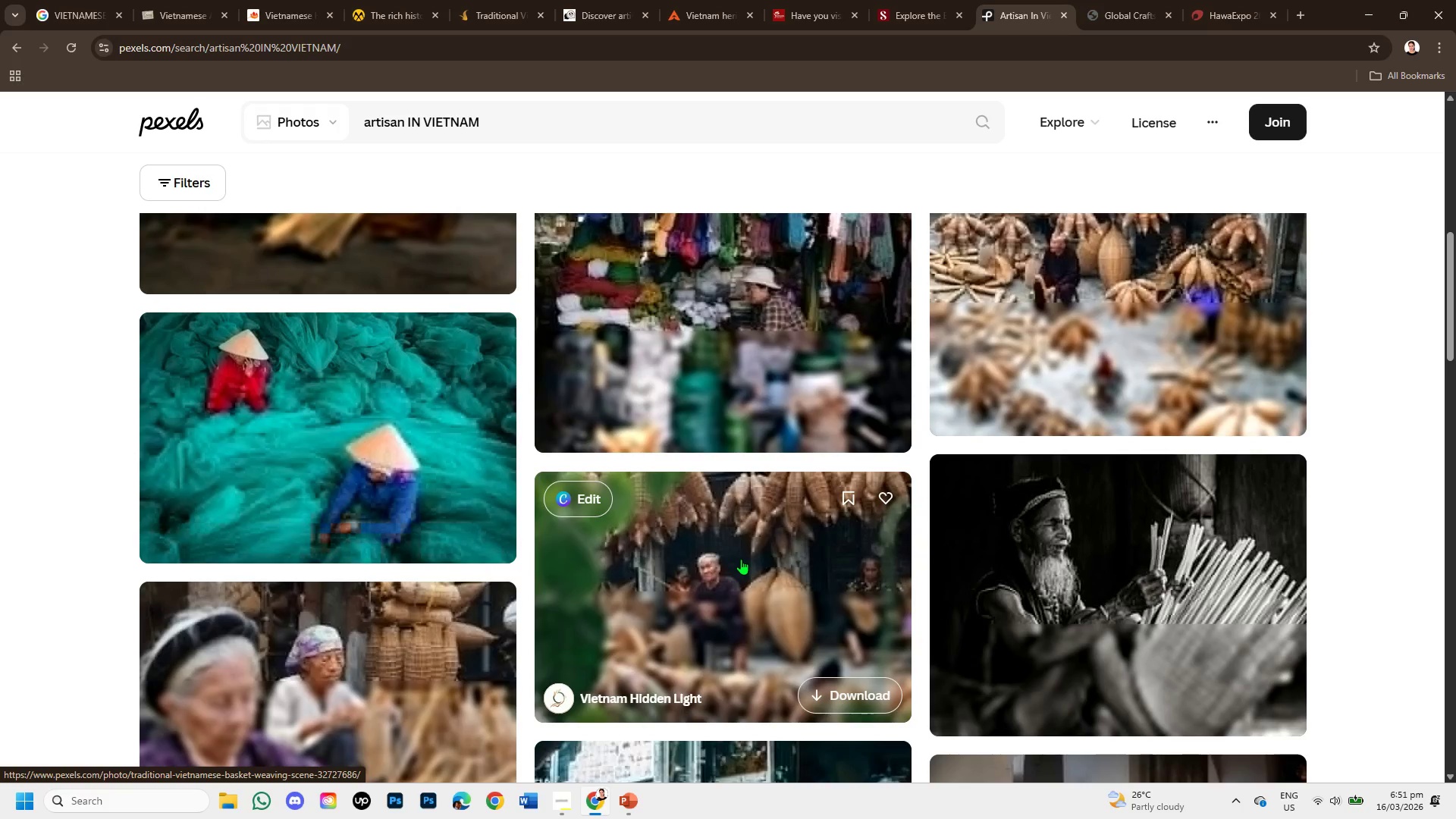 
scroll: coordinate [691, 619], scroll_direction: down, amount: 2.0
 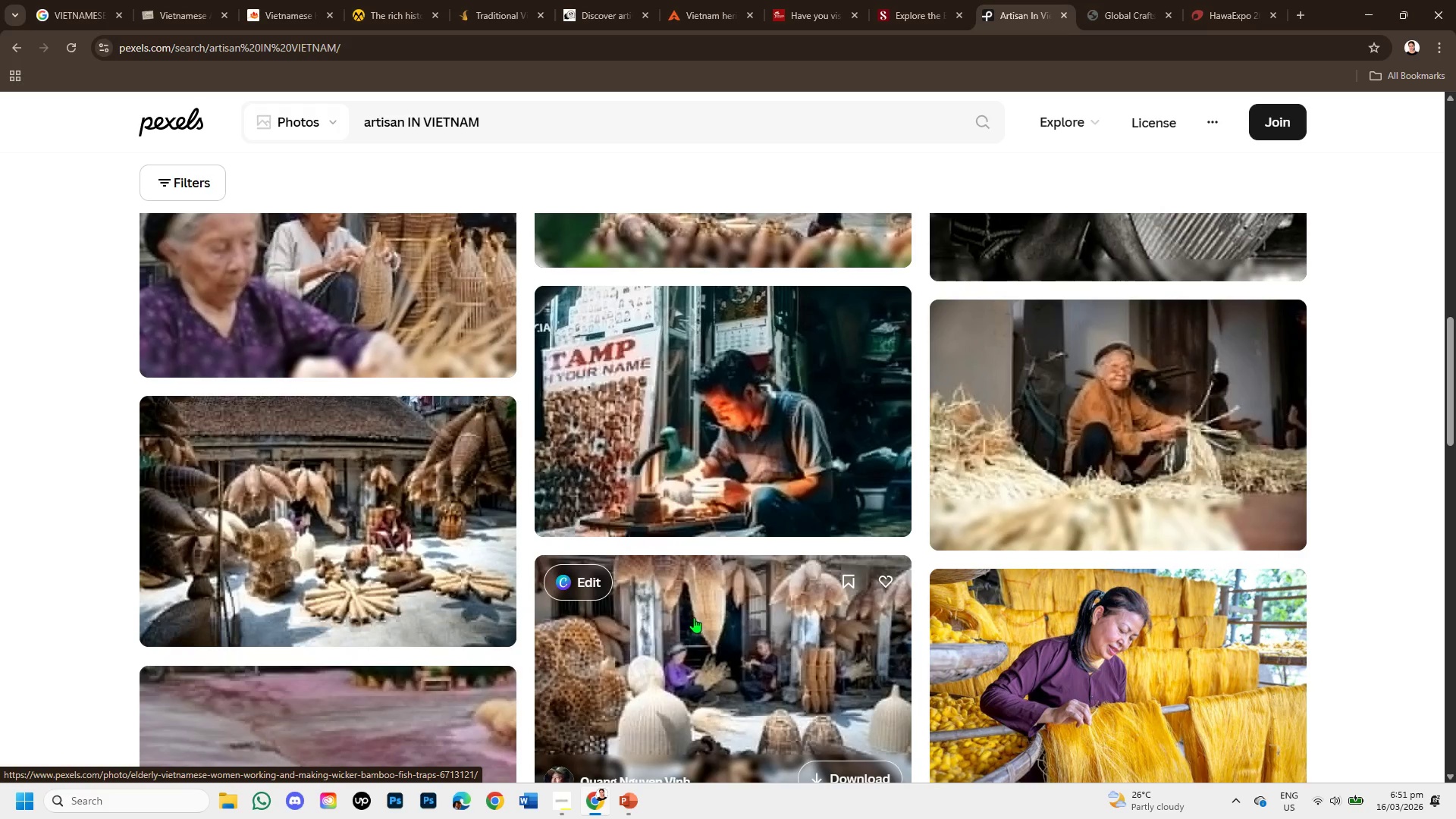 
scroll: coordinate [701, 593], scroll_direction: up, amount: 5.0
 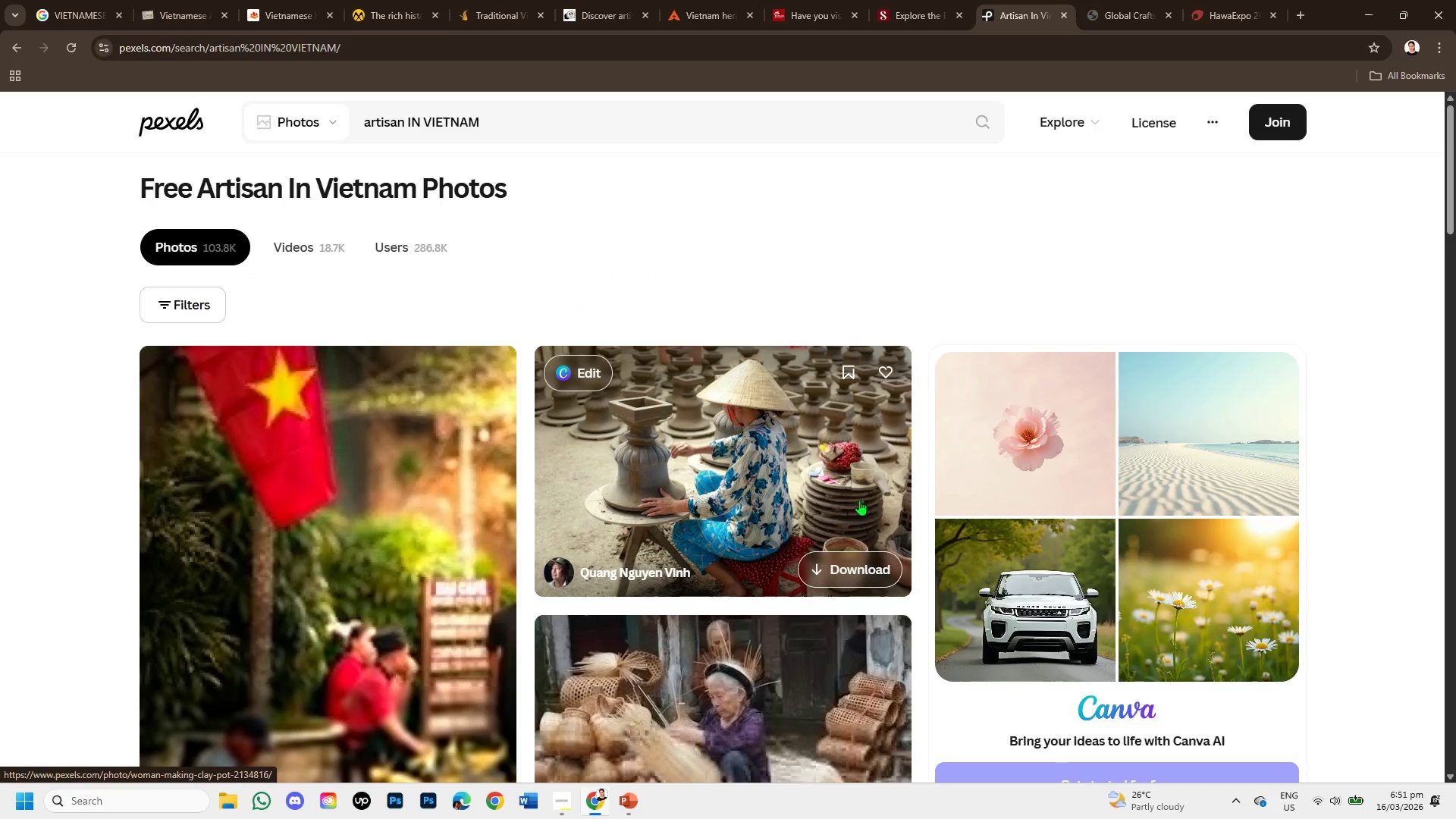 
left_click([857, 464])
 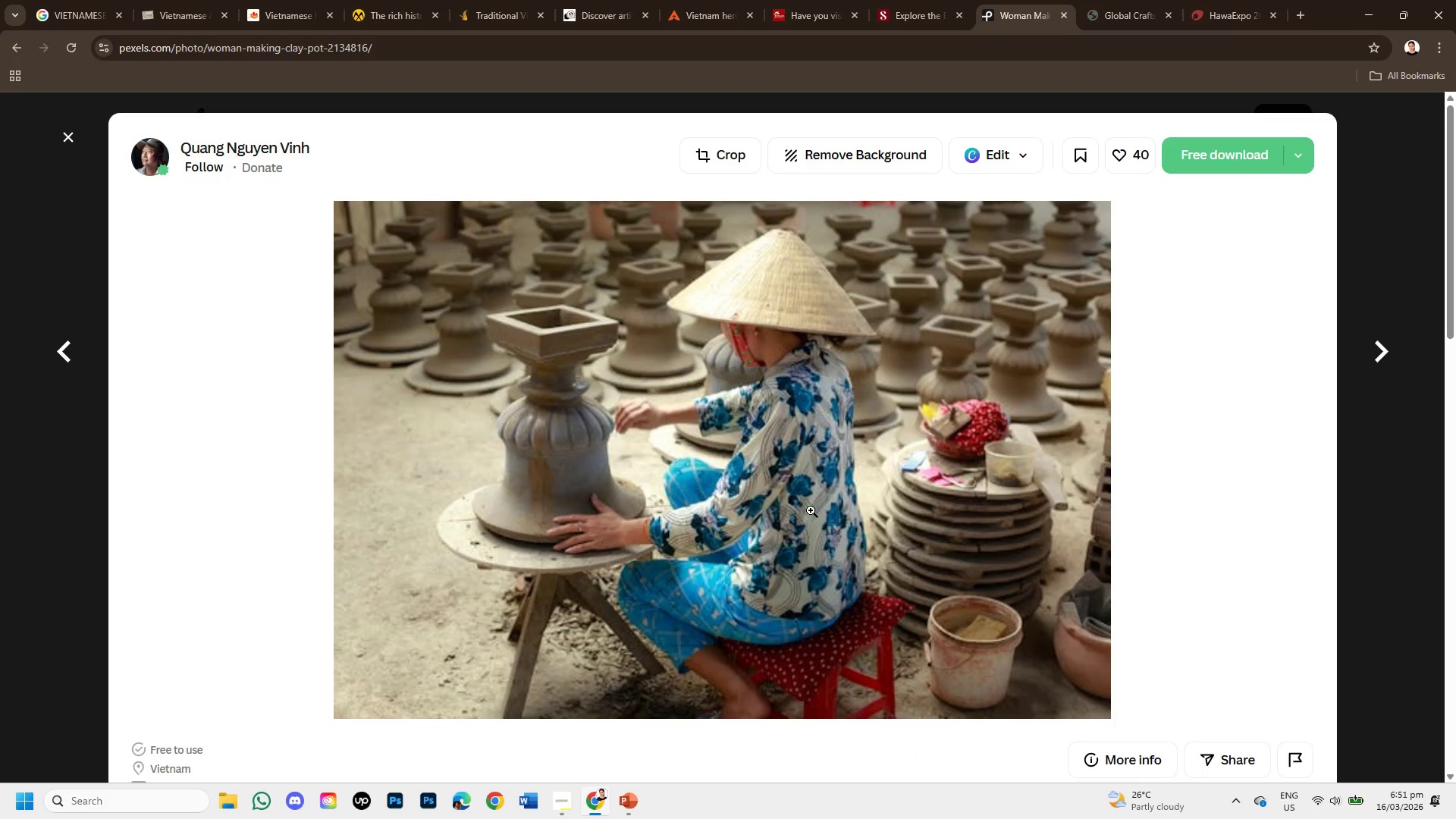 
scroll: coordinate [689, 560], scroll_direction: down, amount: 6.0
 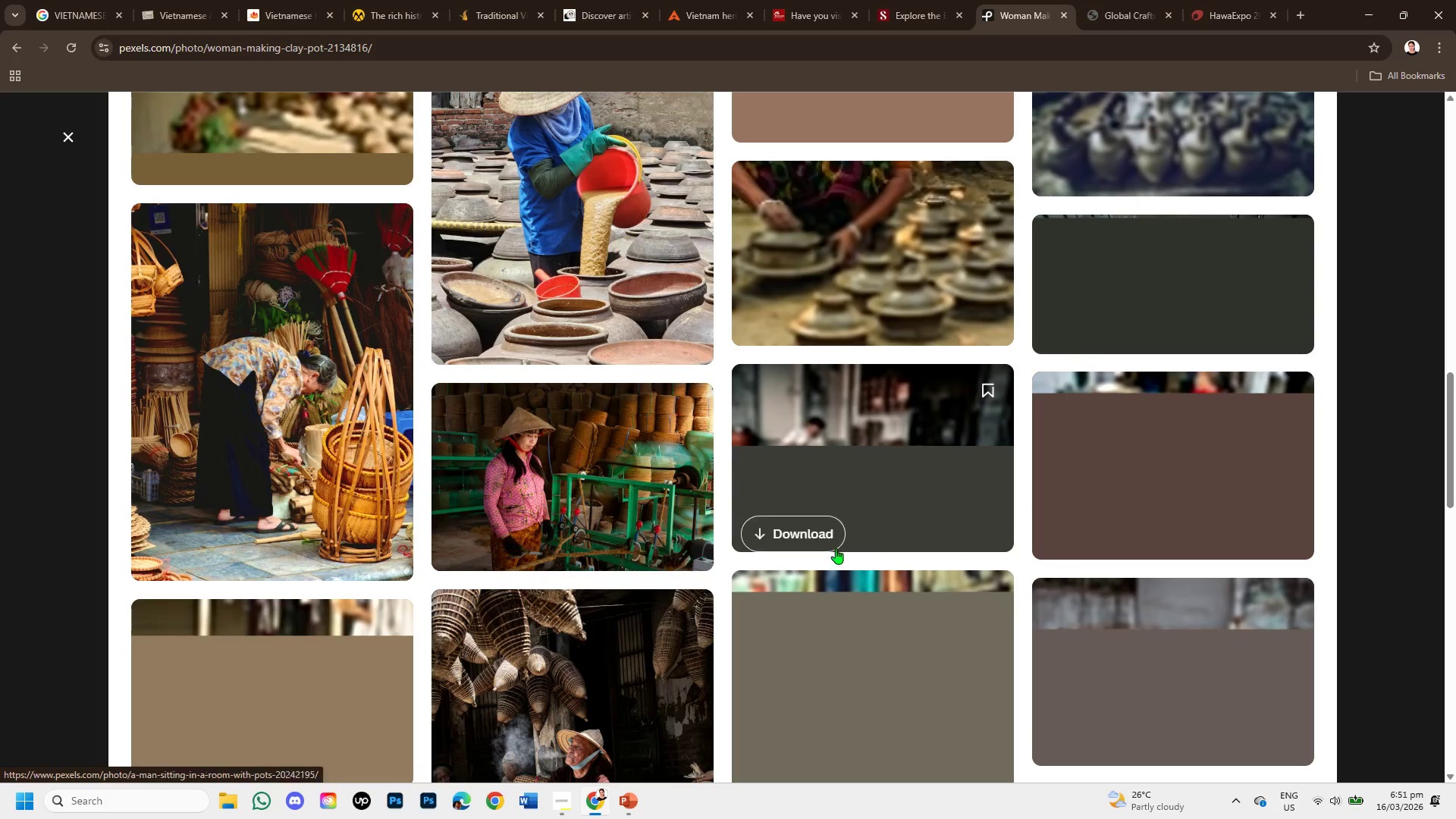 
scroll: coordinate [874, 544], scroll_direction: up, amount: 1.0
 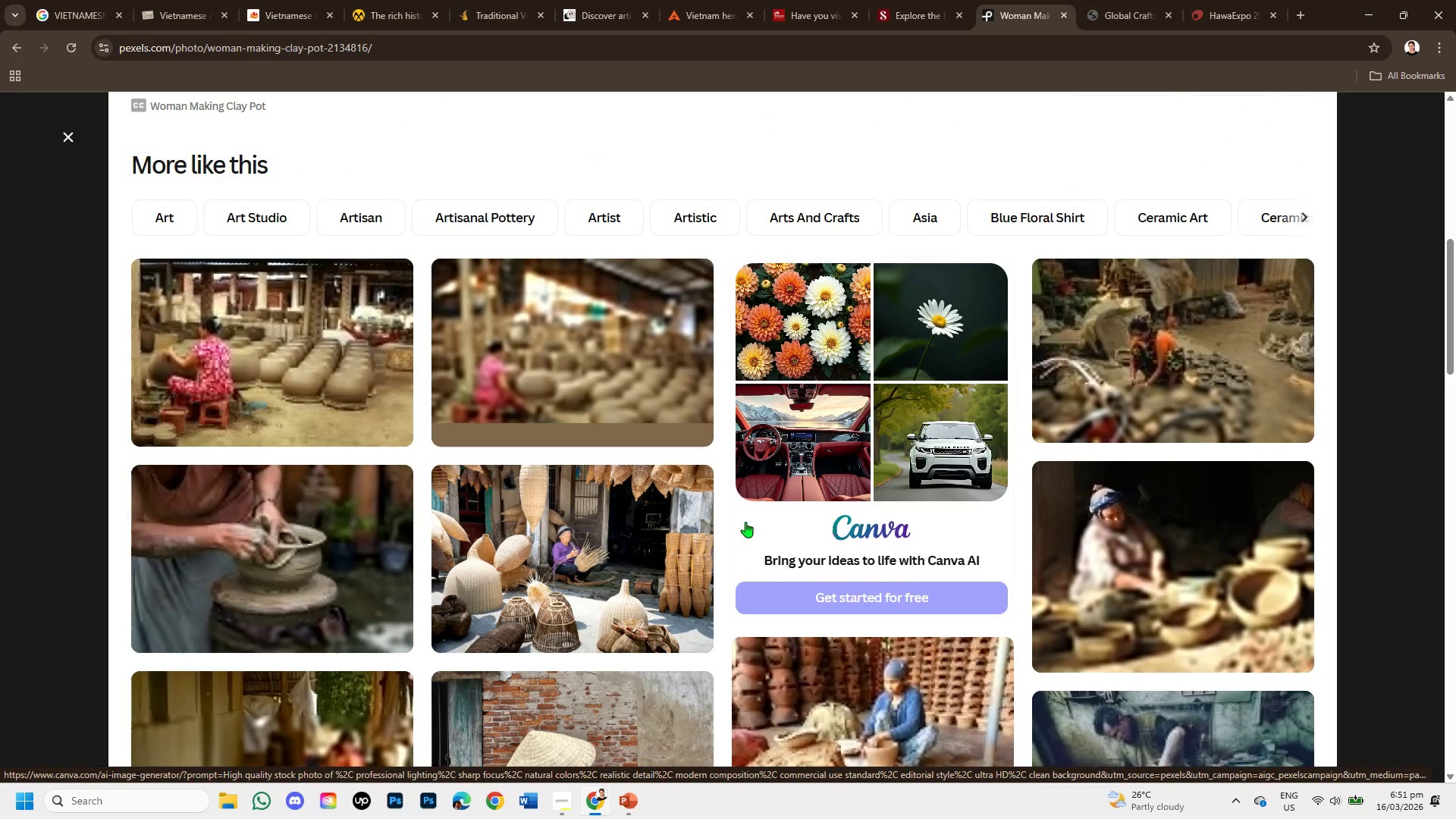 
right_click([746, 343])
 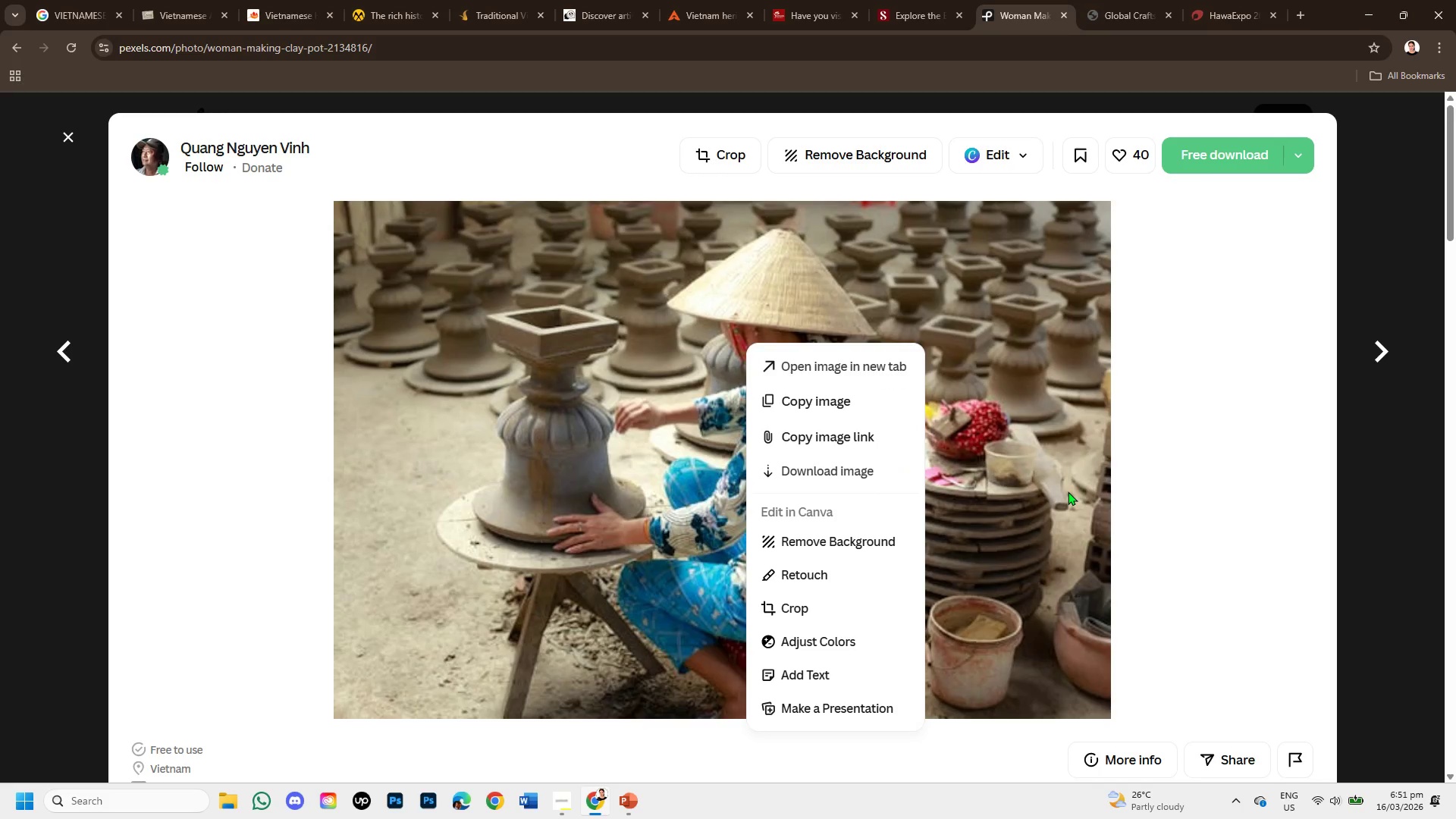 
scroll: coordinate [750, 398], scroll_direction: up, amount: 5.0
 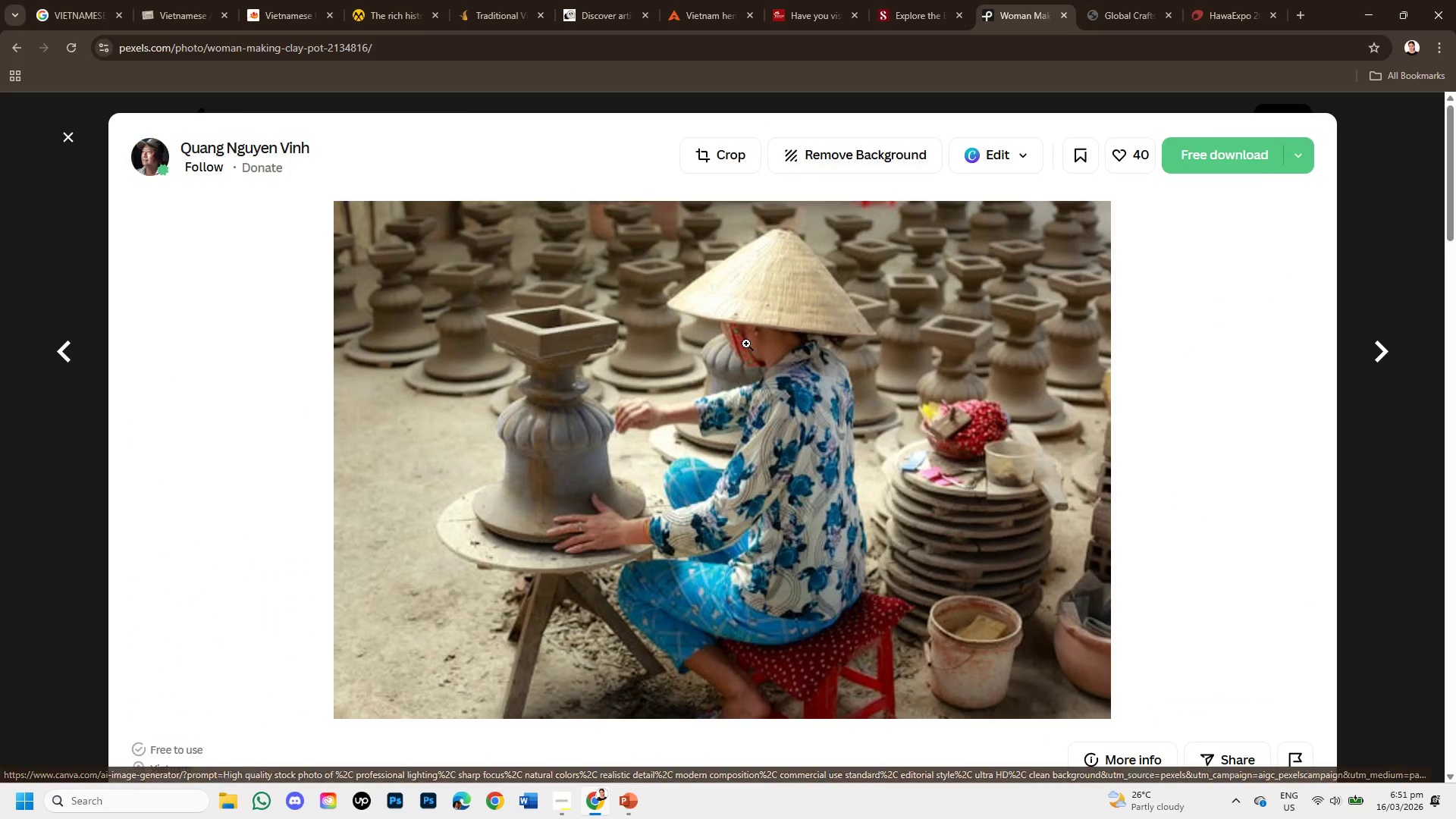 
left_click([1168, 497])
 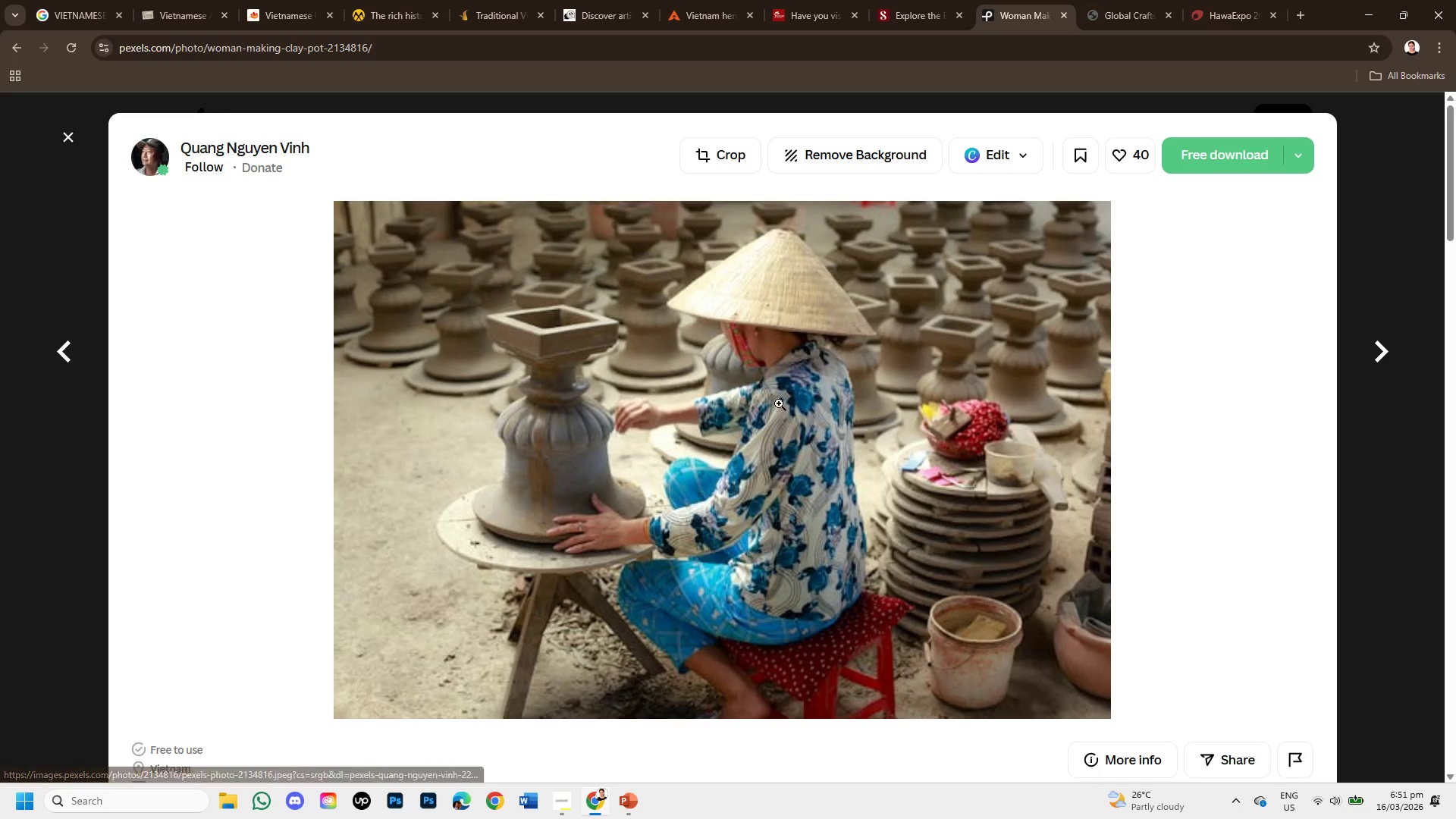 
right_click([770, 394])
 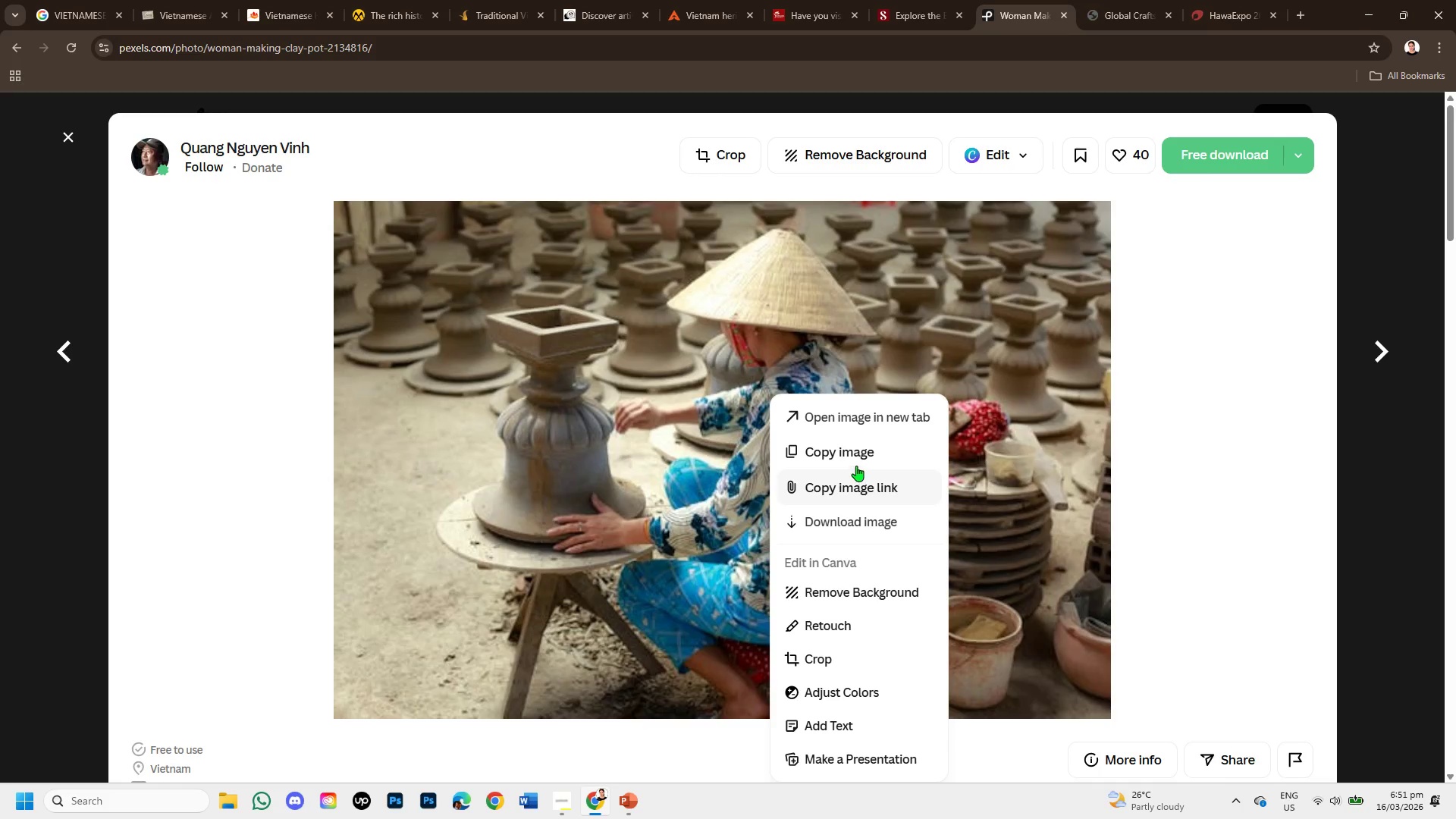 
left_click([856, 454])
 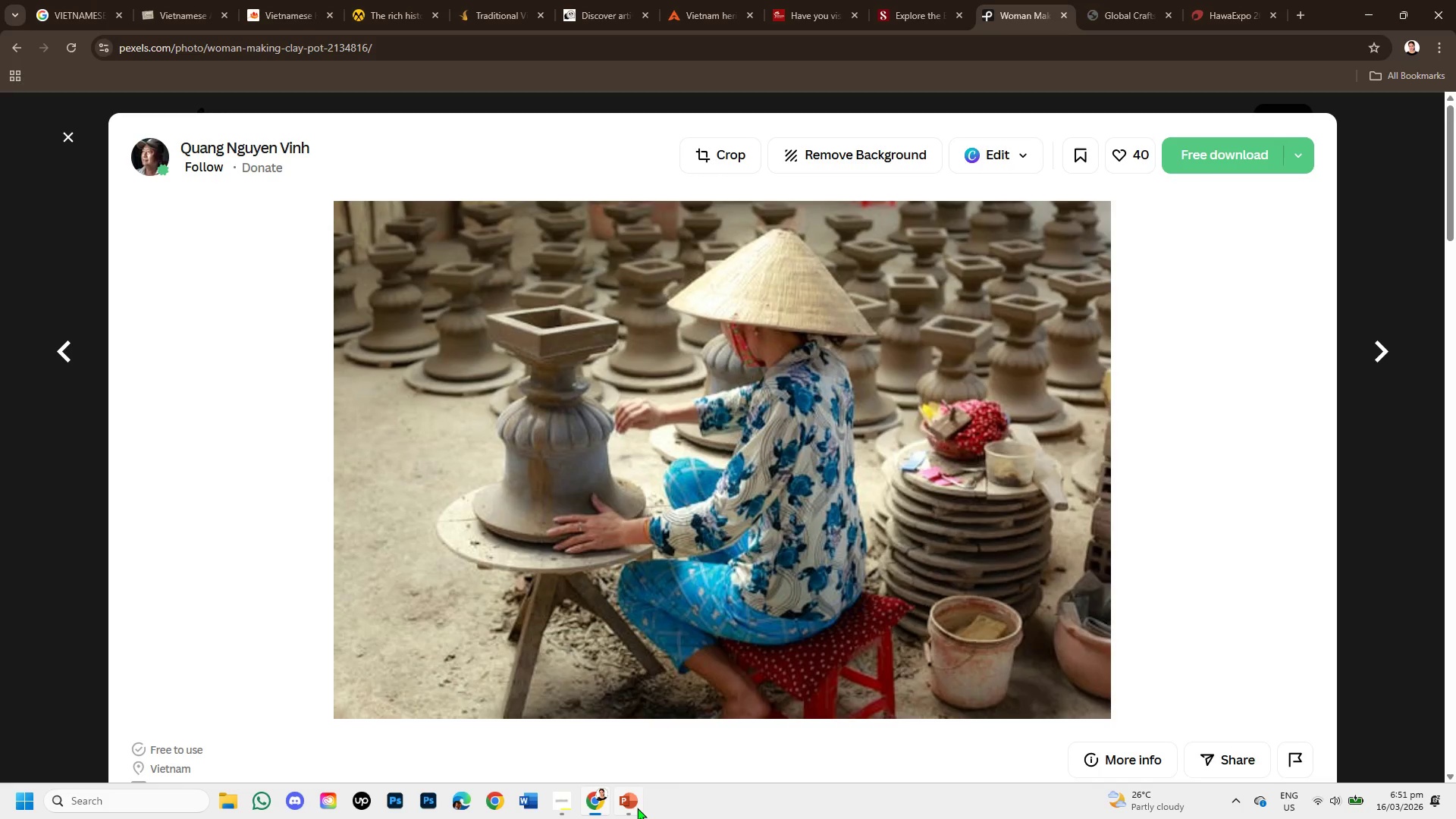 
left_click([628, 795])
 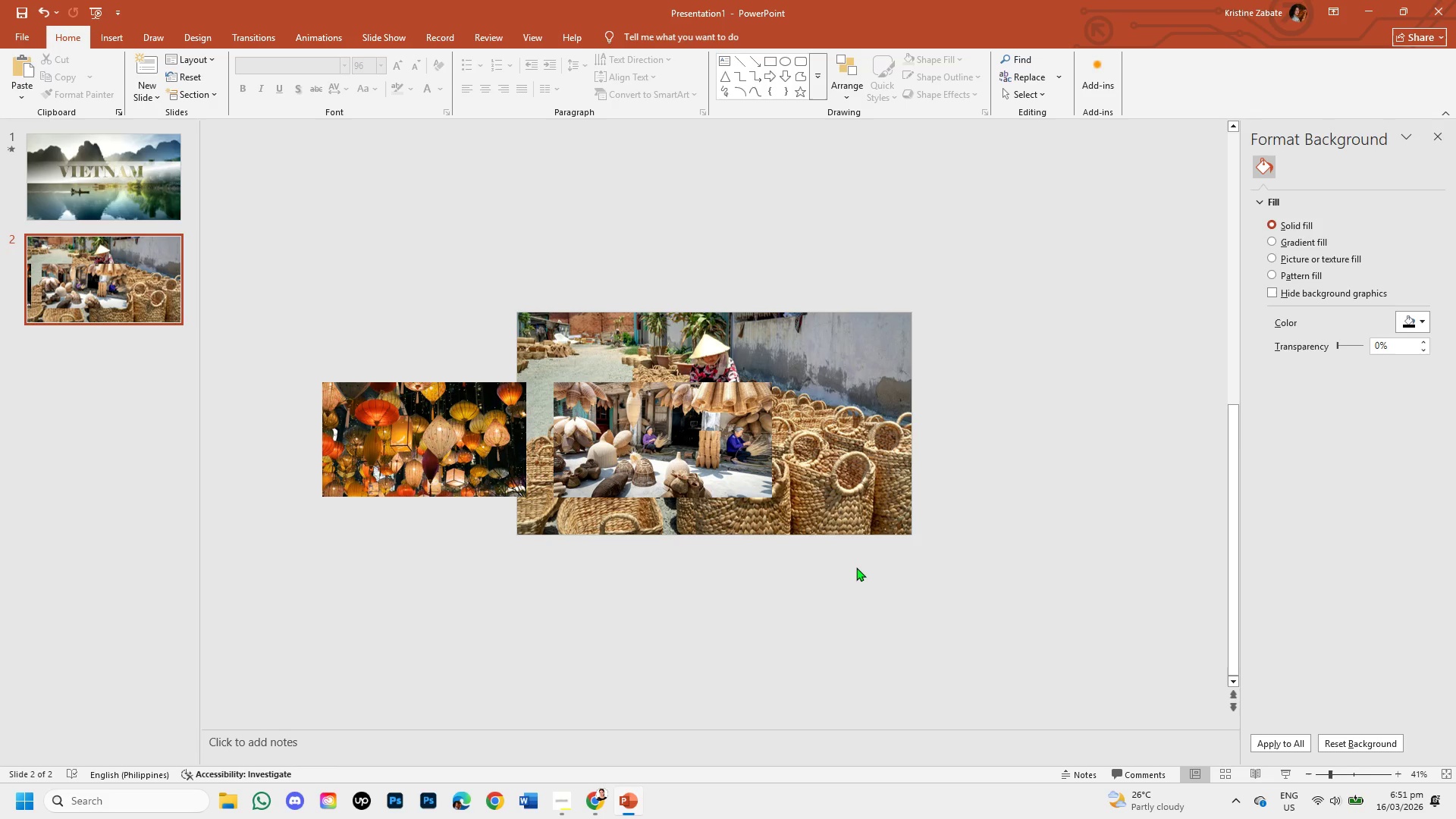 
key(Control+V)
 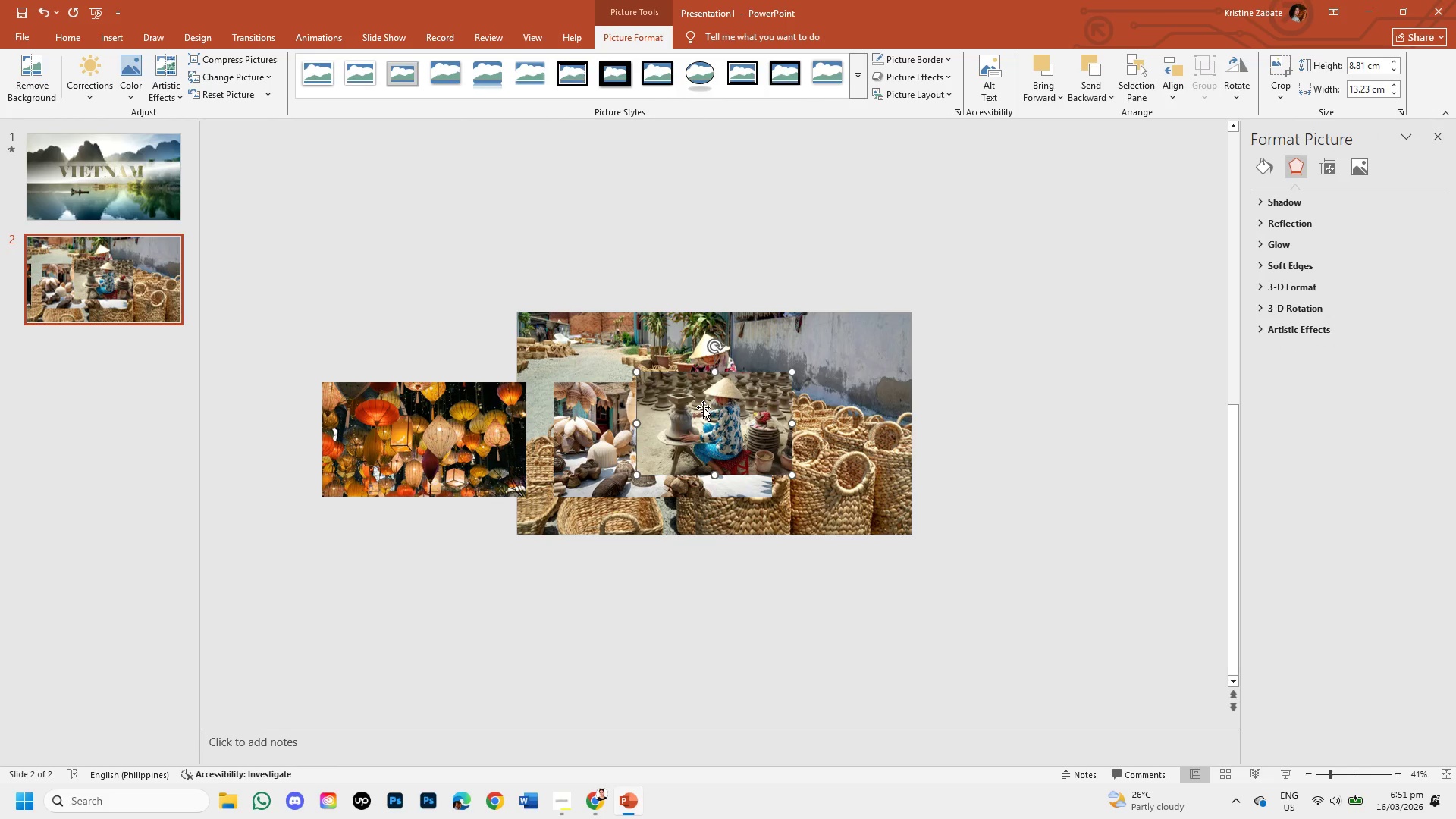 
left_click([703, 407])
 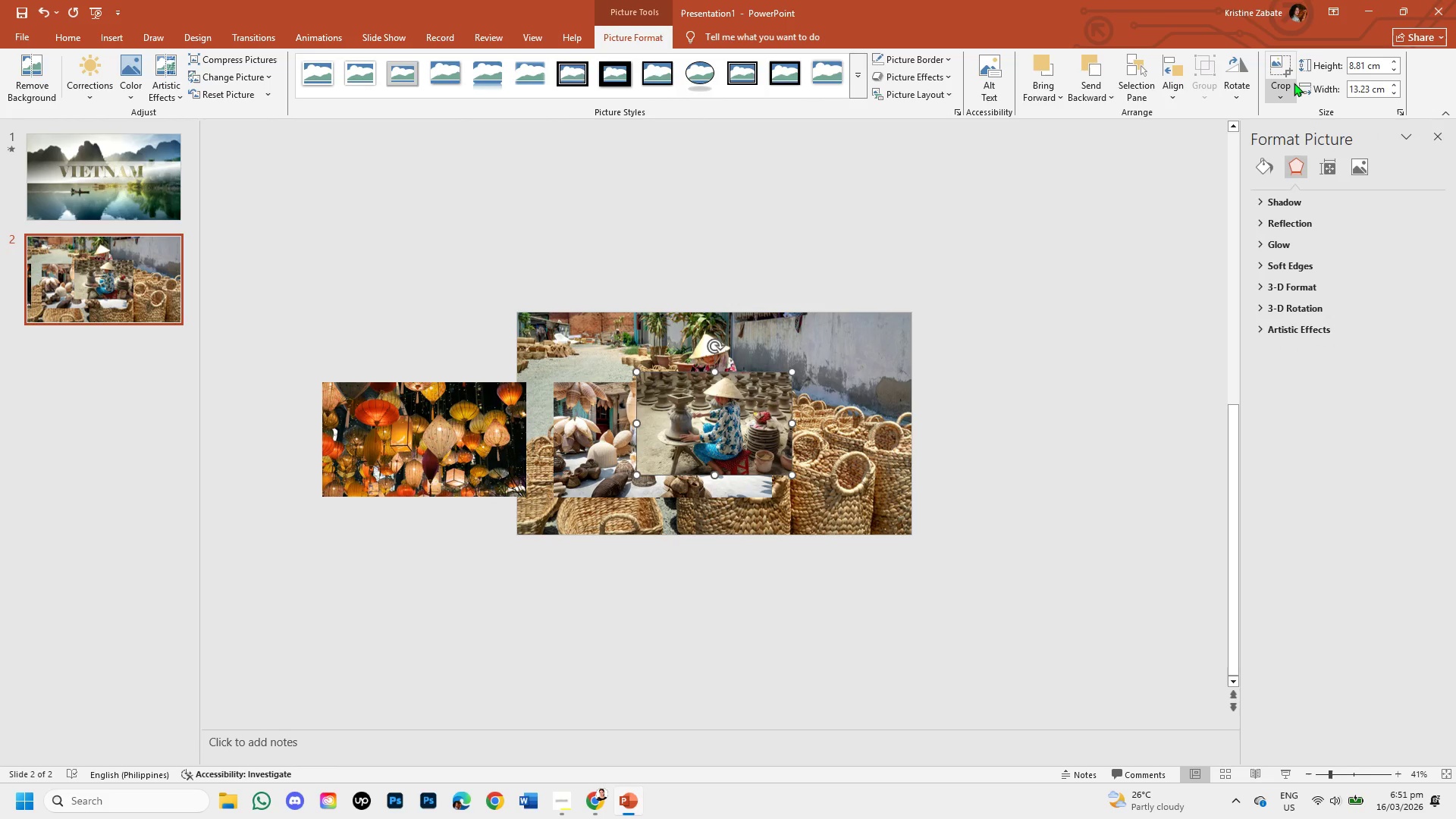 
left_click([1293, 83])
 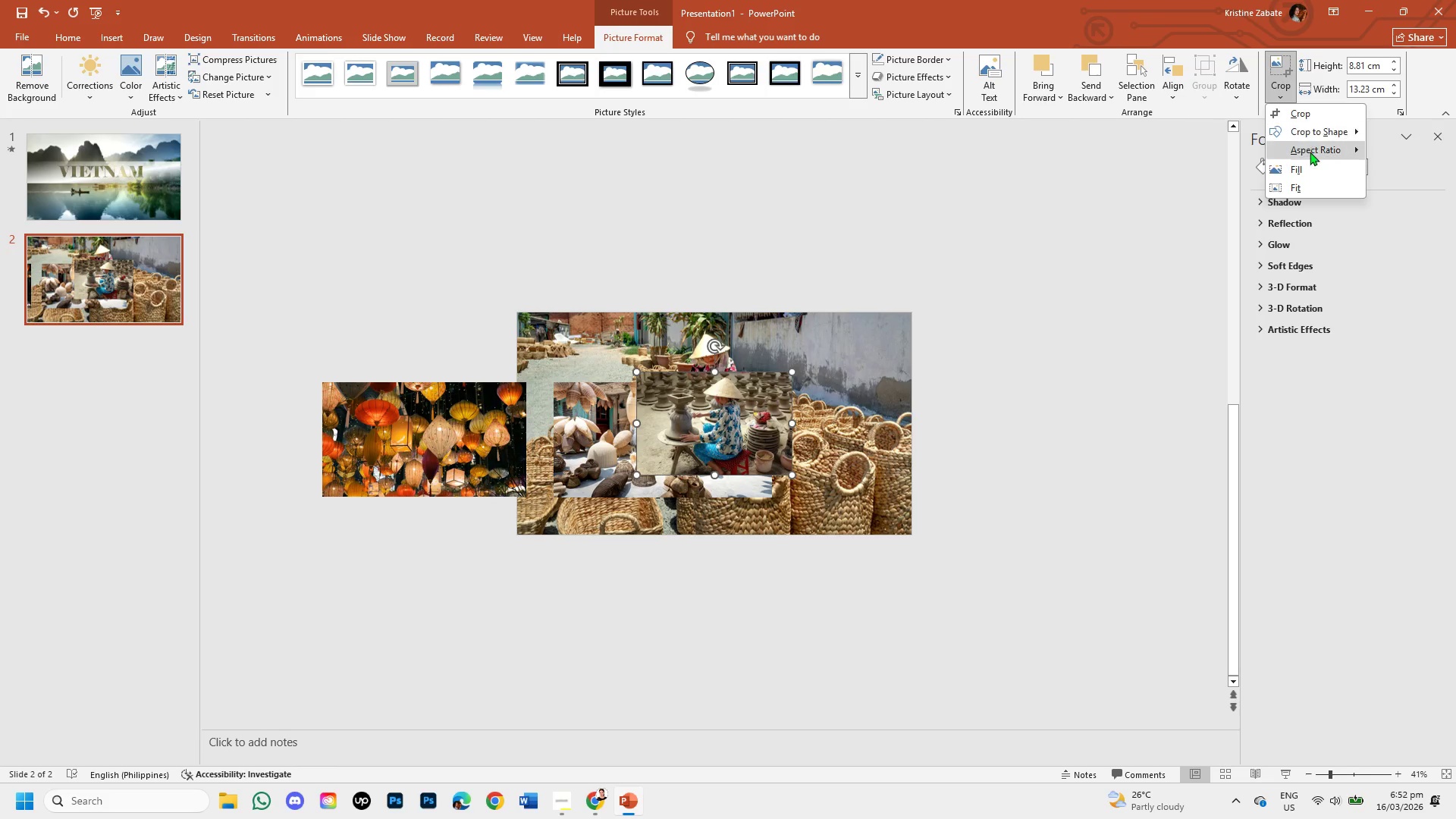 
left_click([1311, 154])
 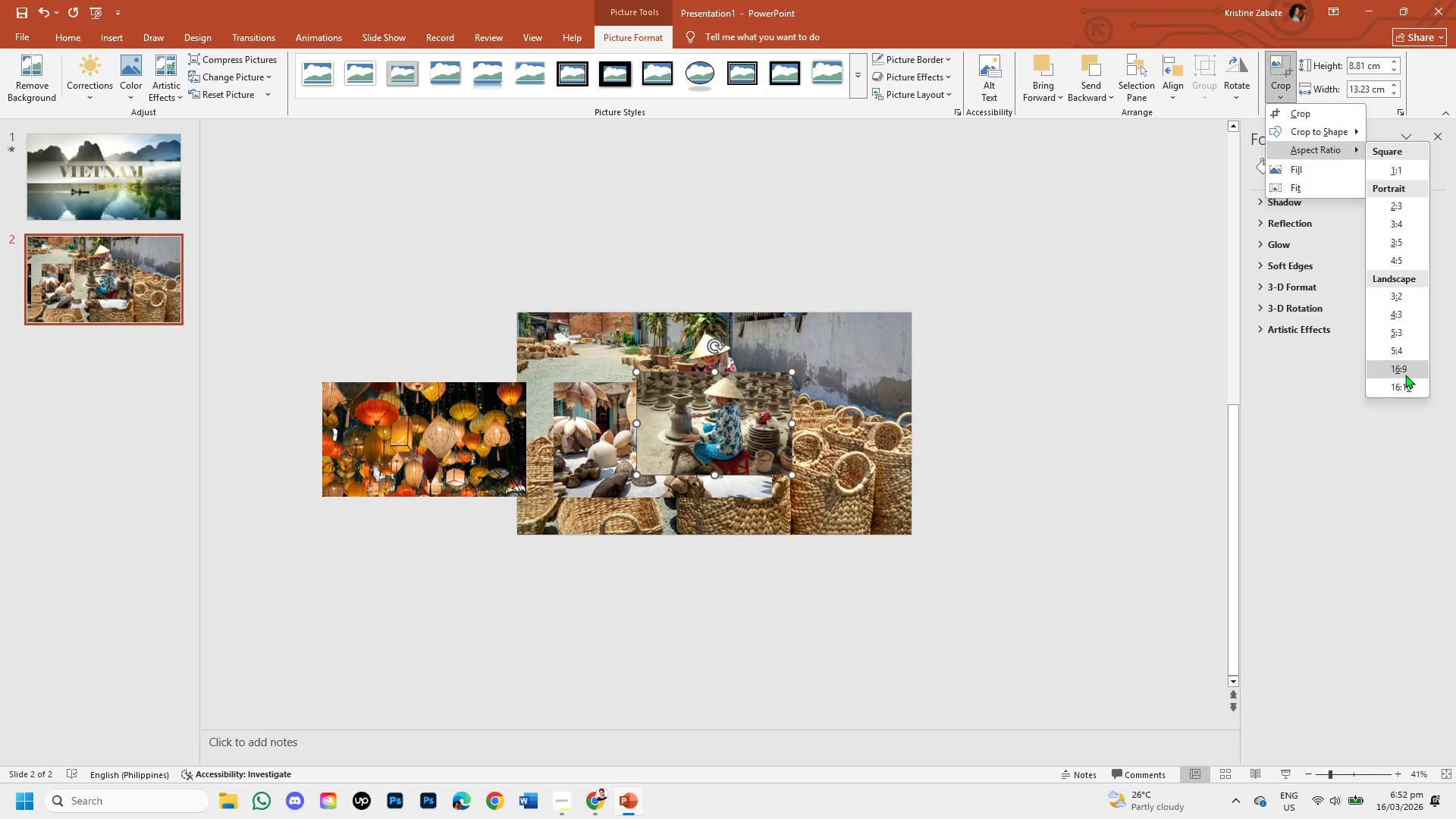 
left_click([1405, 373])
 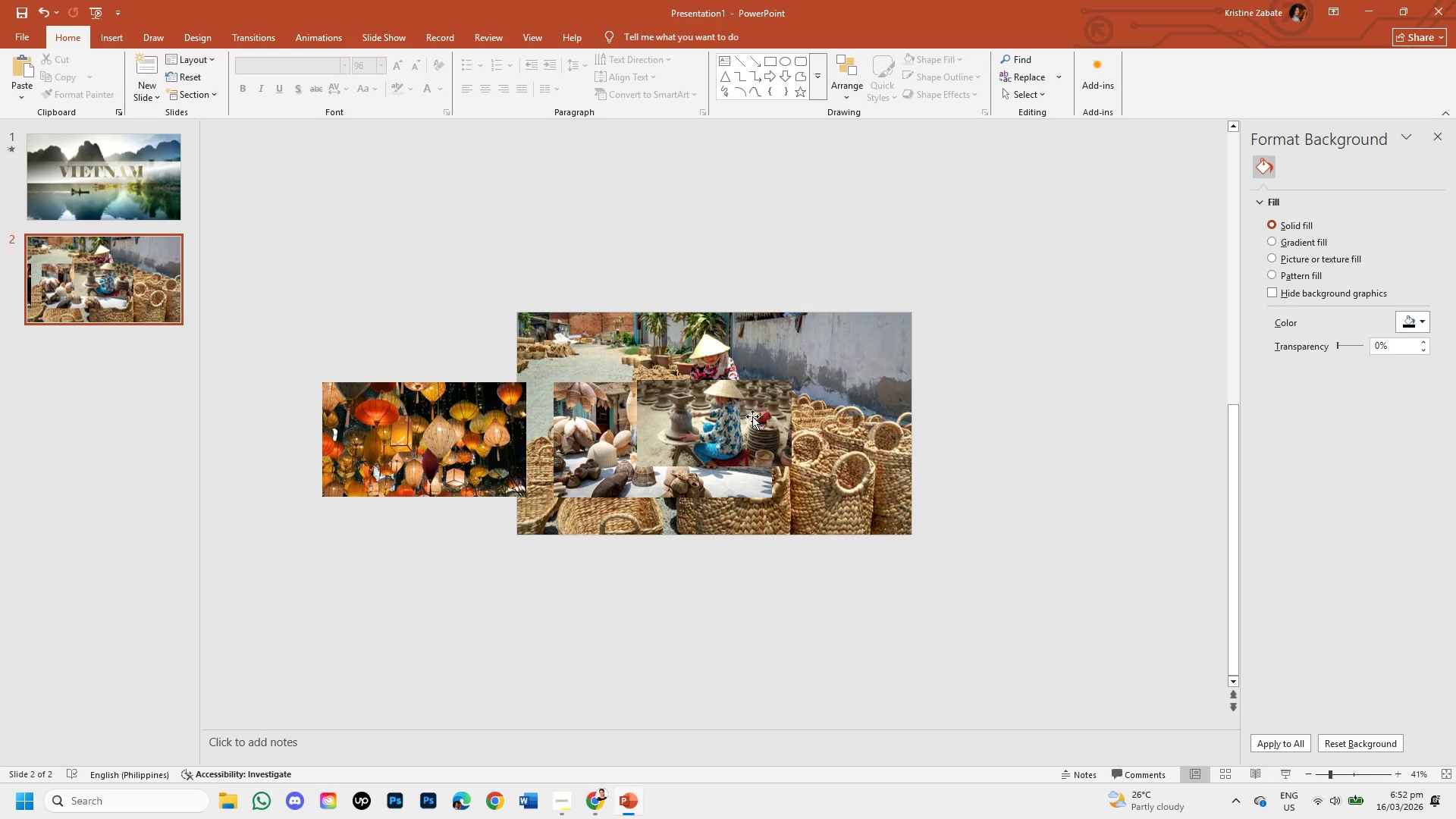 
key(Control+Z)
 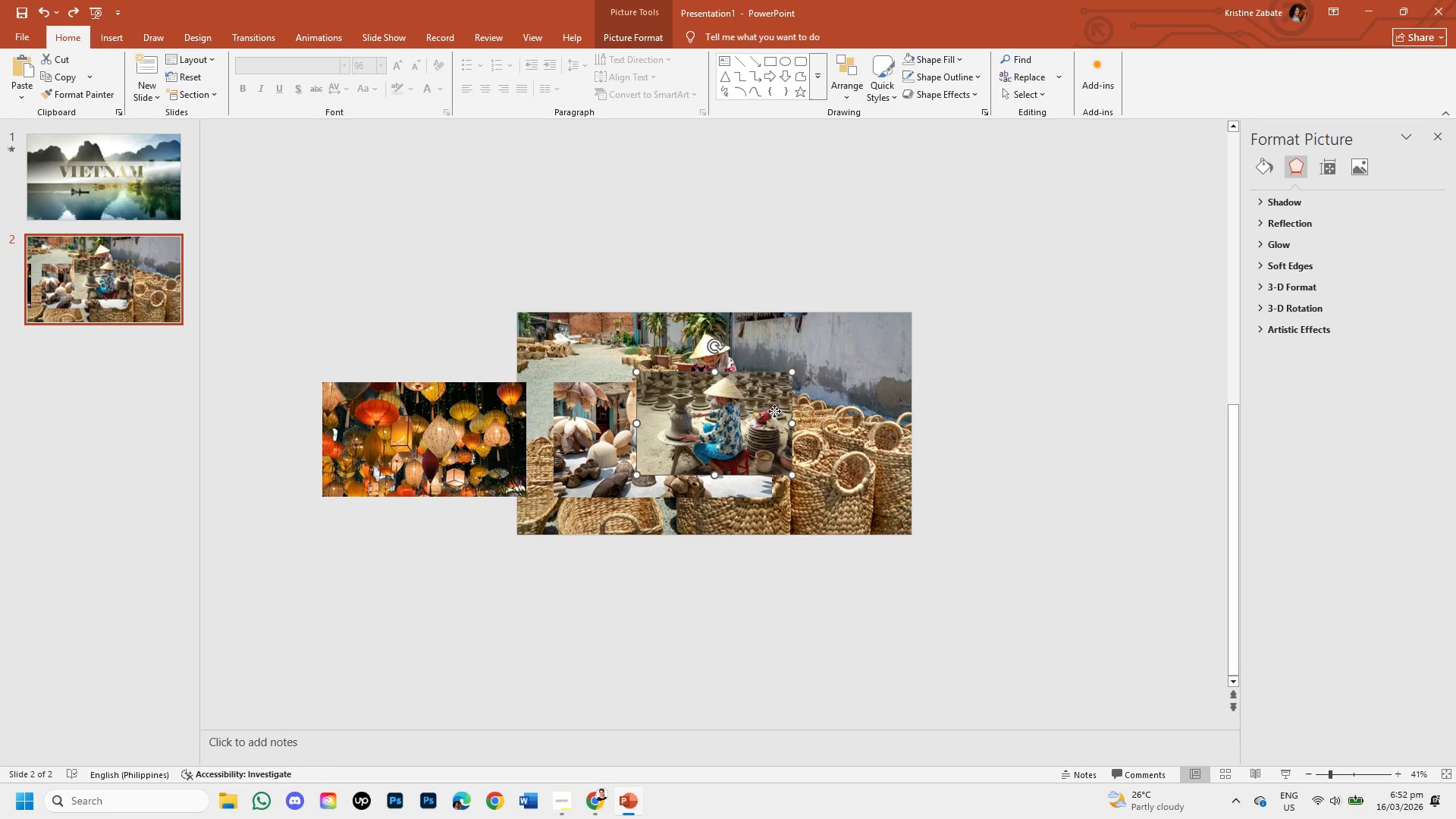 
left_click([774, 410])
 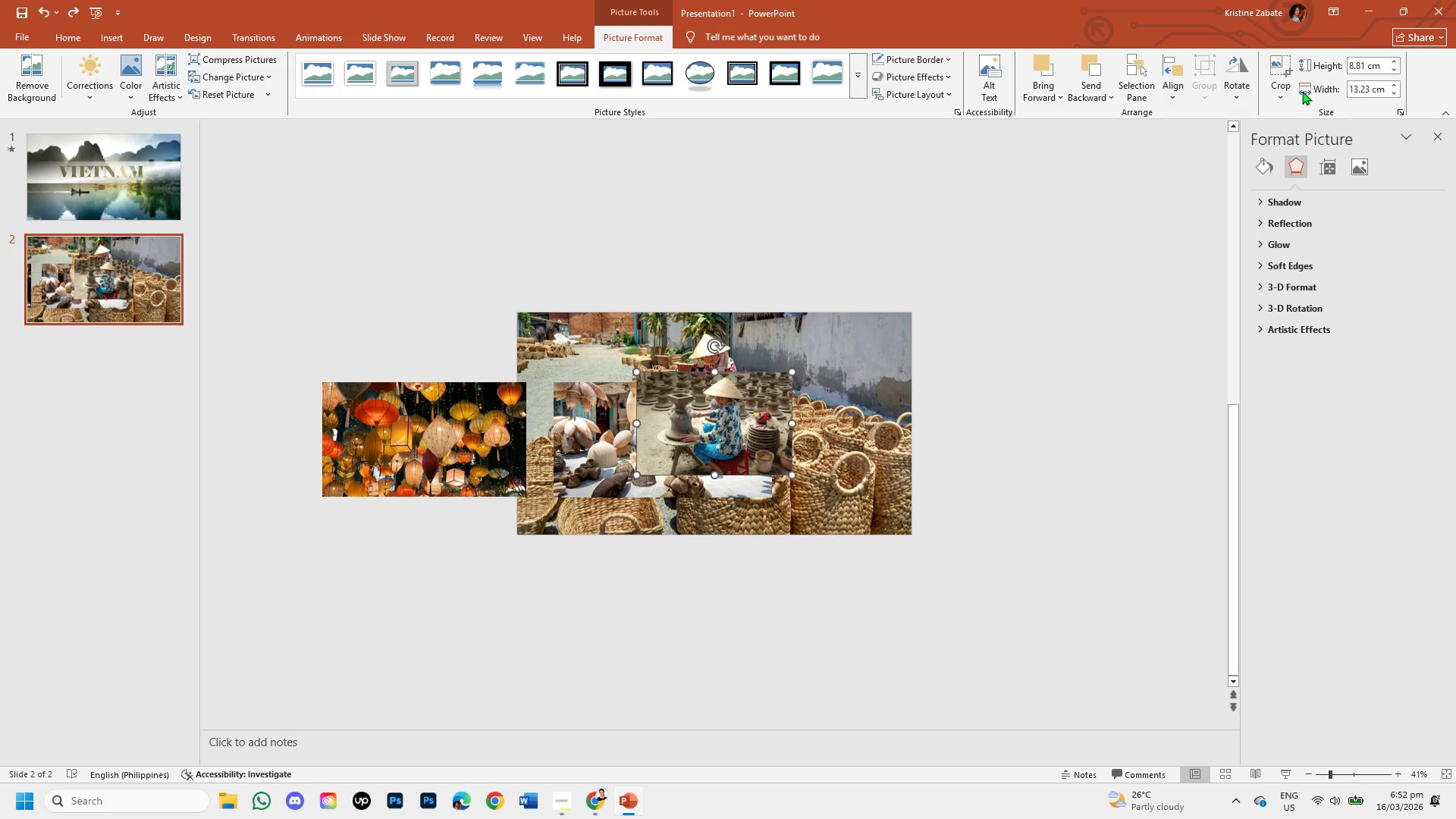 
left_click([1282, 91])
 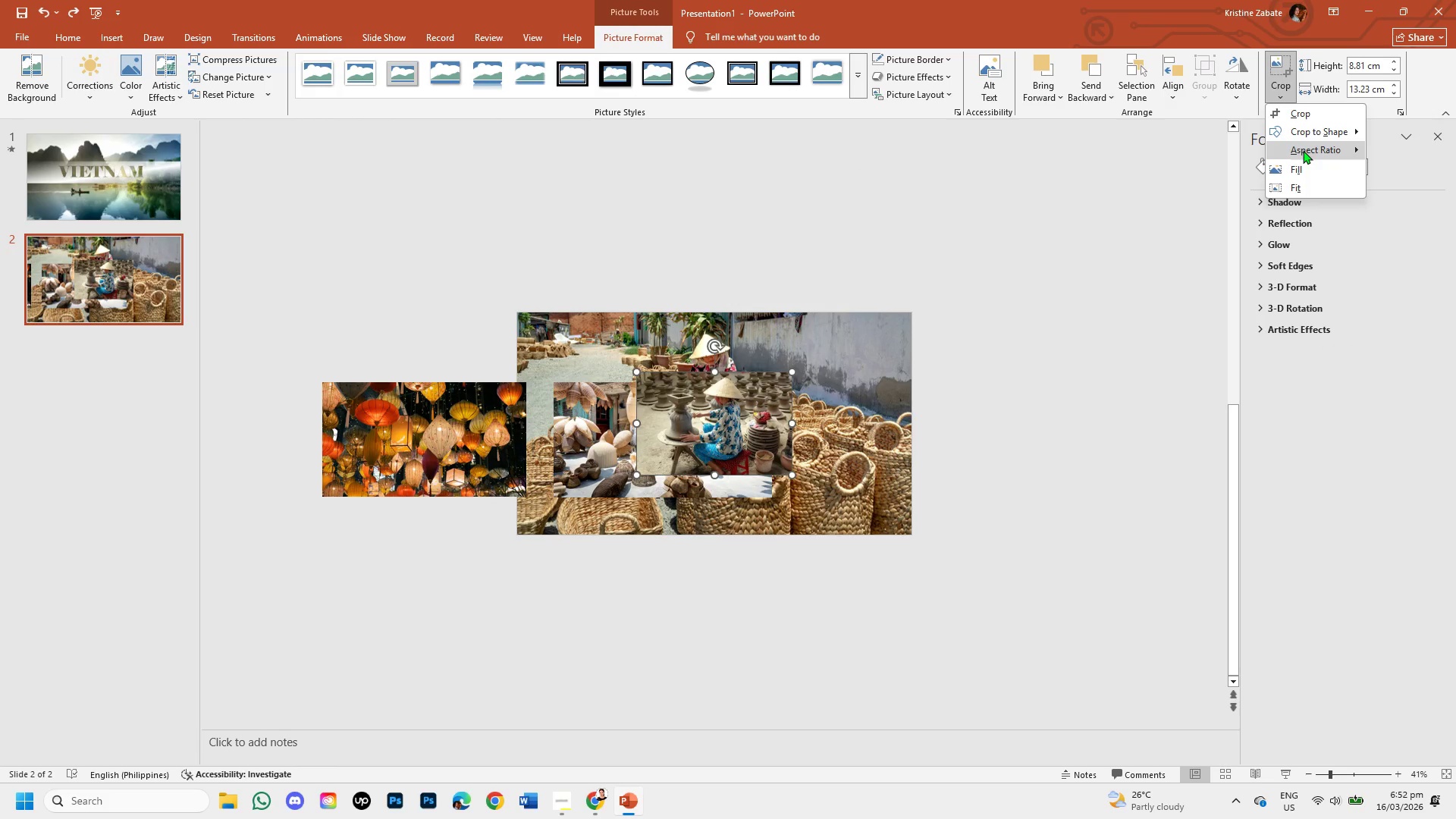 
left_click([1303, 150])
 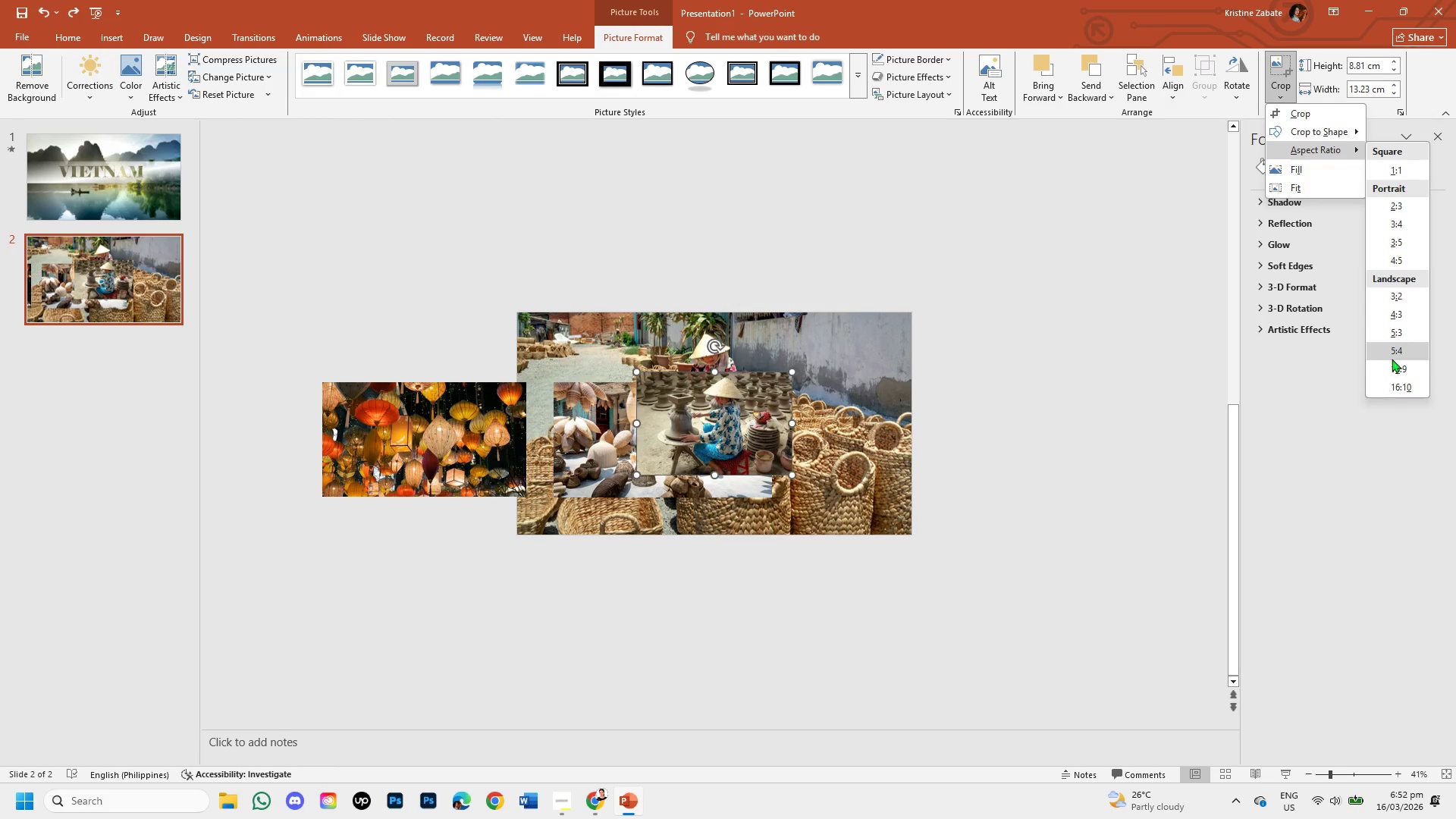 
left_click([1395, 361])
 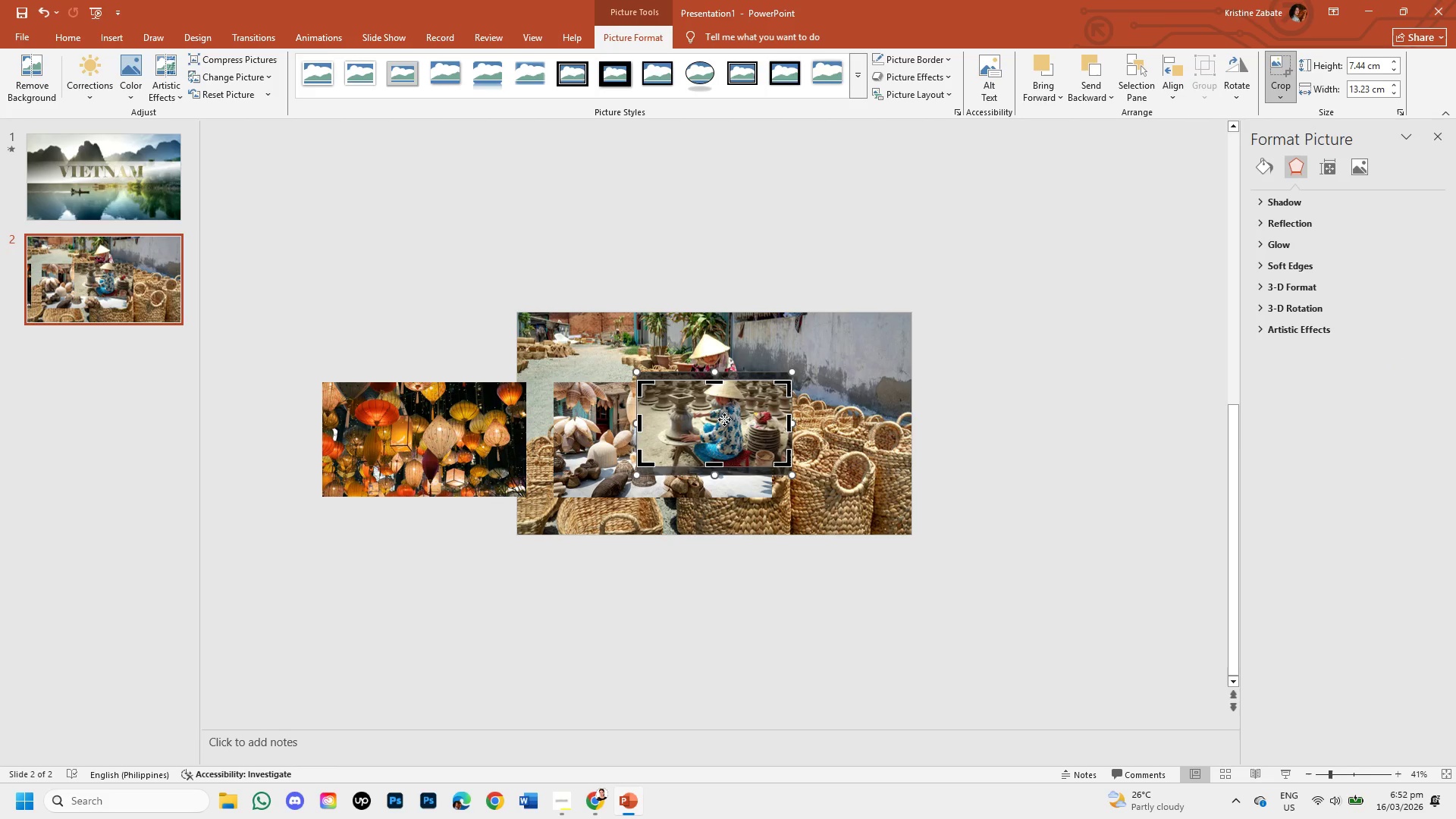 
left_click_drag(start_coordinate=[730, 422], to_coordinate=[733, 428])
 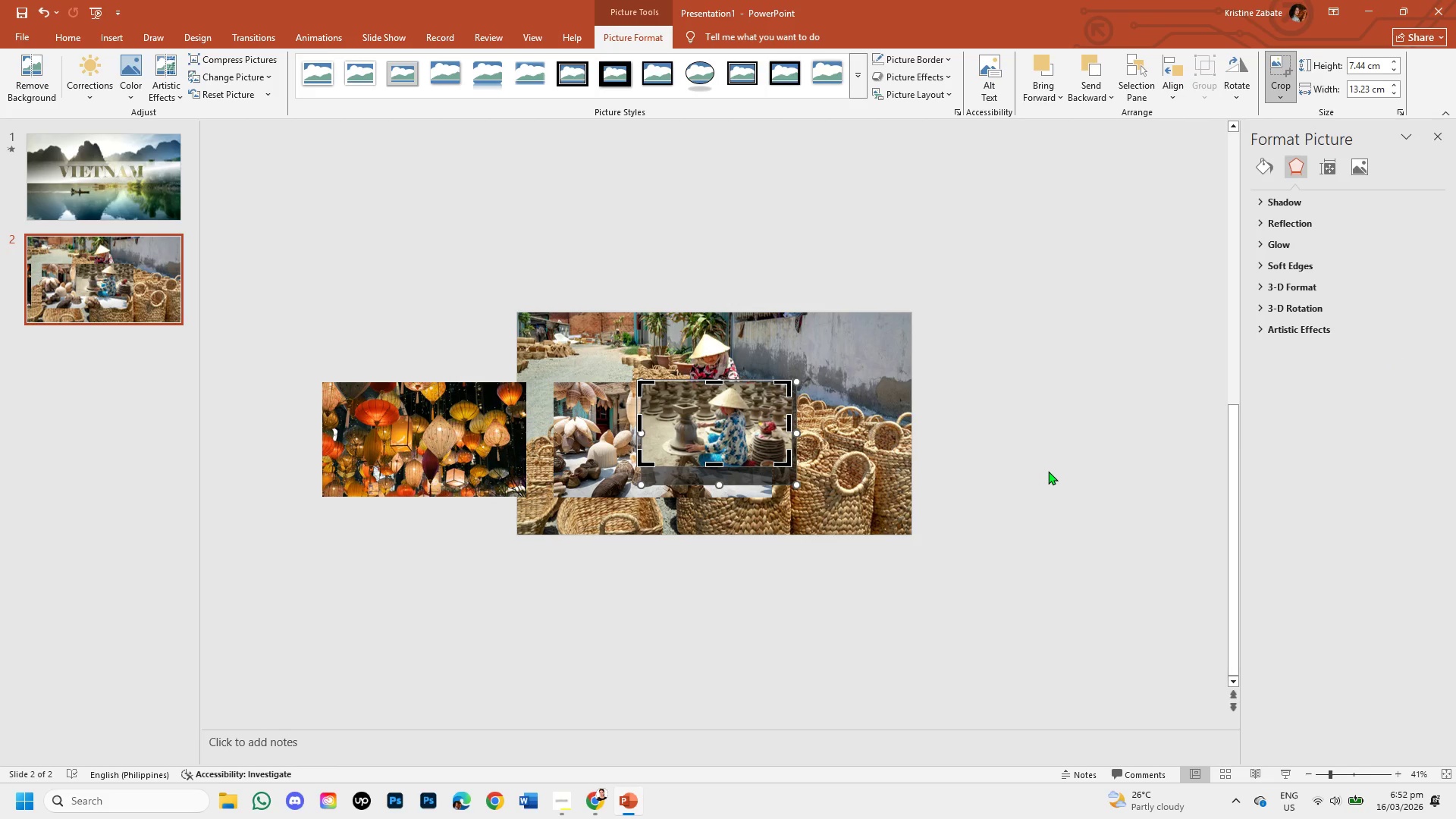 
left_click([1048, 471])
 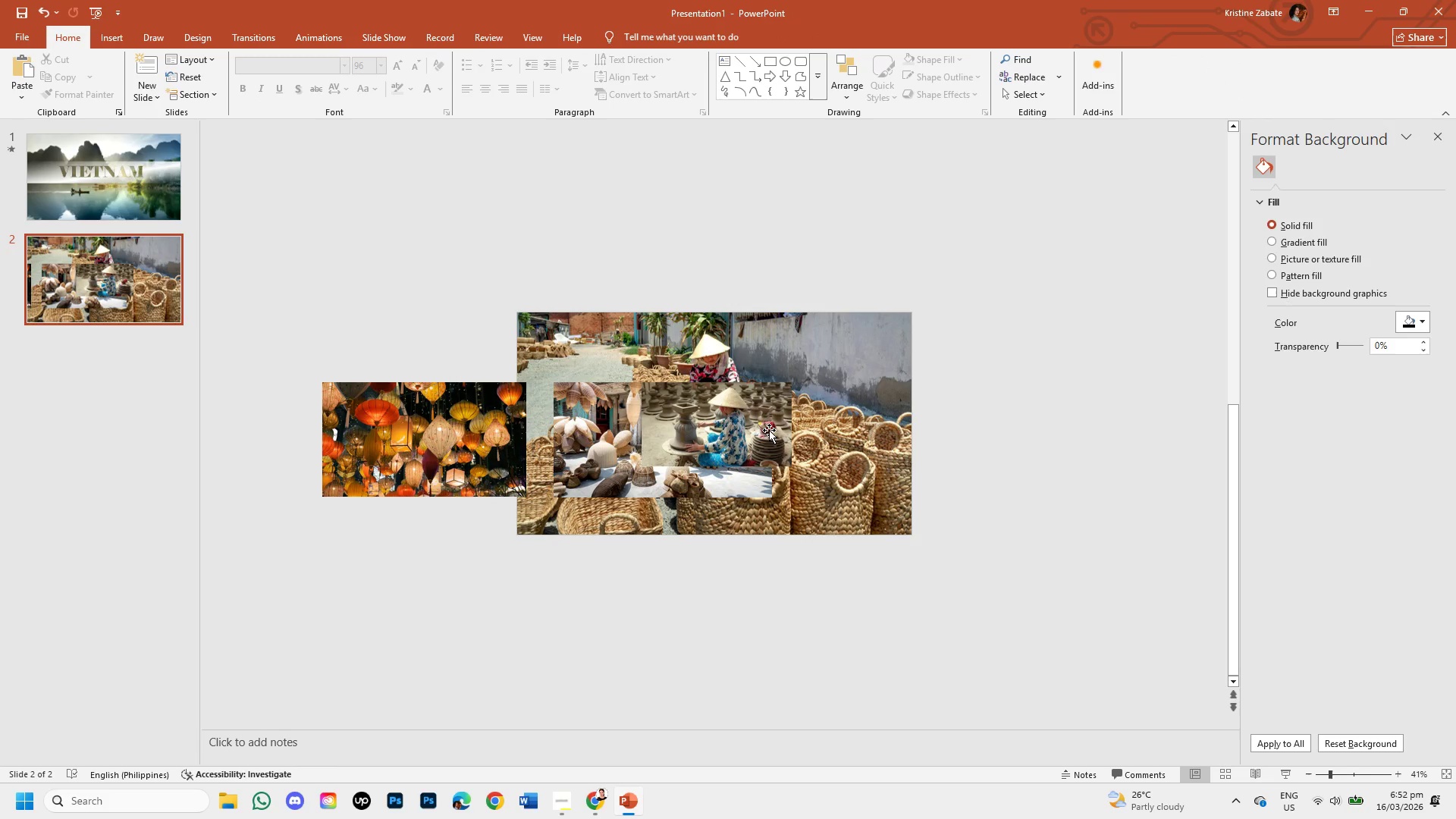 
left_click([762, 428])
 